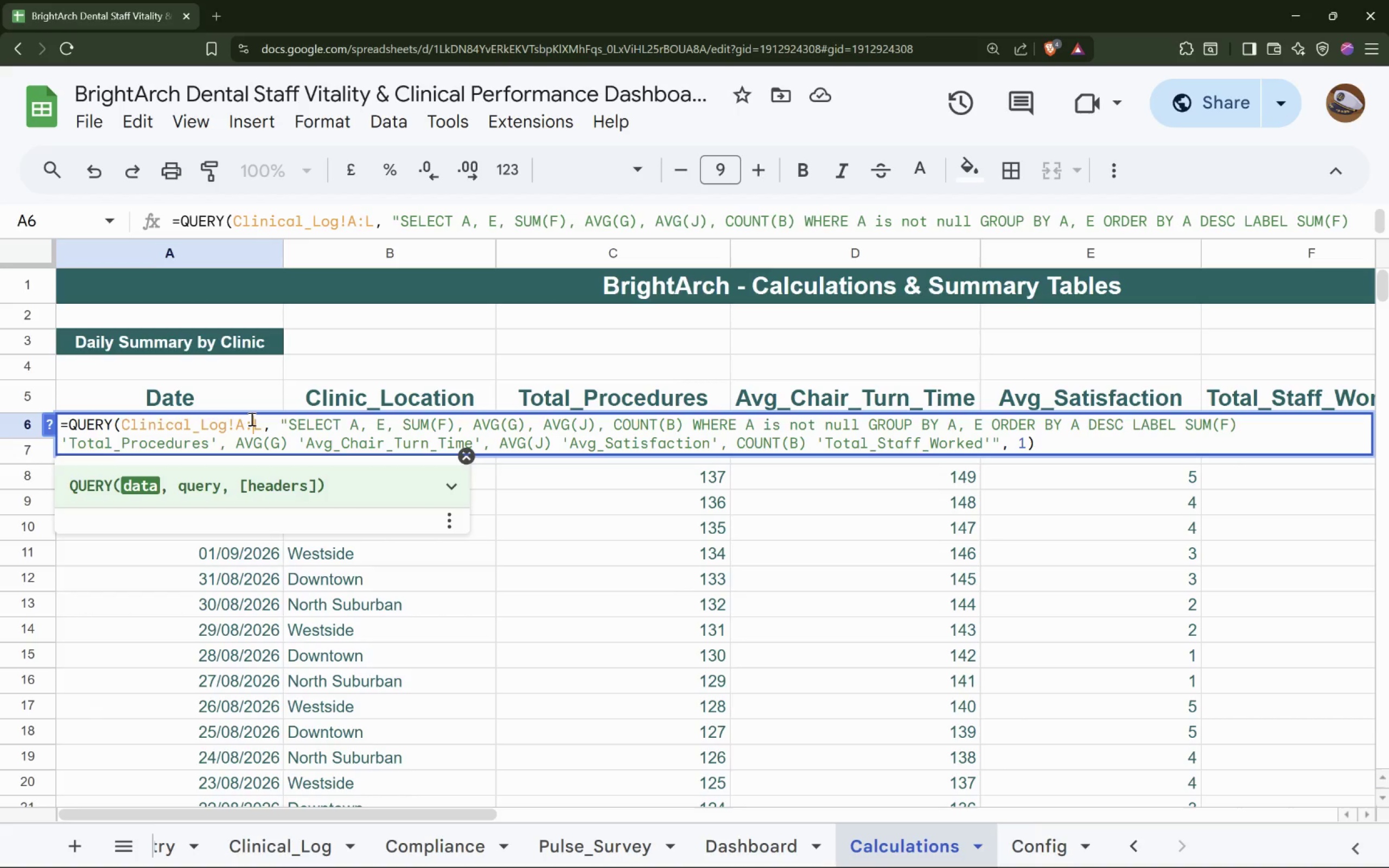 
double_click([173, 428])
 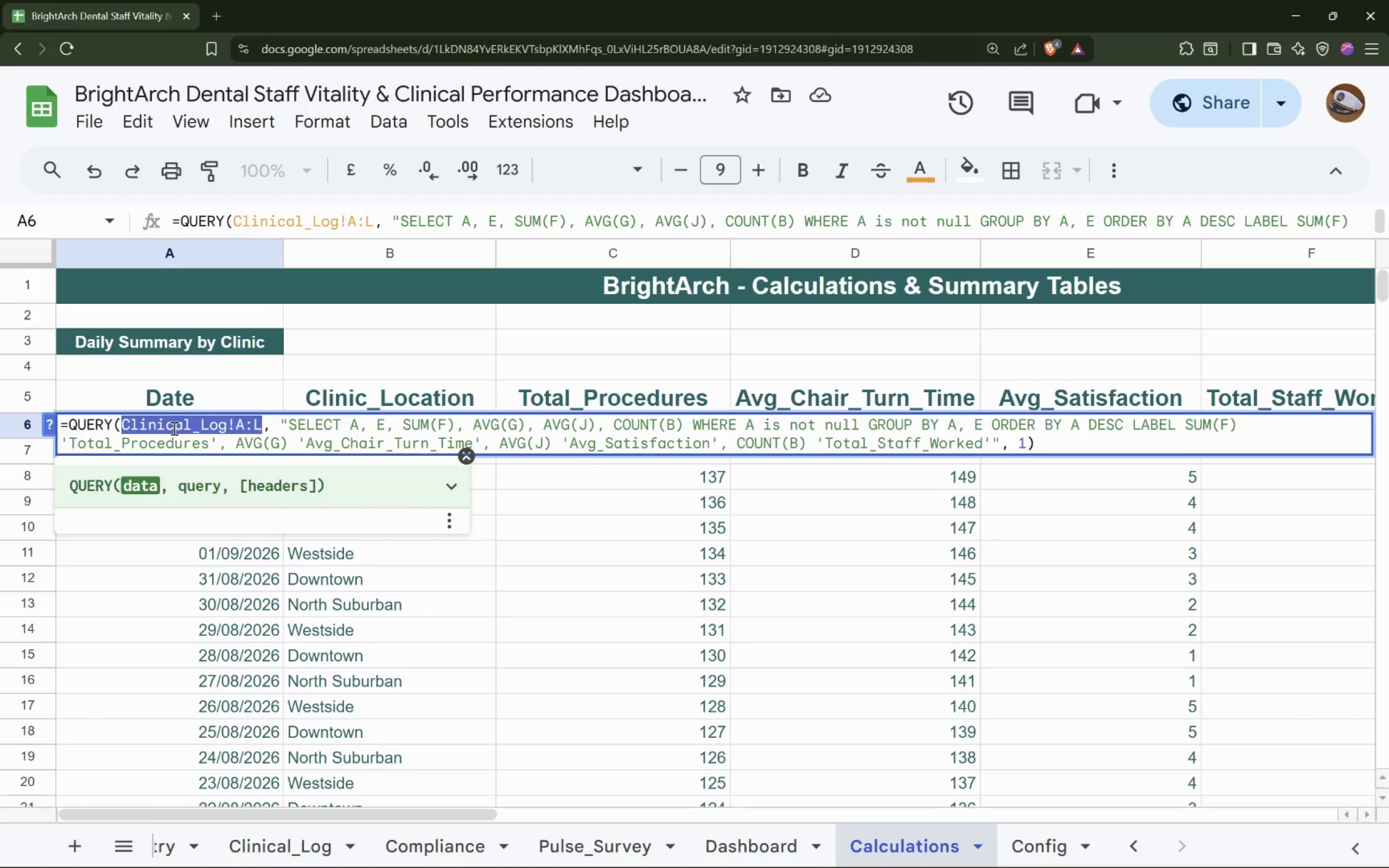 
triple_click([173, 428])
 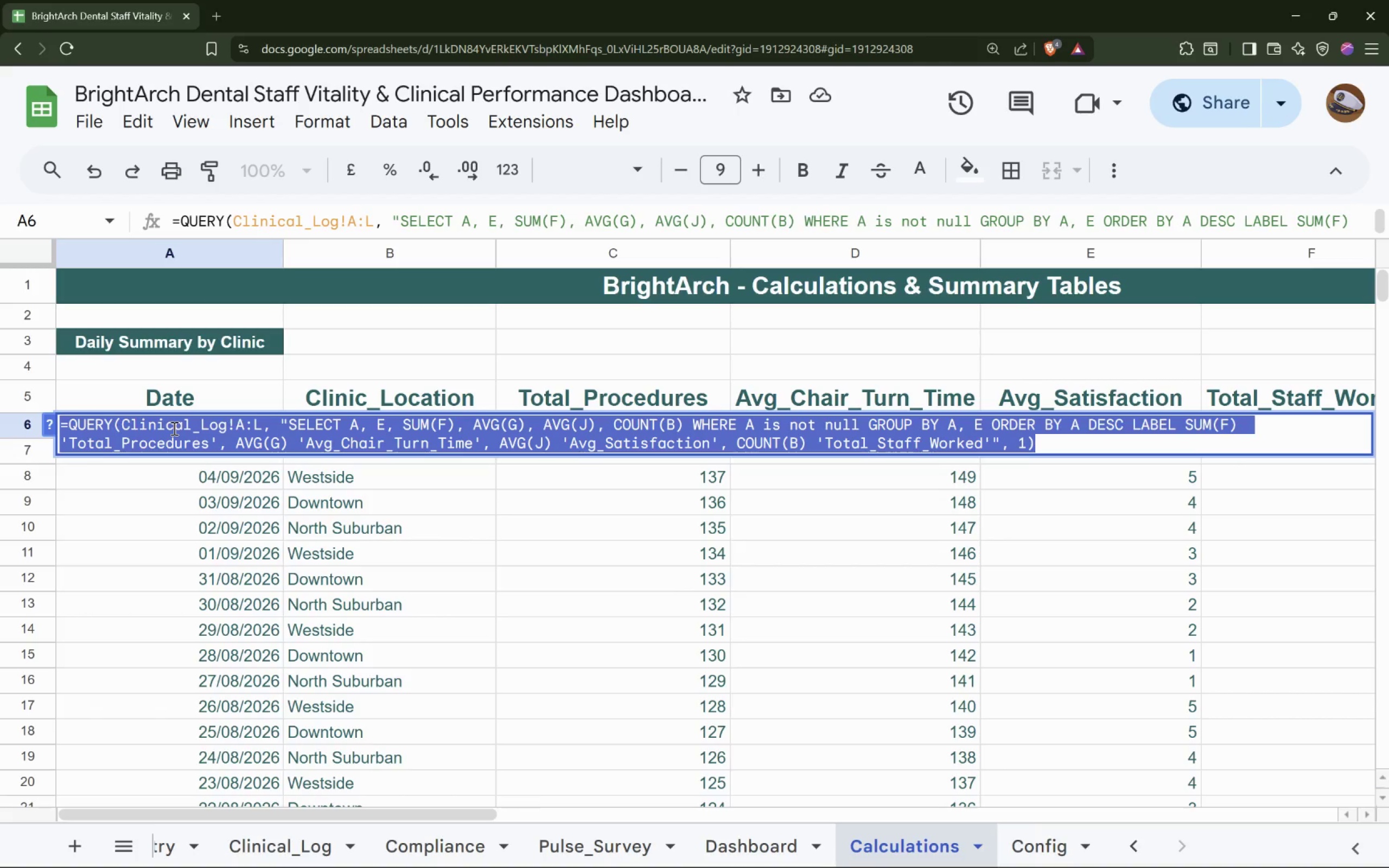 
type(=Ar)
key(Backspace)
type(RRAYFORMULA()
 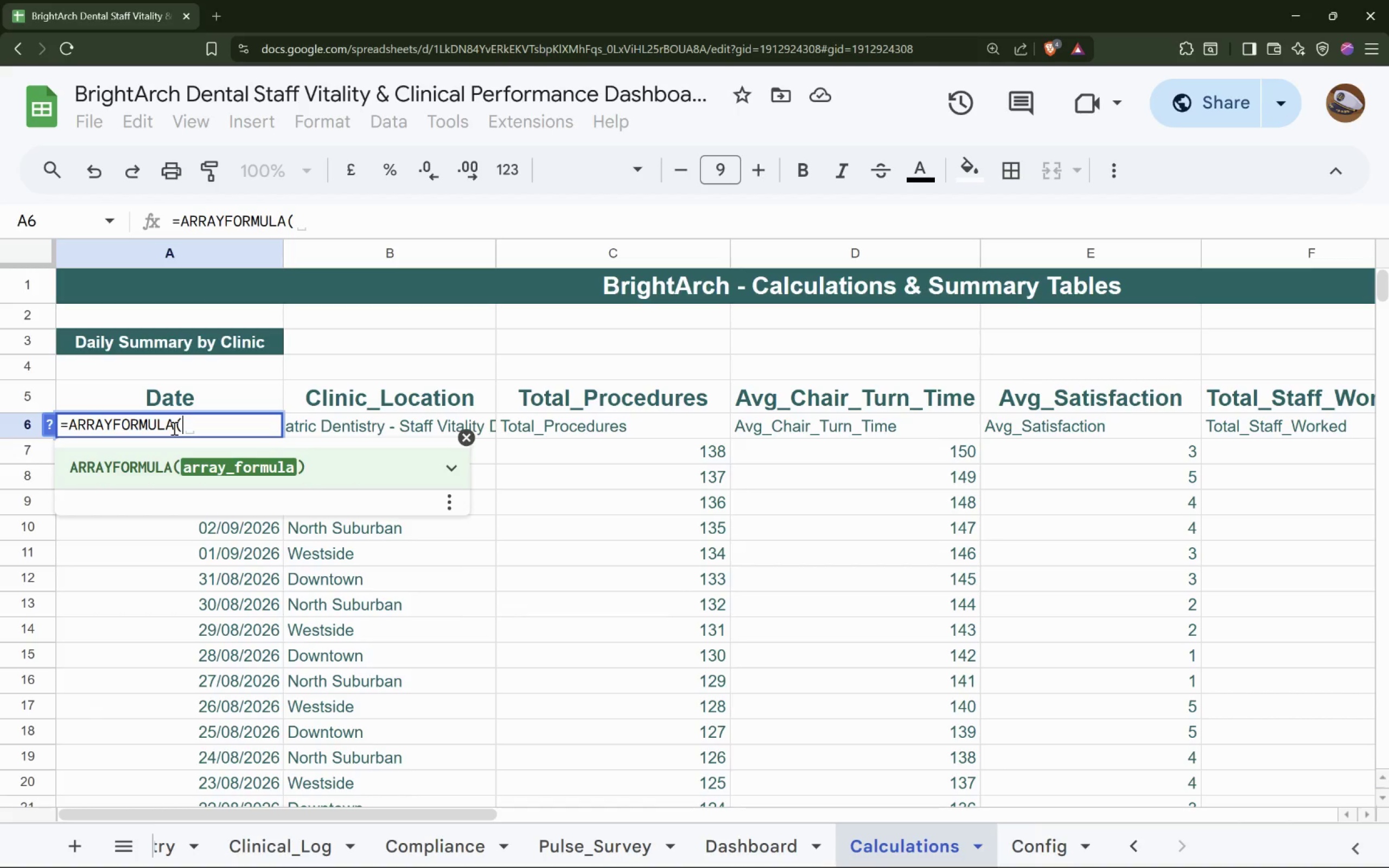 
key(Enter)
 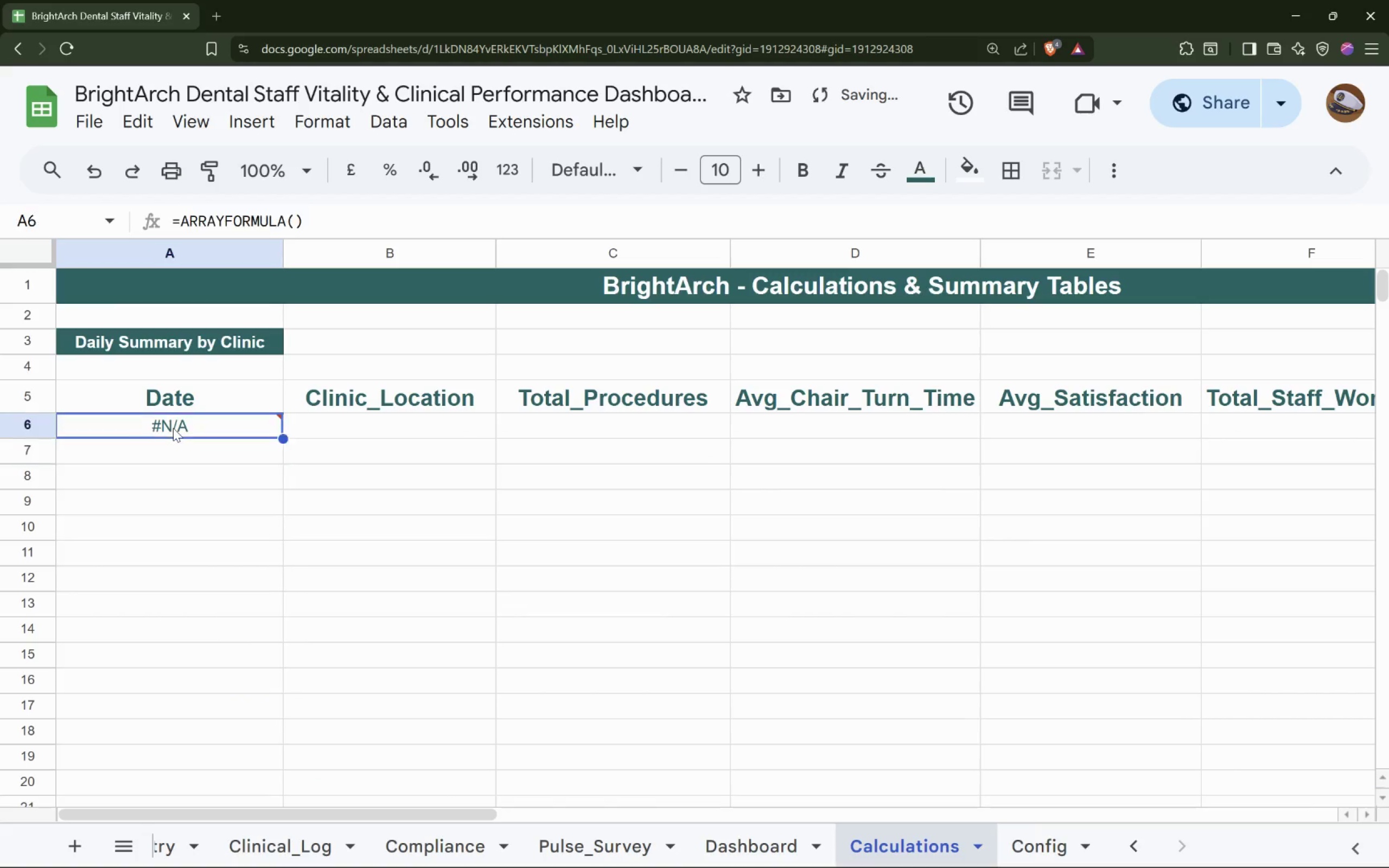 
double_click([173, 428])
 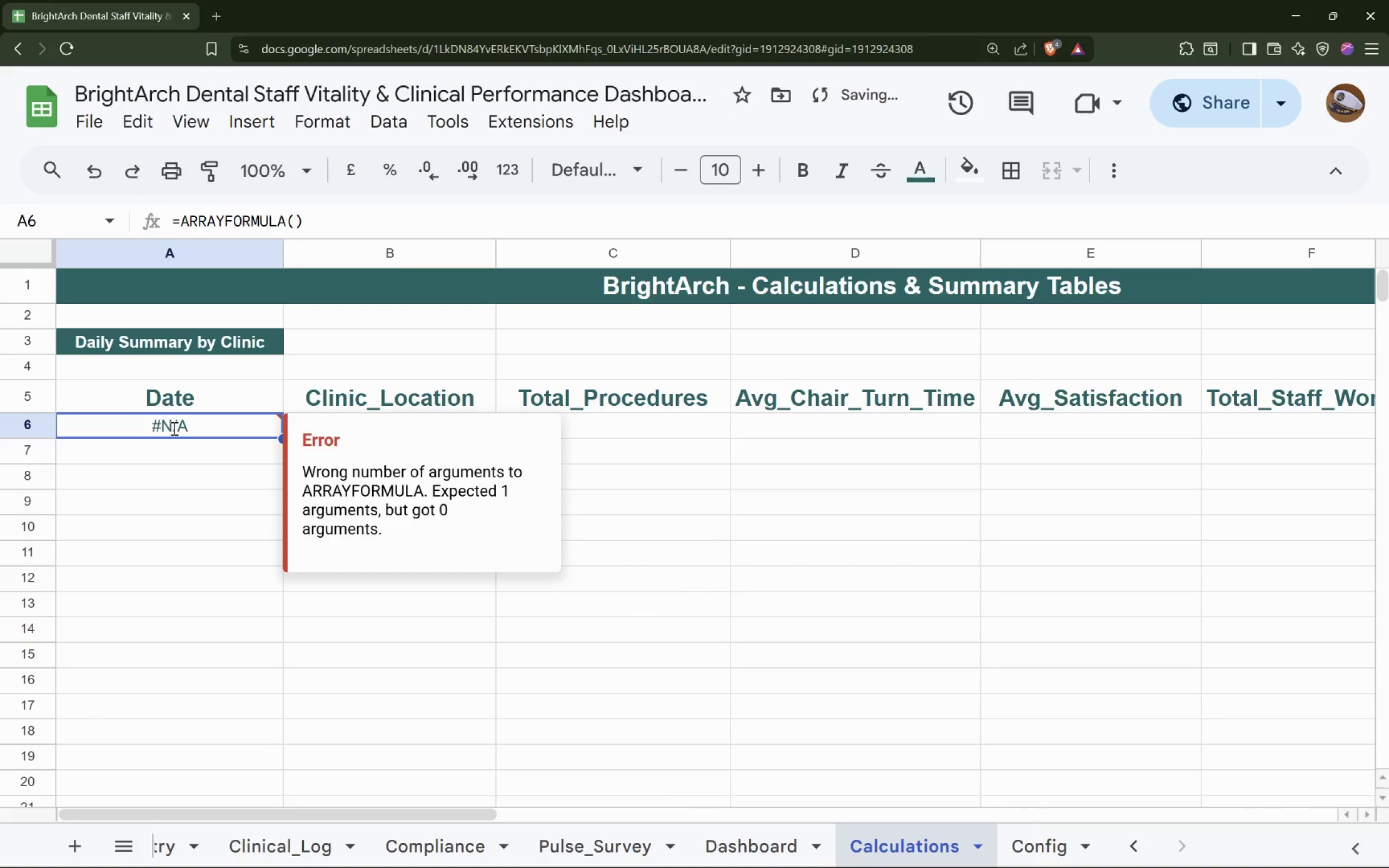 
triple_click([173, 428])
 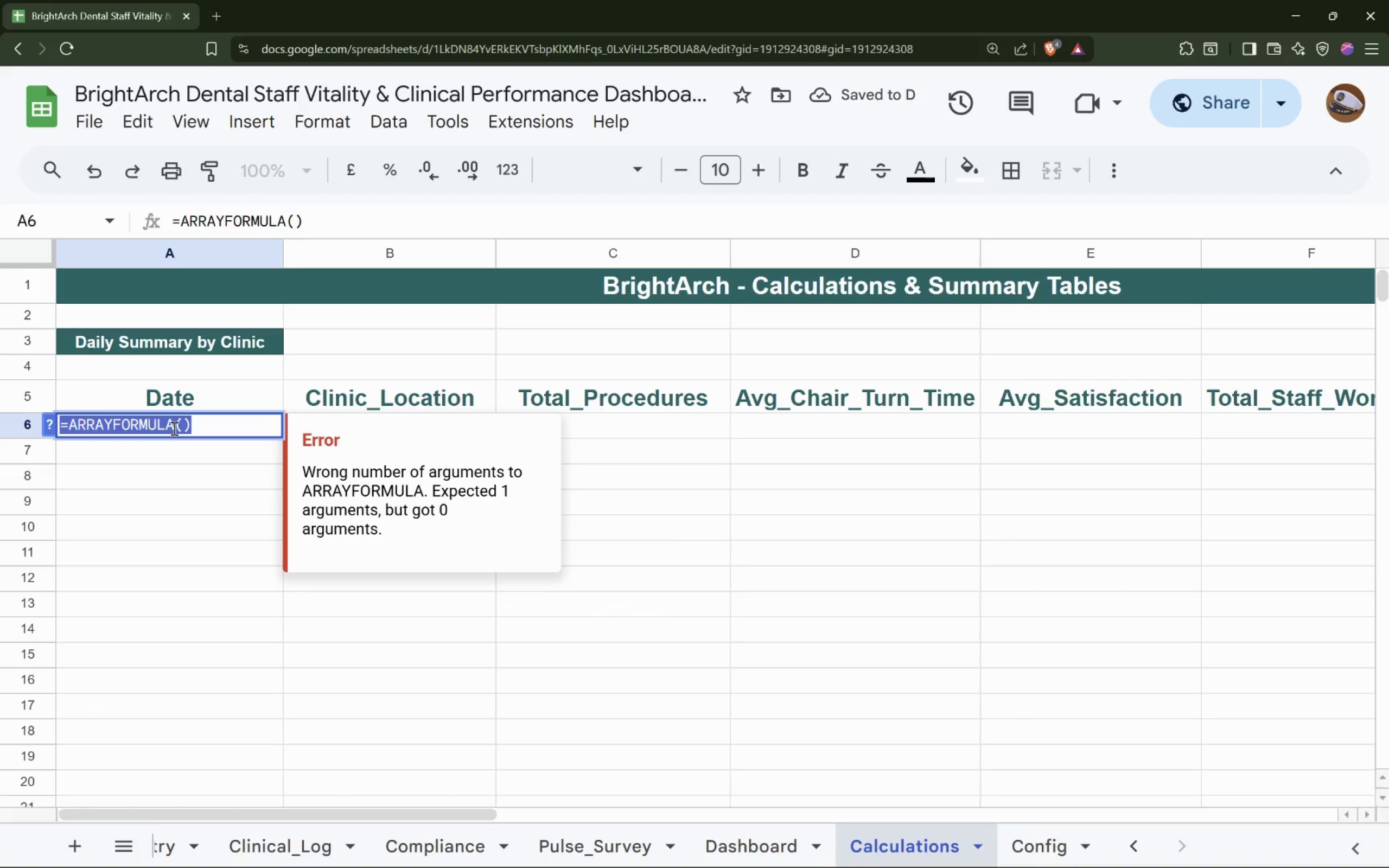 
key(ArrowRight)
 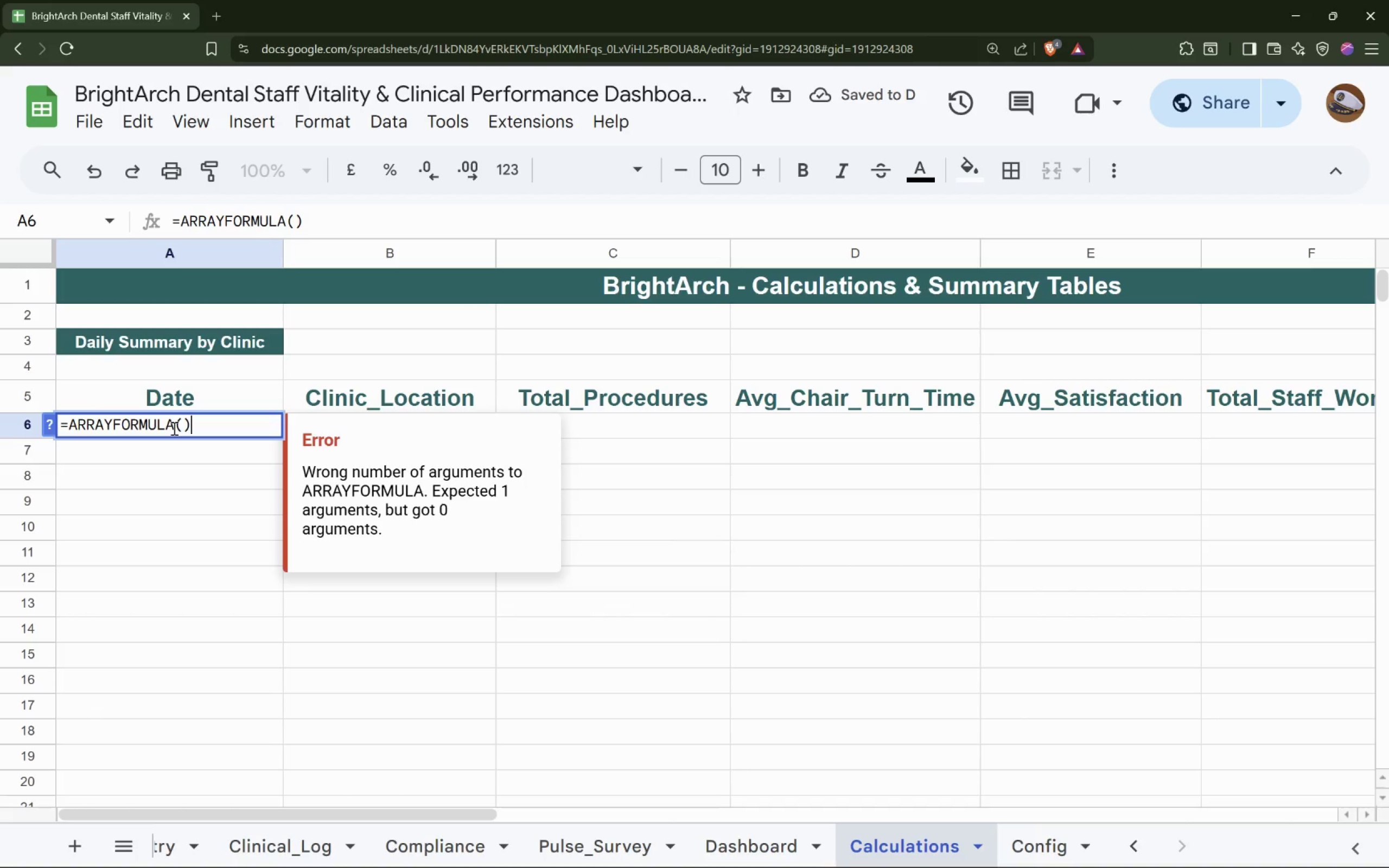 
key(ArrowLeft)
 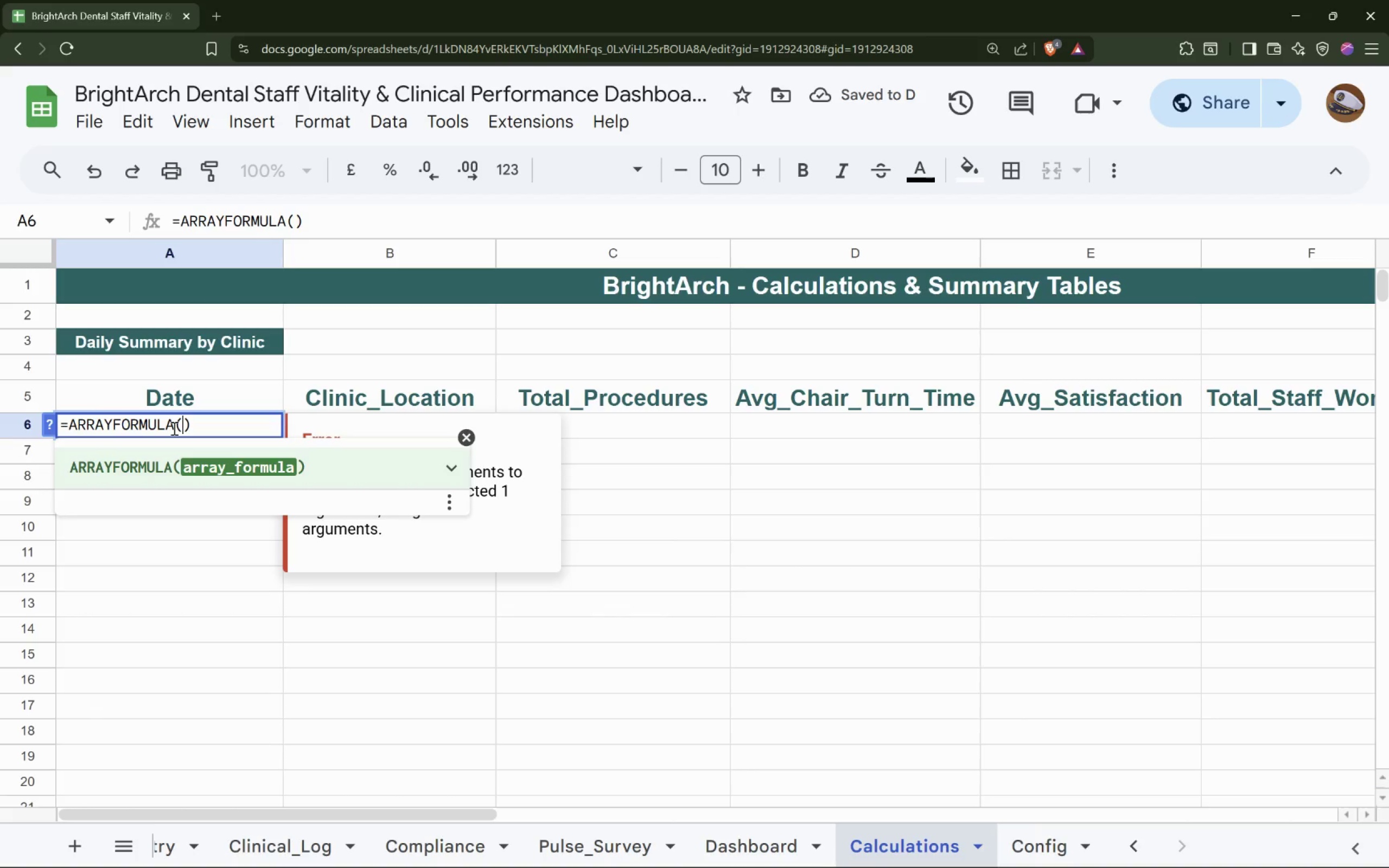 
type(IF)
 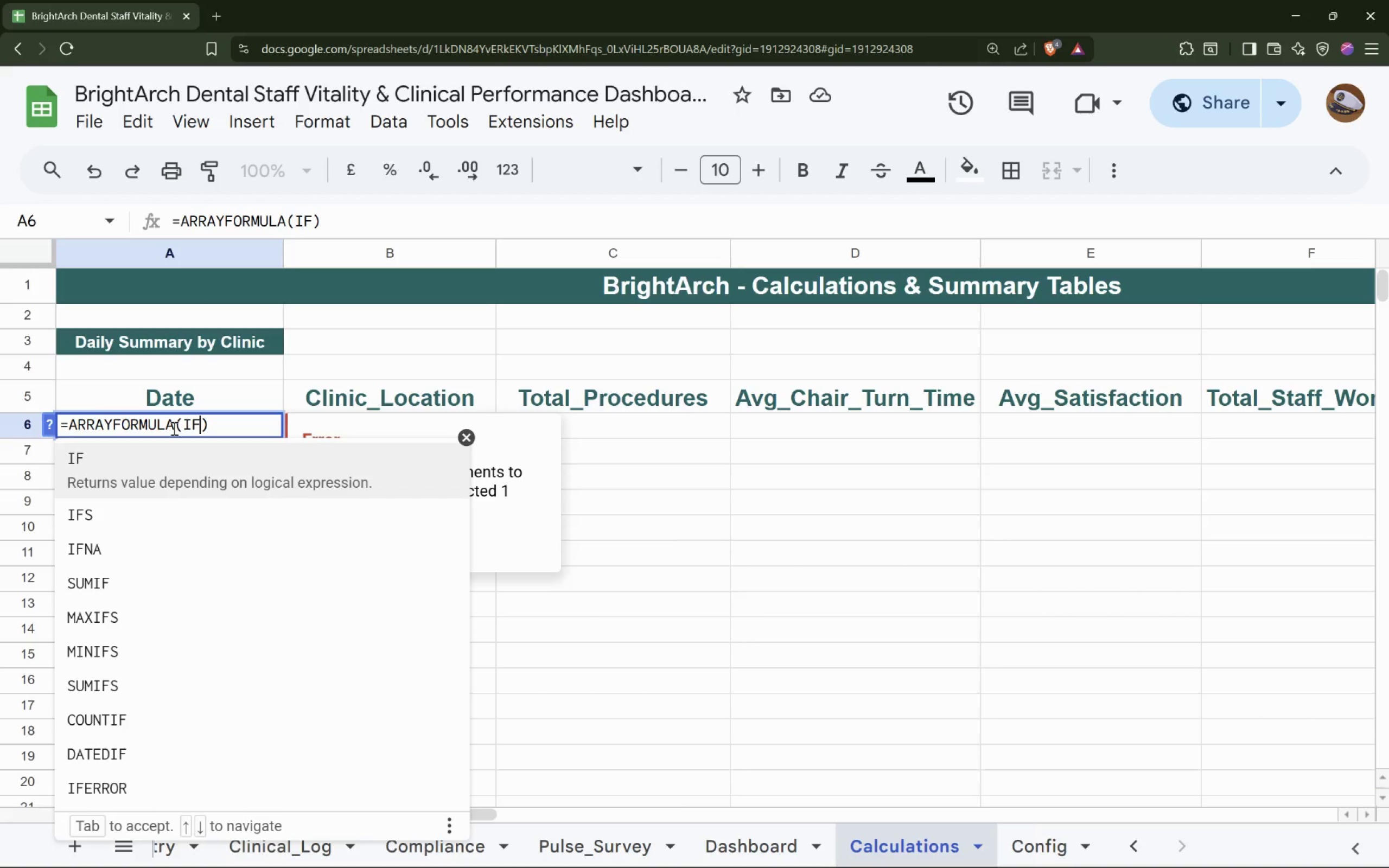 
type(ER)
key(Backspace)
key(Backspace)
type(ERROR())
 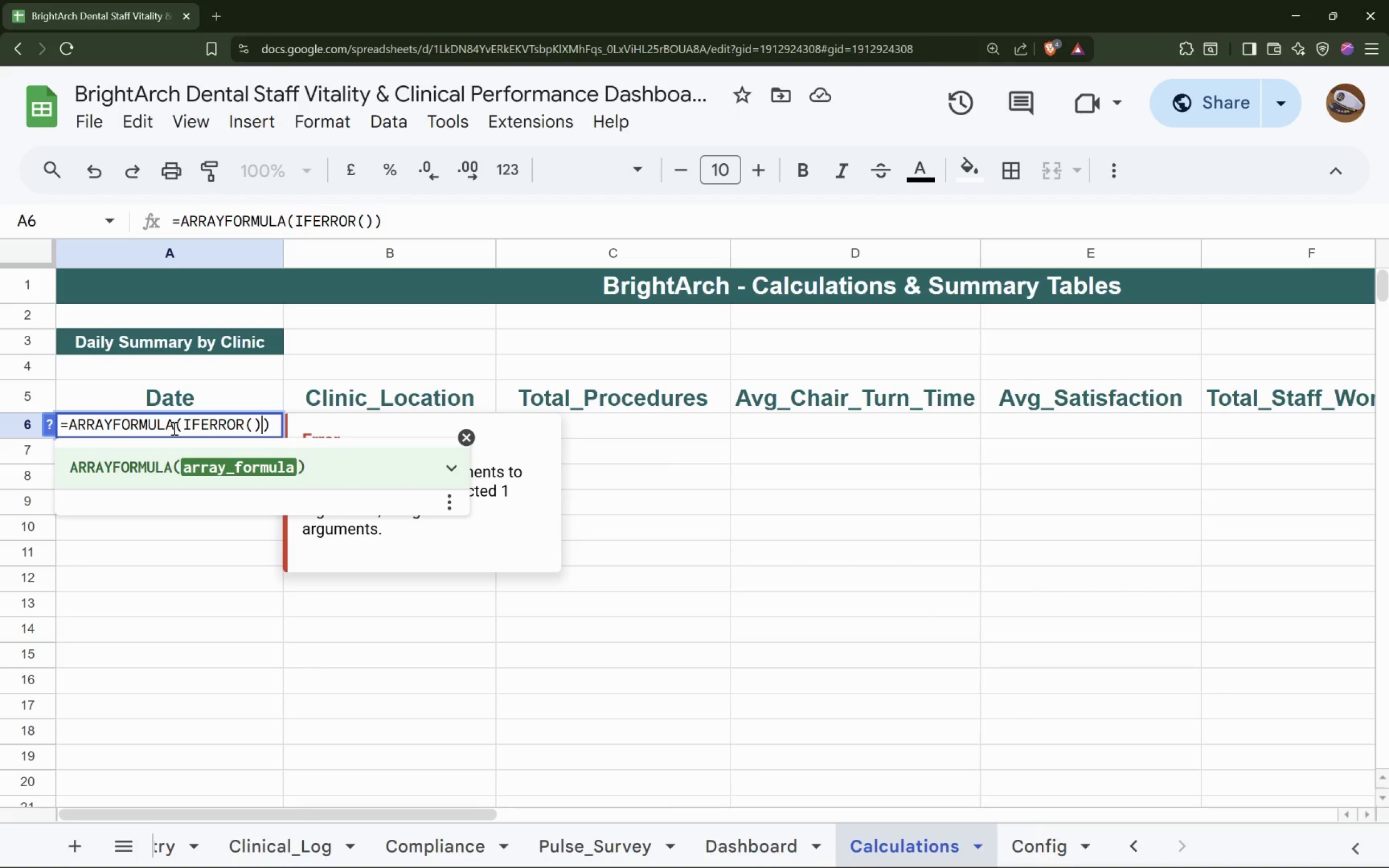 
key(ArrowLeft)
 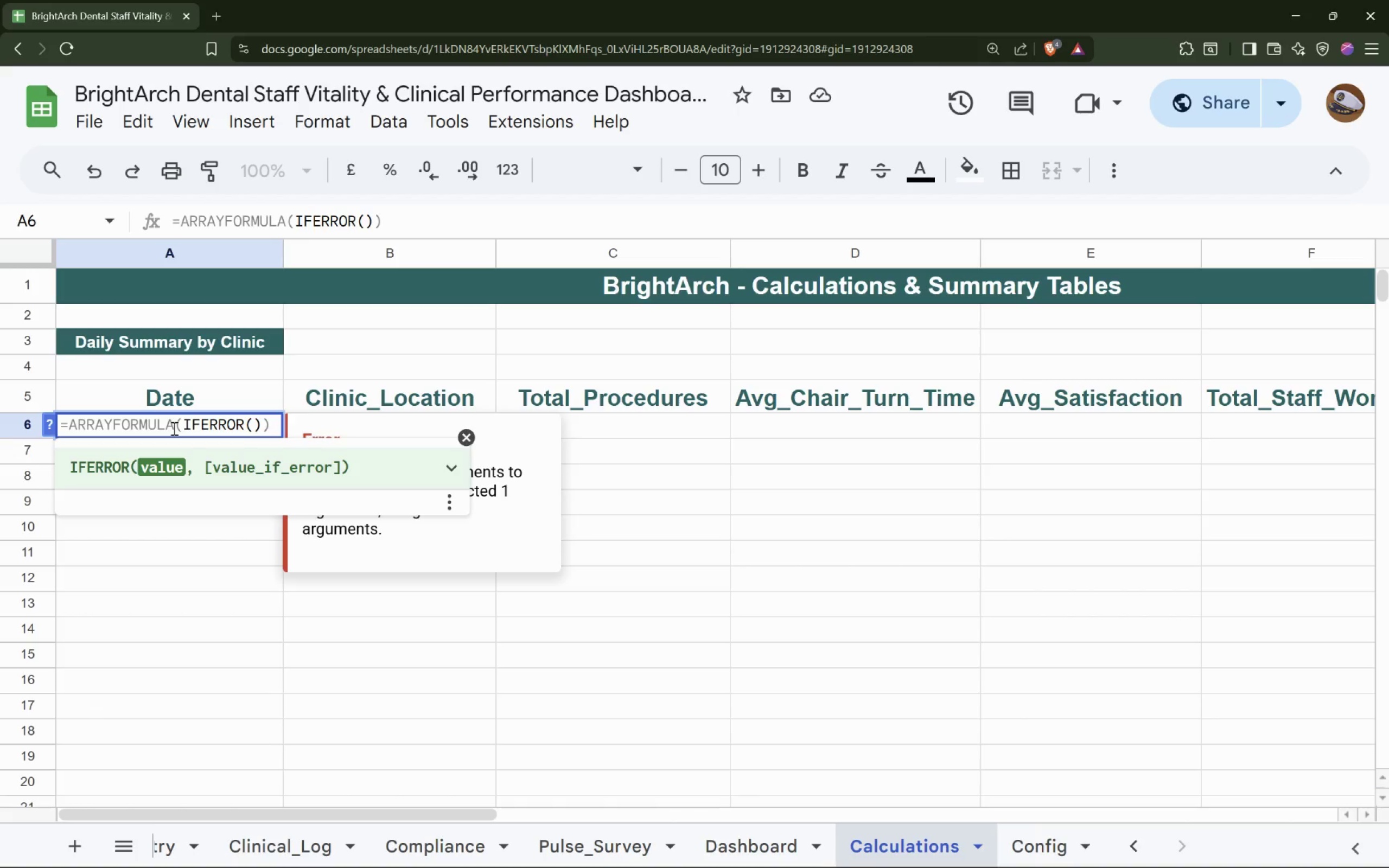 
type(VLL)
key(Backspace)
type(OOKUP())
 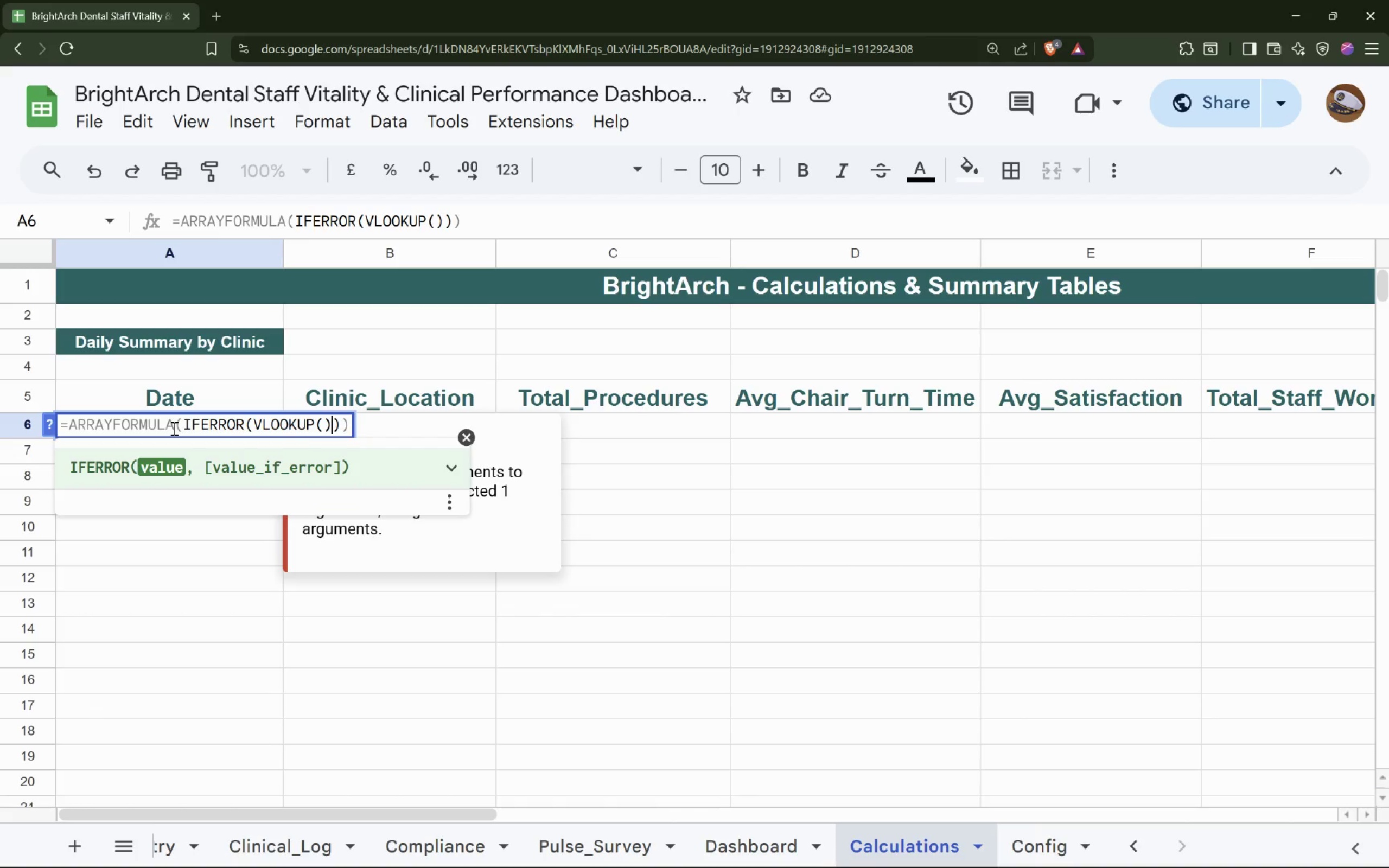 
key(ArrowLeft)
 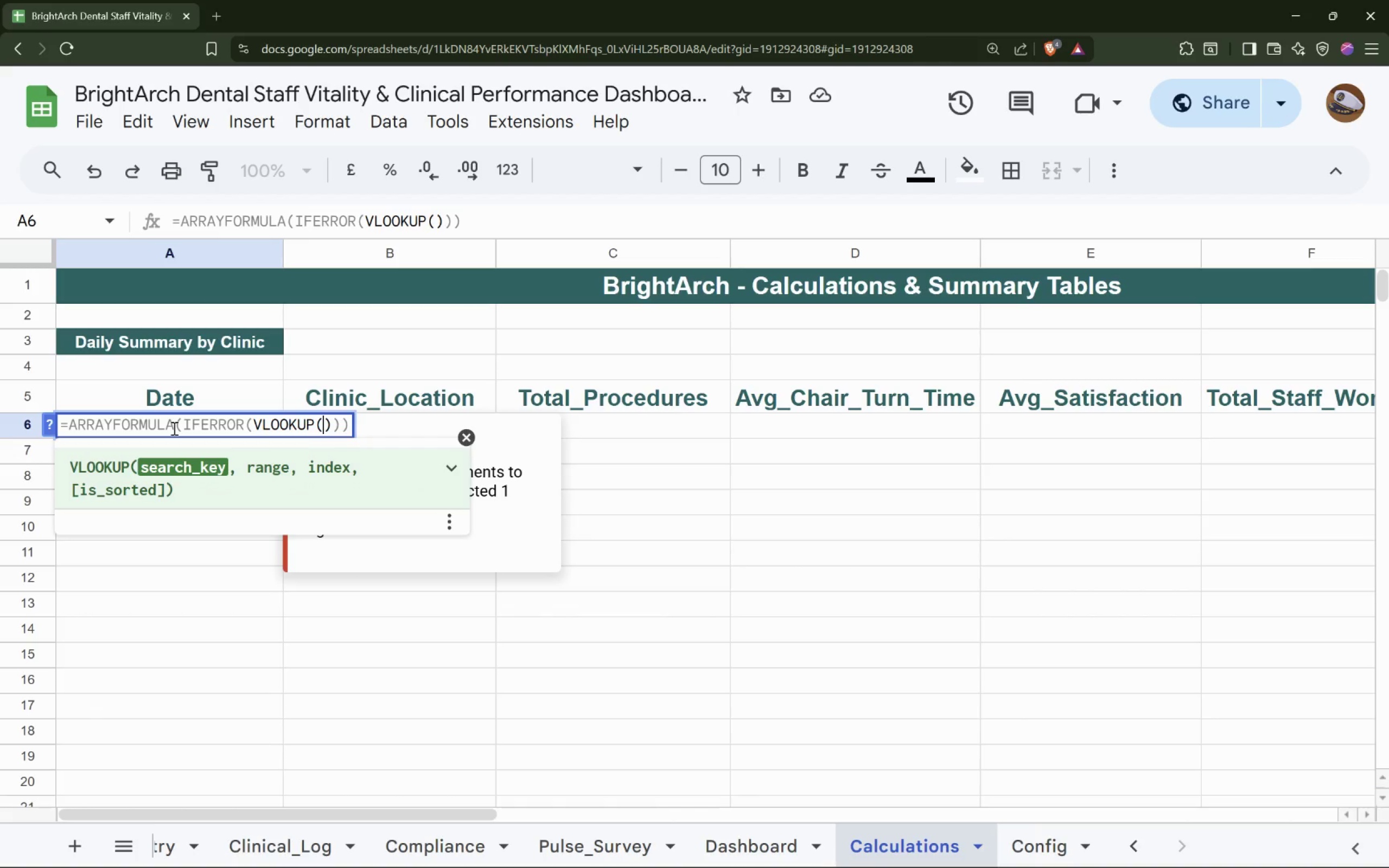 
type(A2:)
 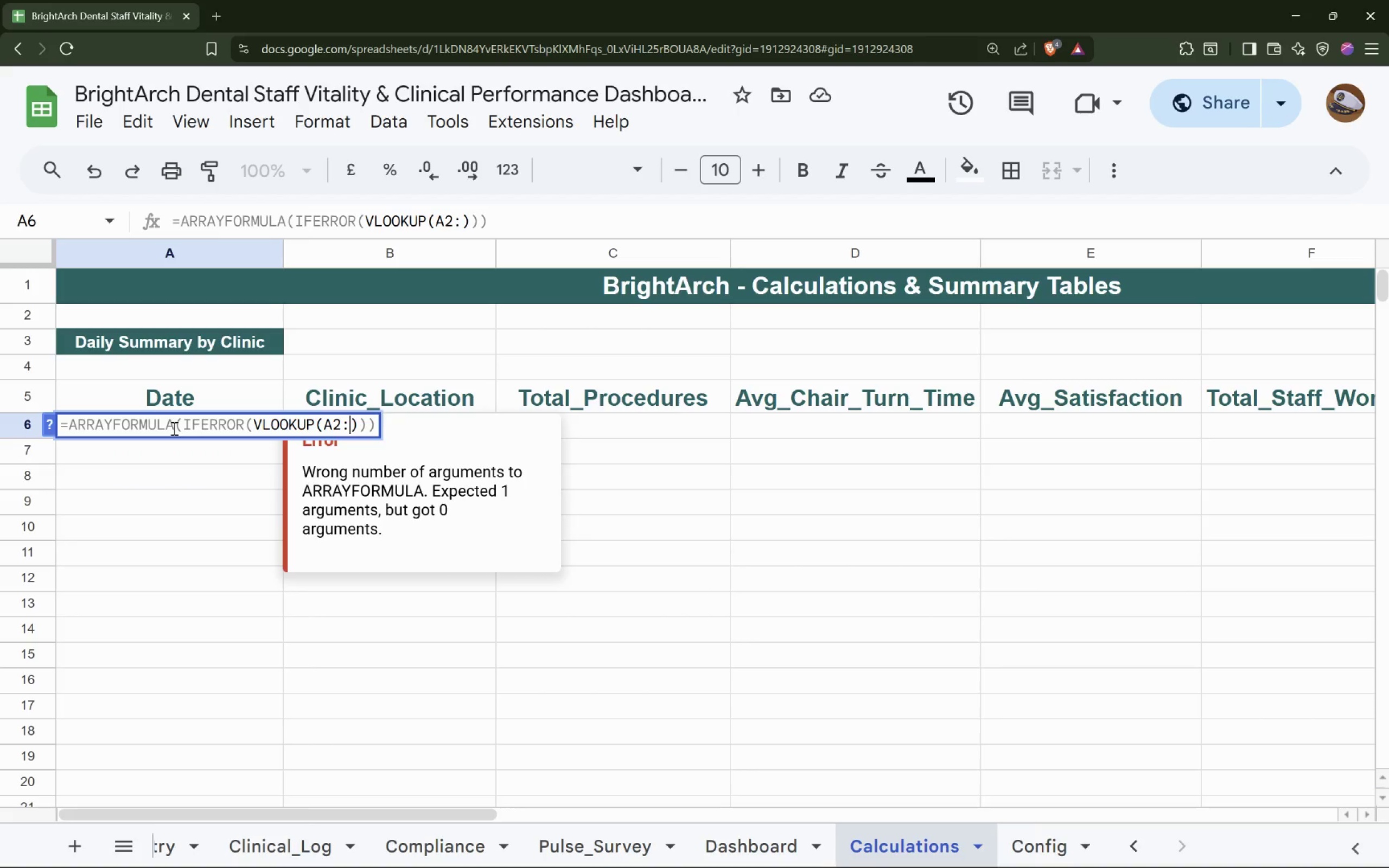 
key(ArrowLeft)
 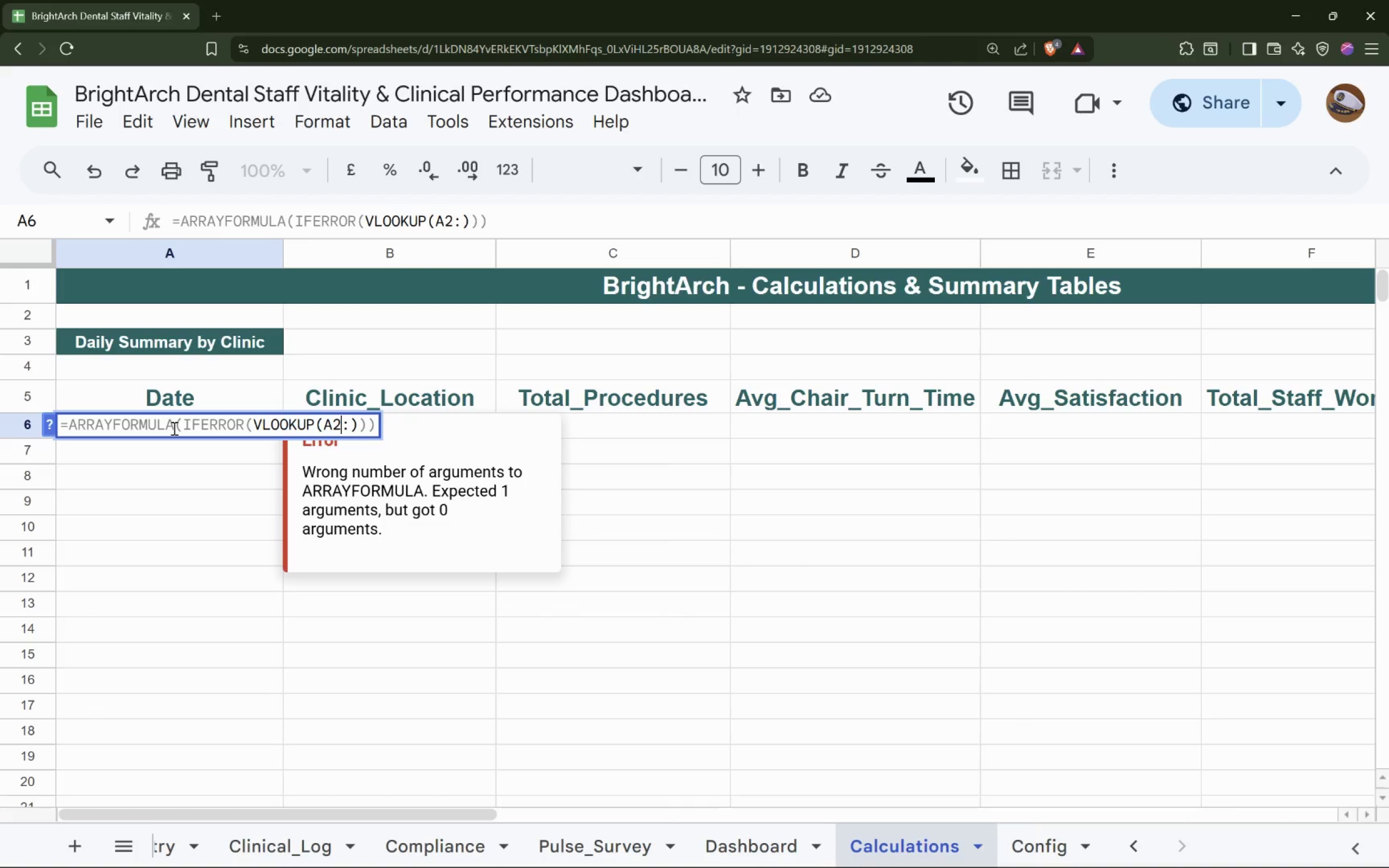 
key(Backspace)
 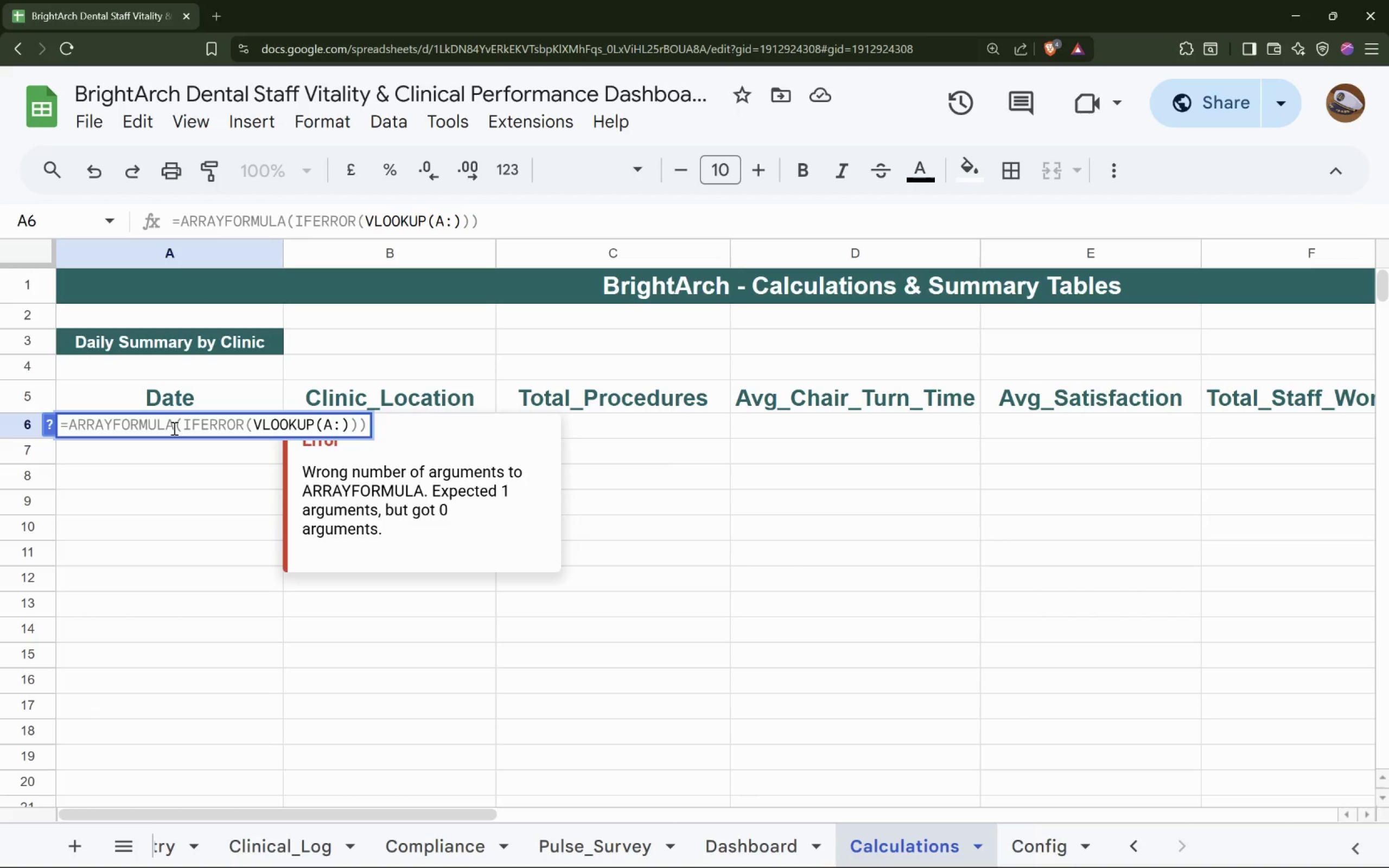 
key(3)
 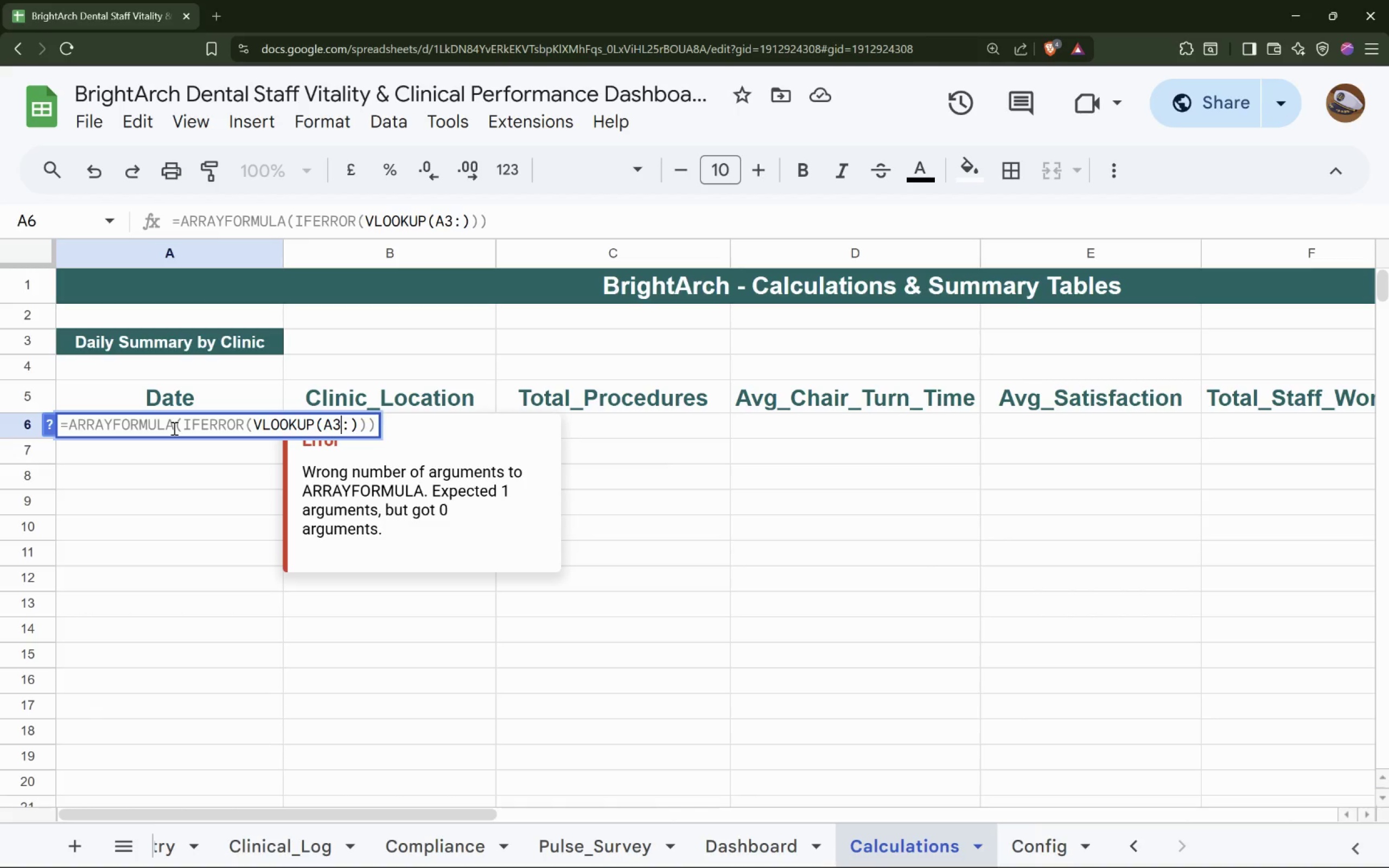 
key(ArrowRight)
 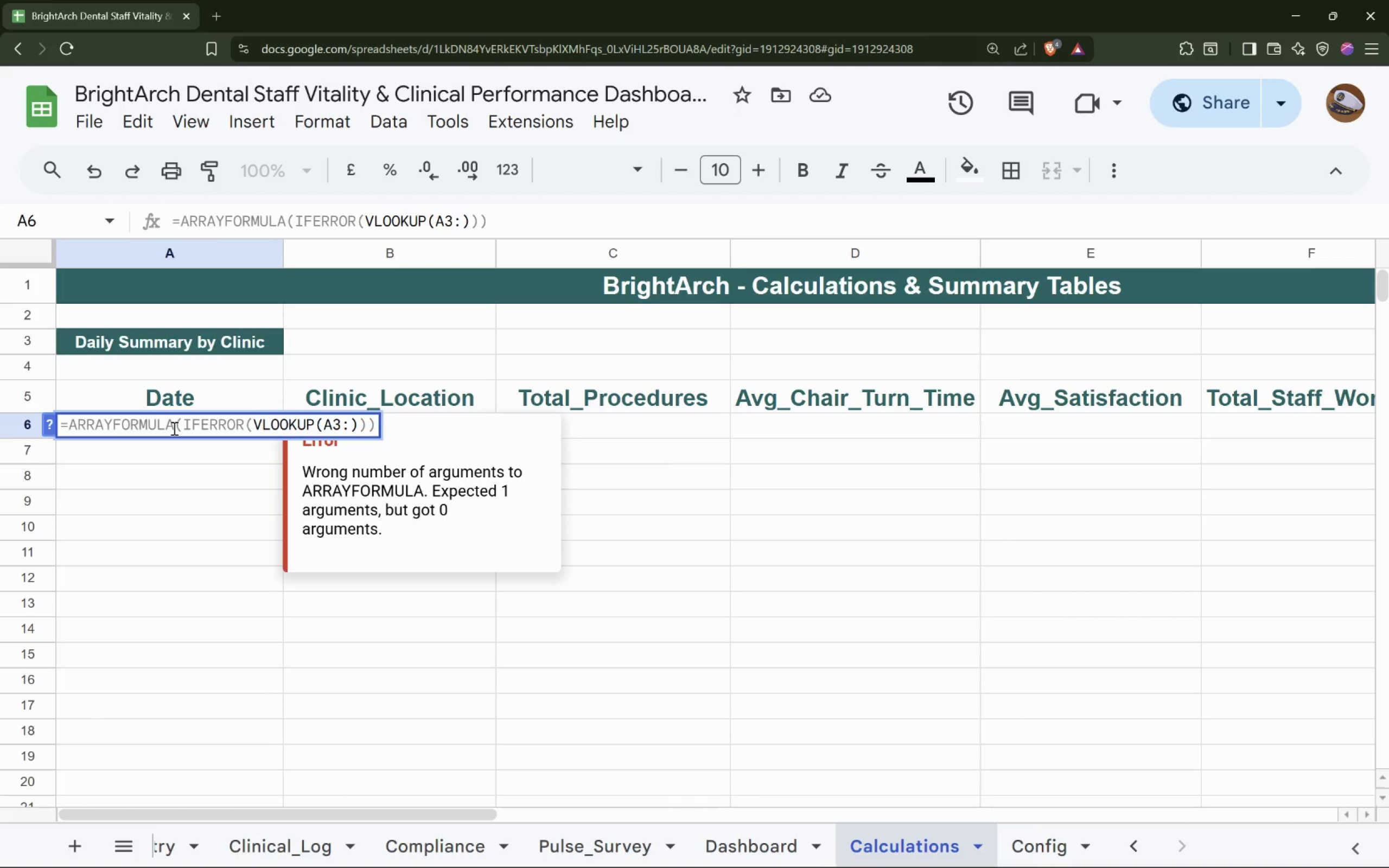 
key(Shift+A)
 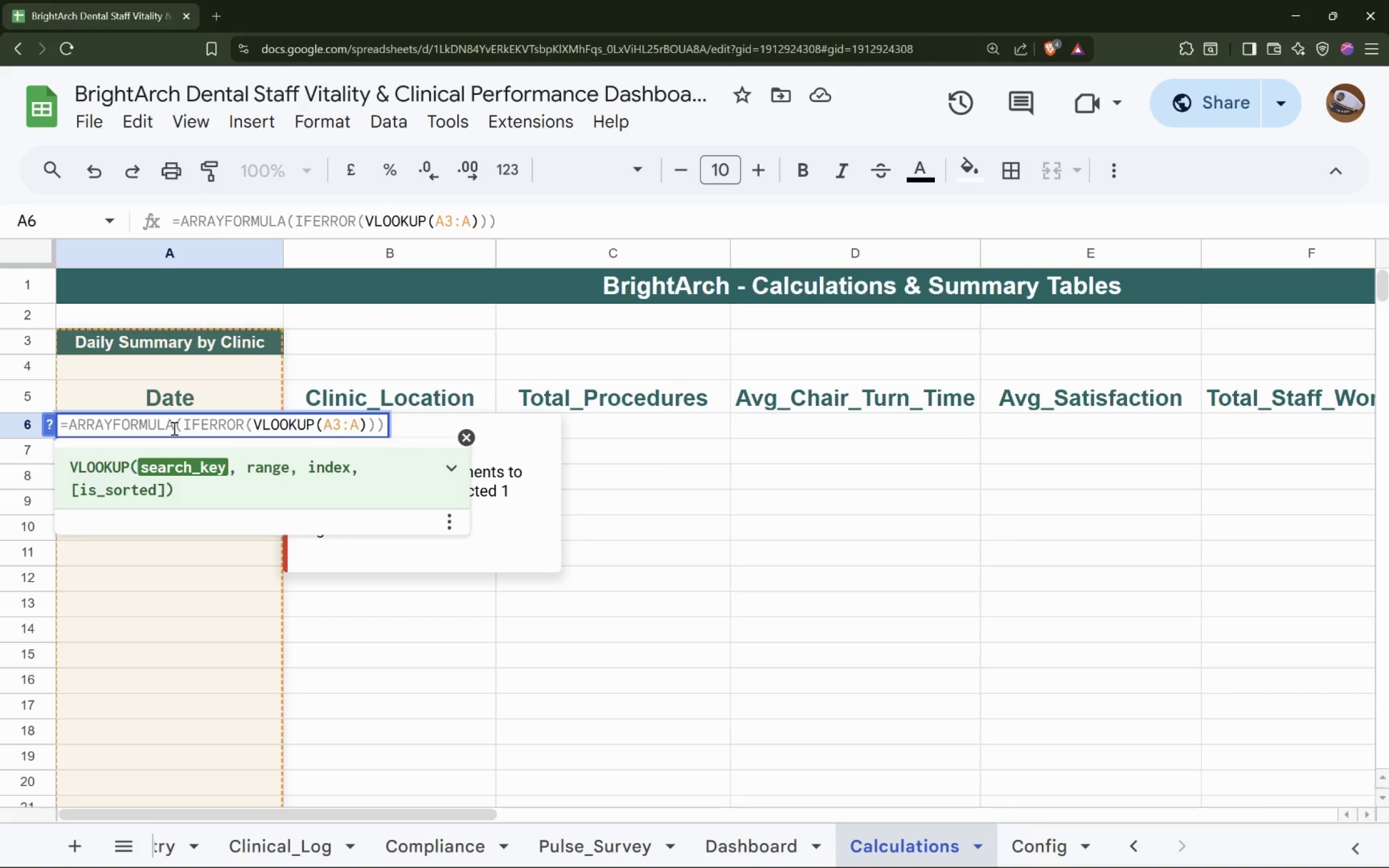 
wait(5.07)
 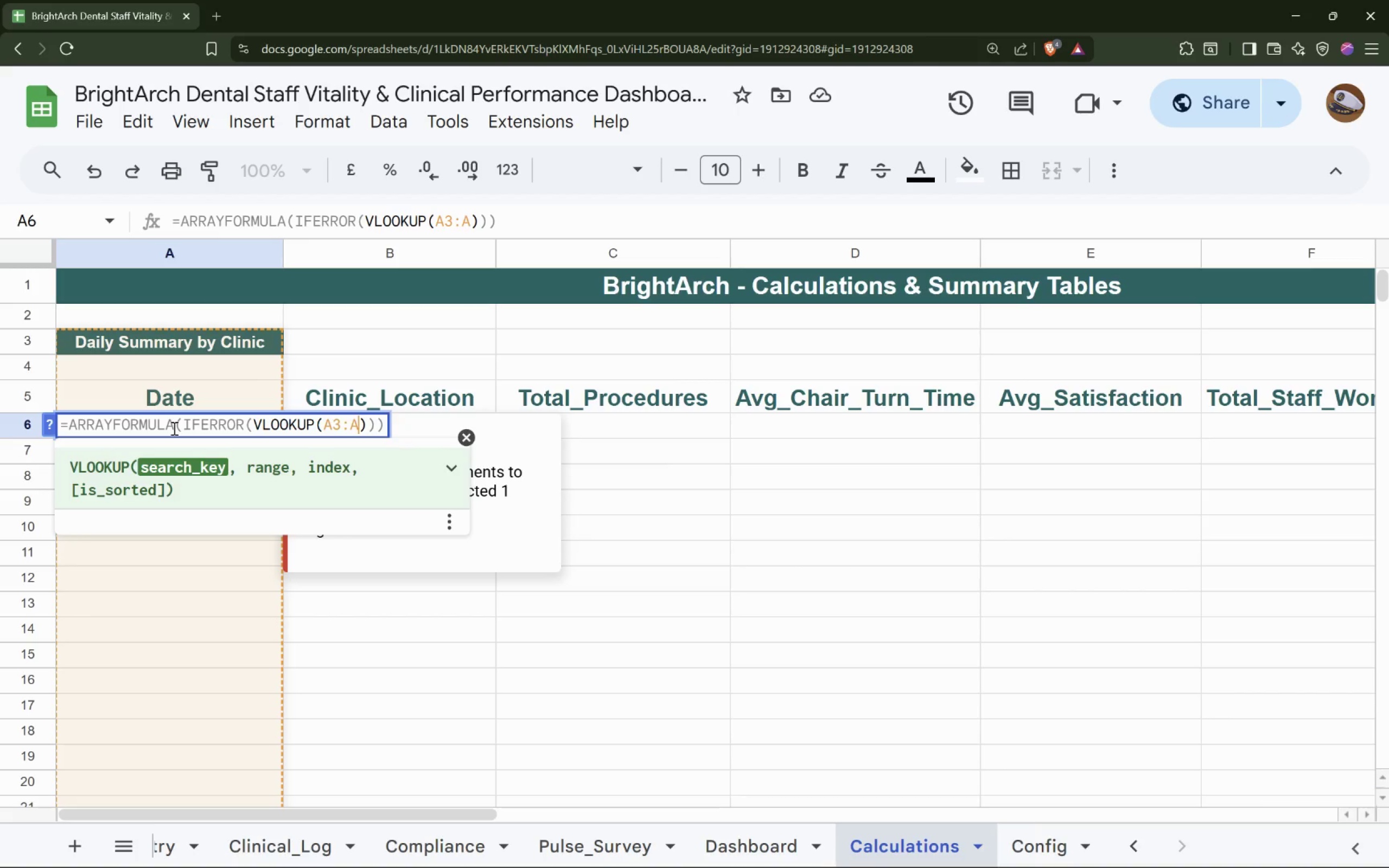 
key(ArrowLeft)
 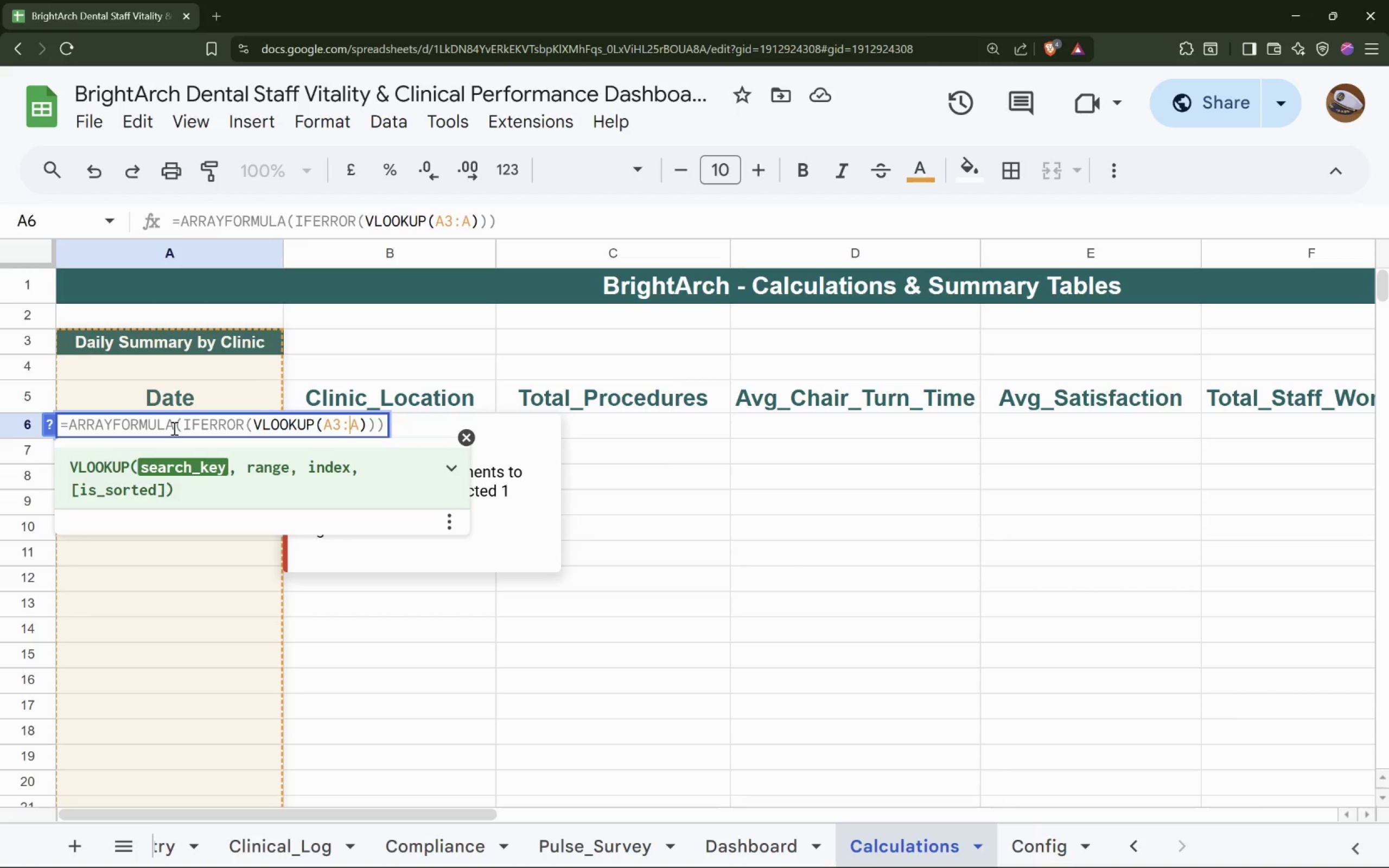 
key(ArrowLeft)
 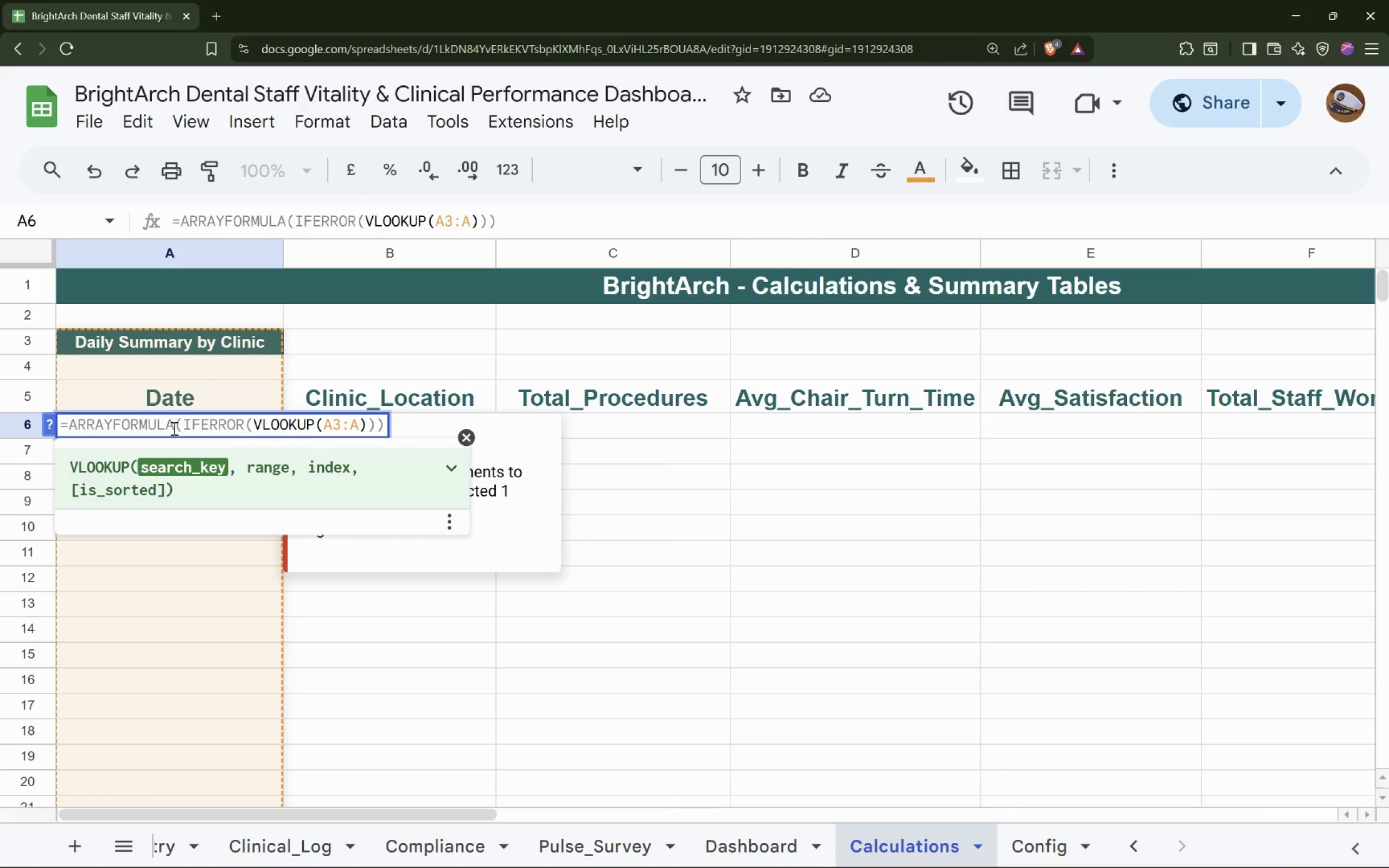 
key(Backspace)
 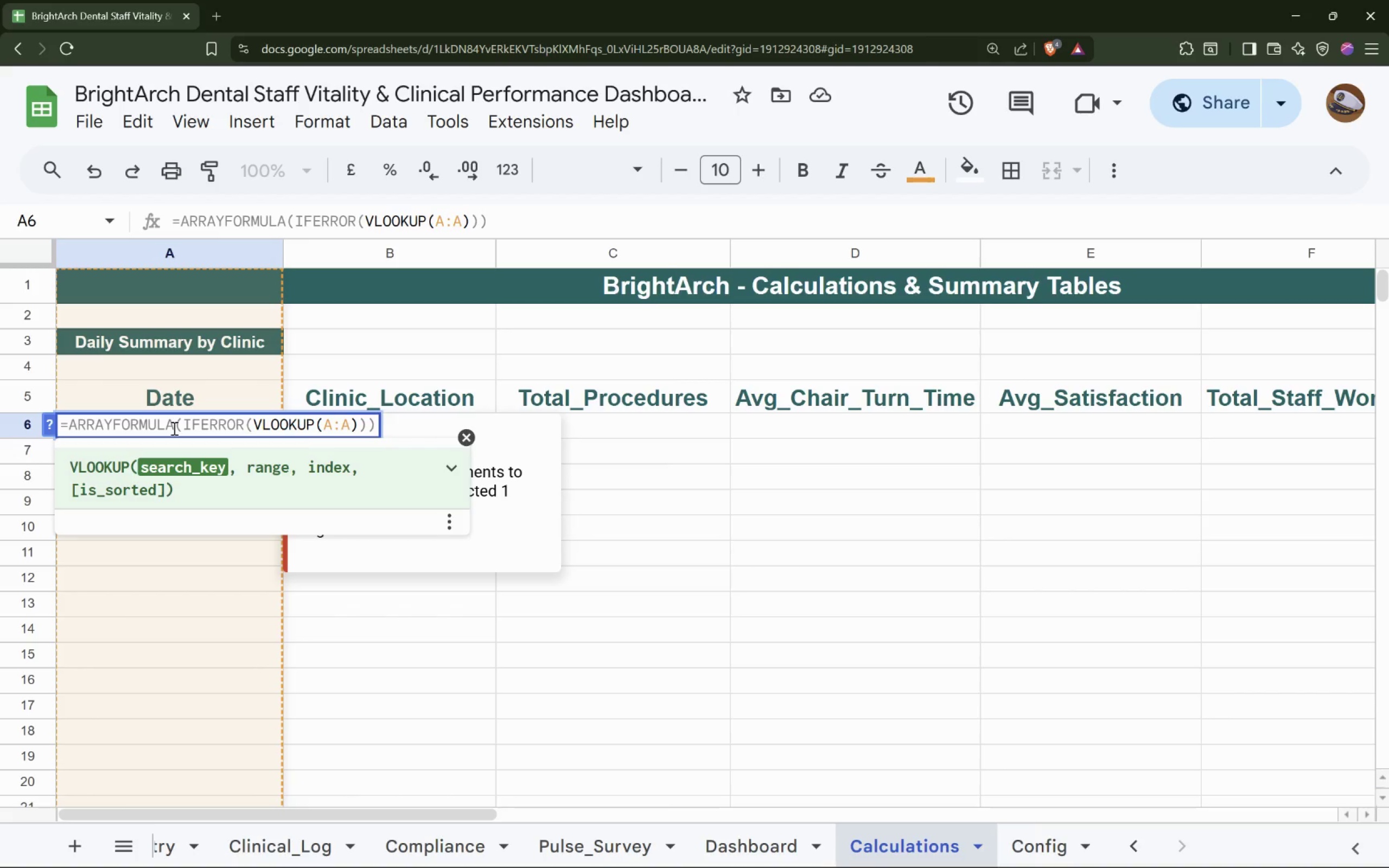 
key(Space)
 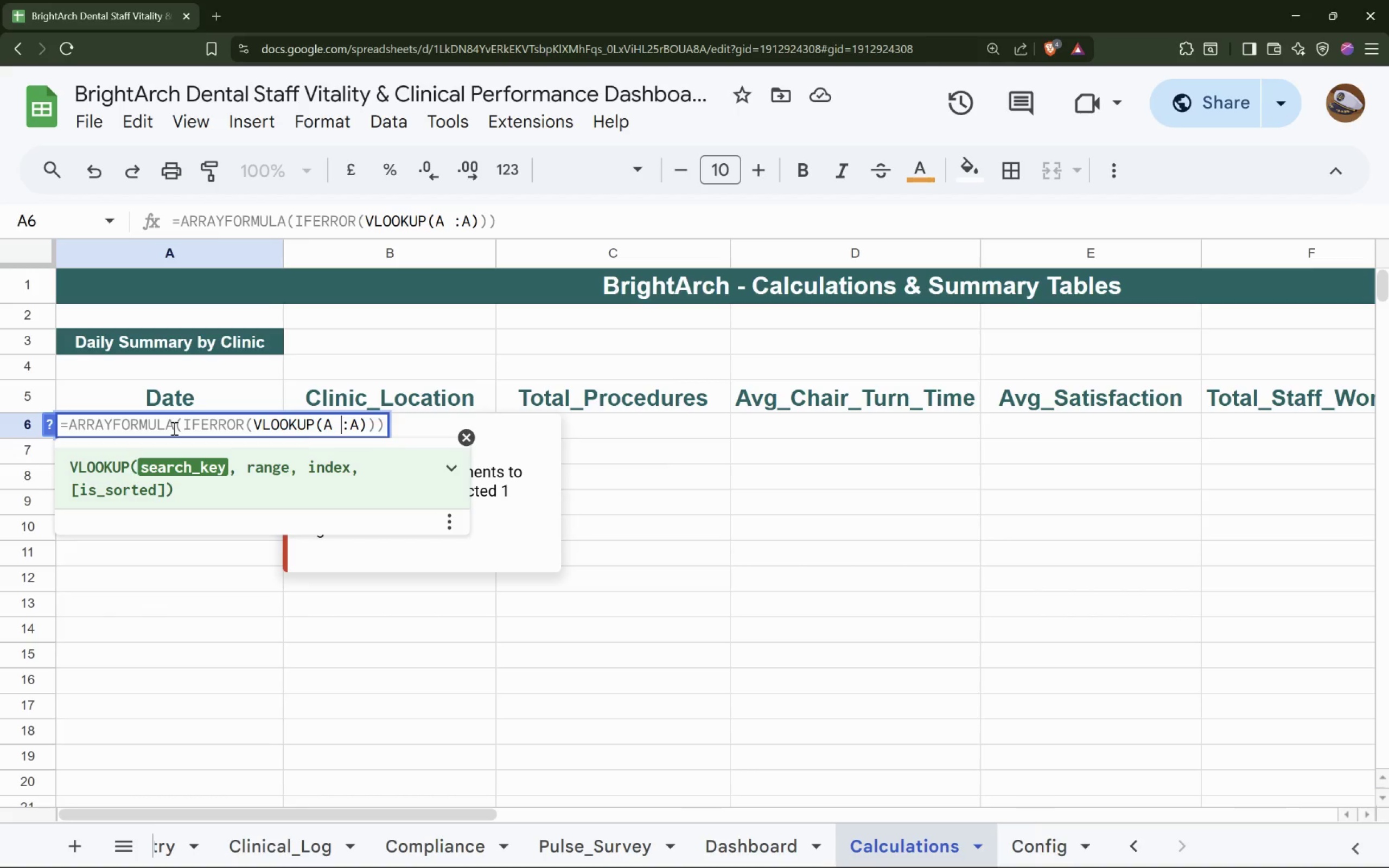 
key(Backspace)
 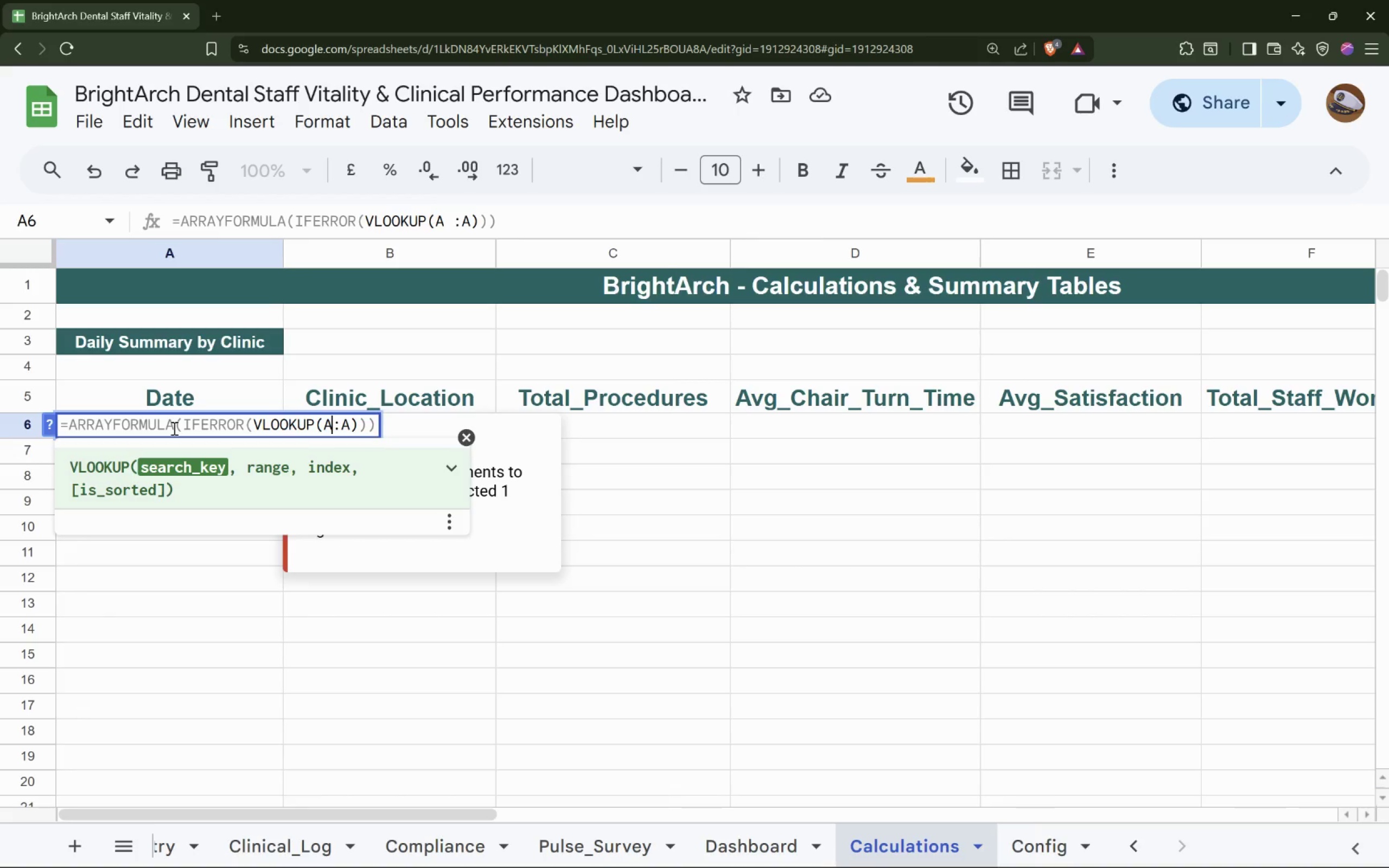 
key(6)
 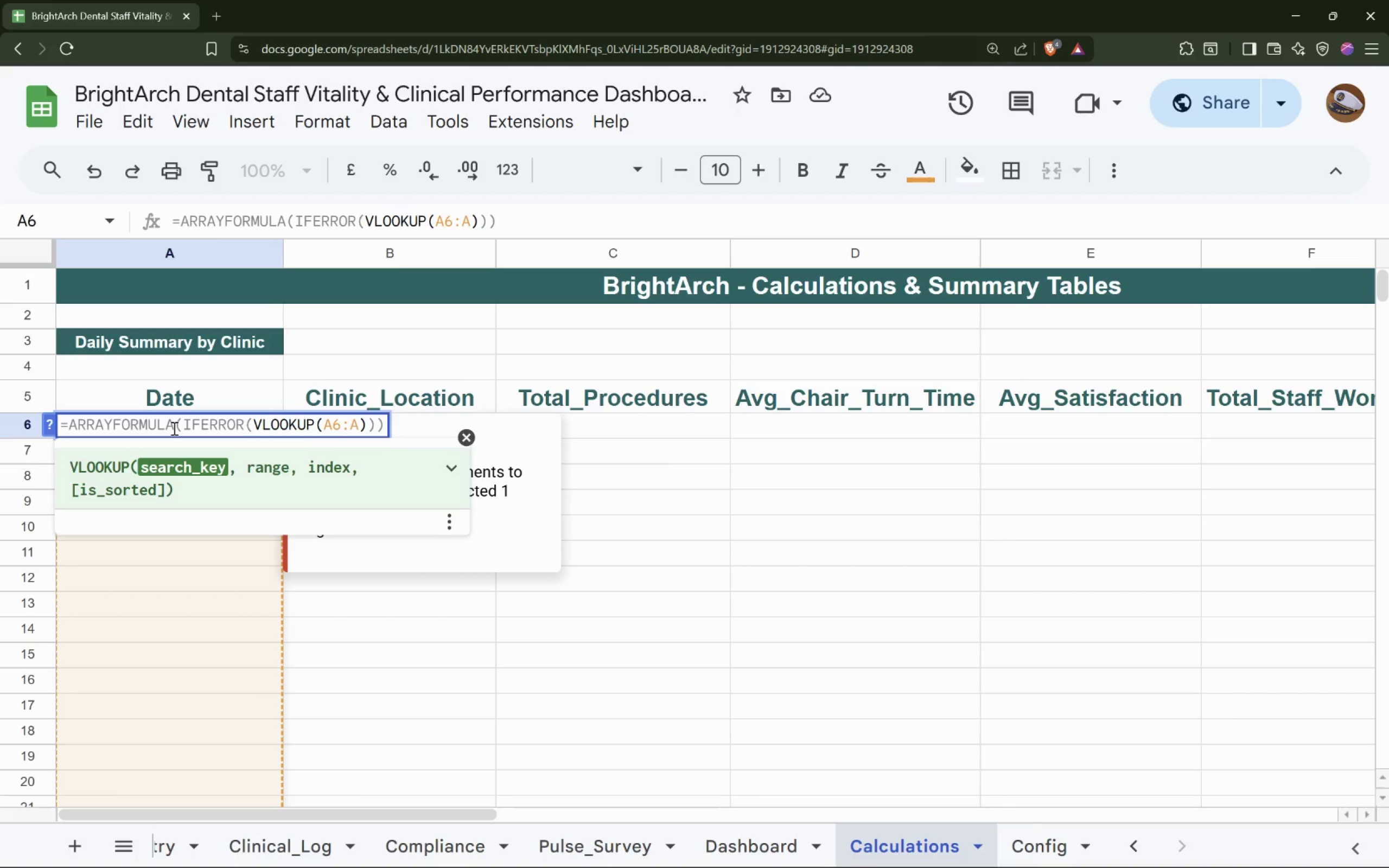 
wait(6.57)
 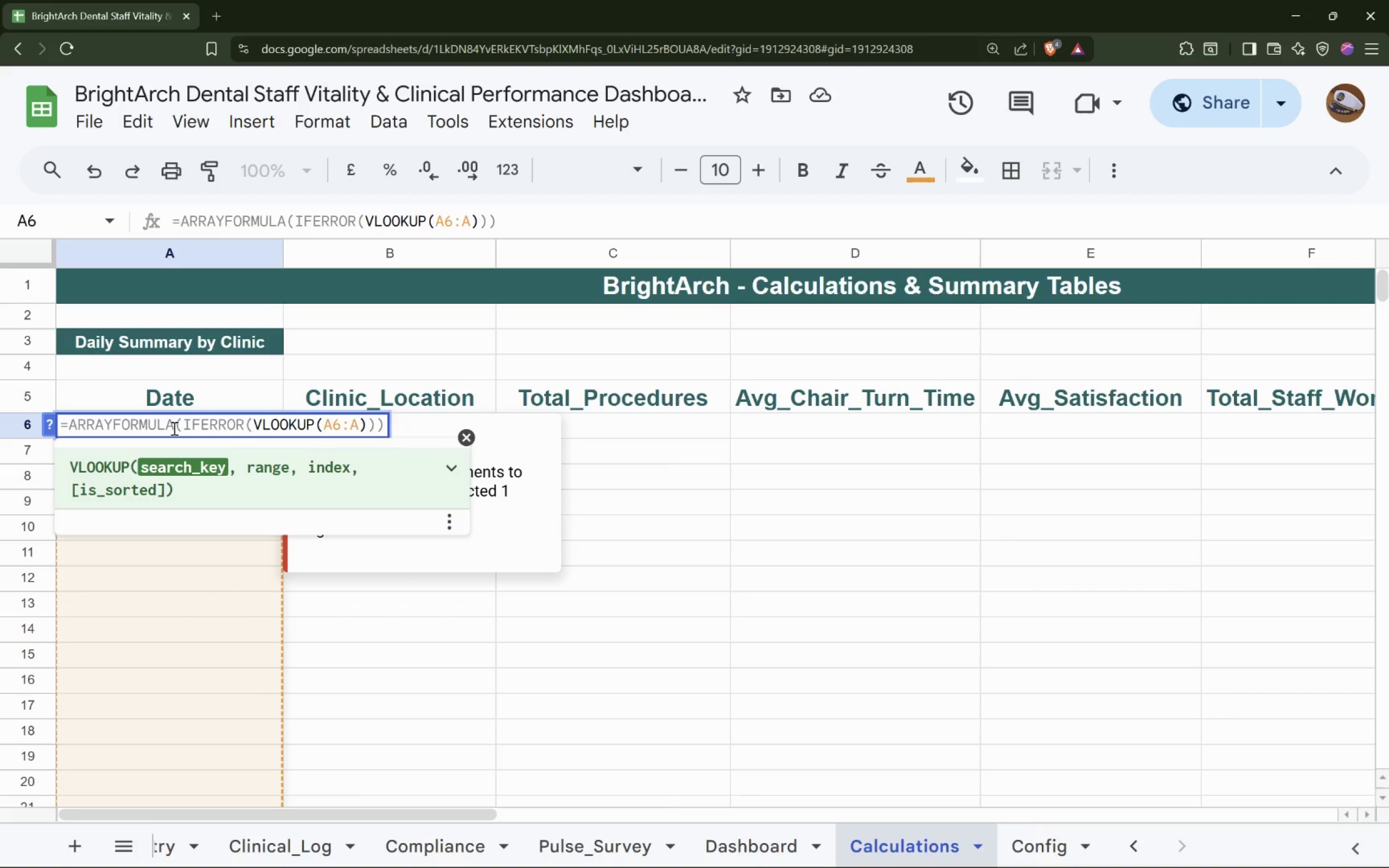 
key(ArrowRight)
 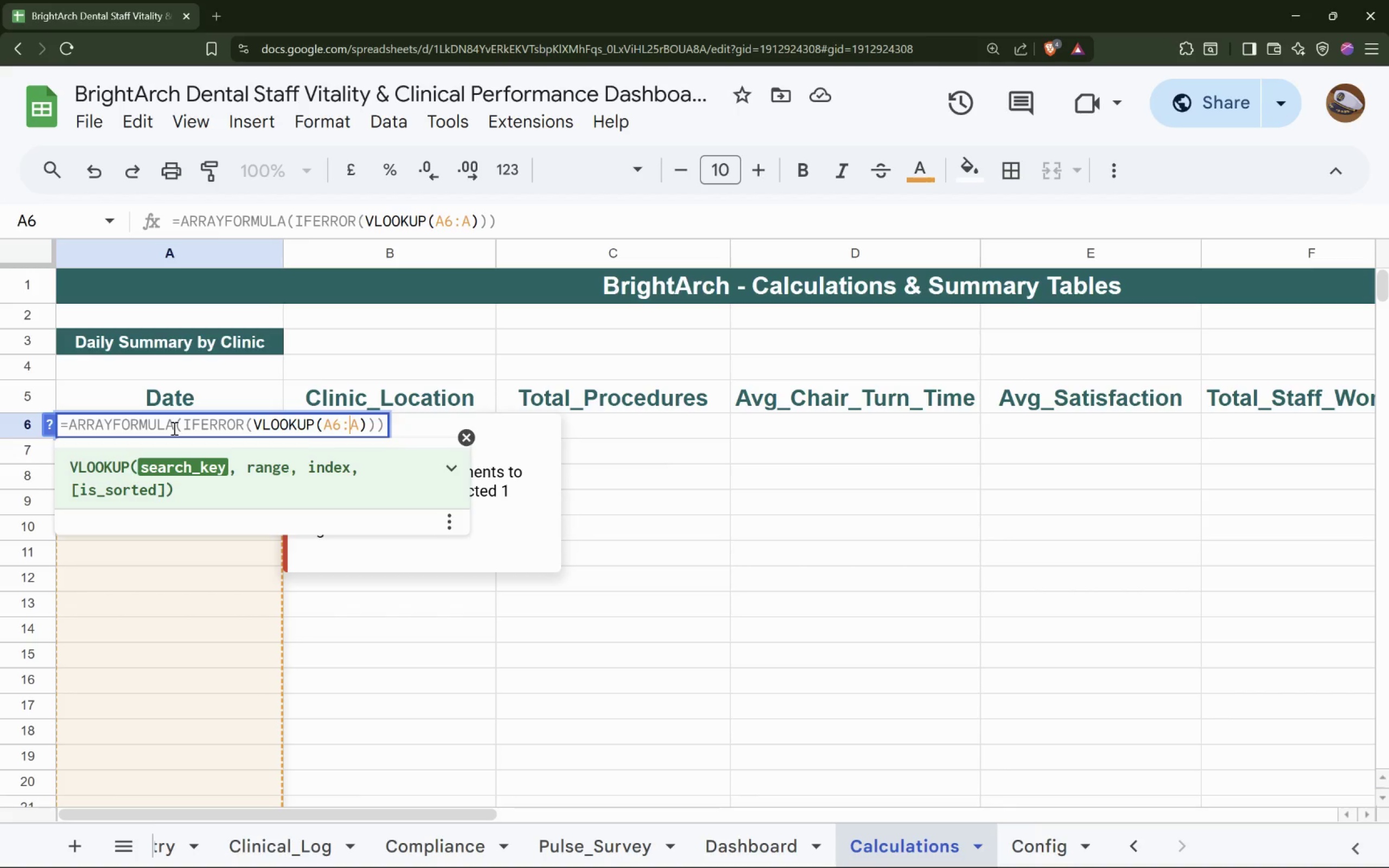 
key(ArrowRight)
 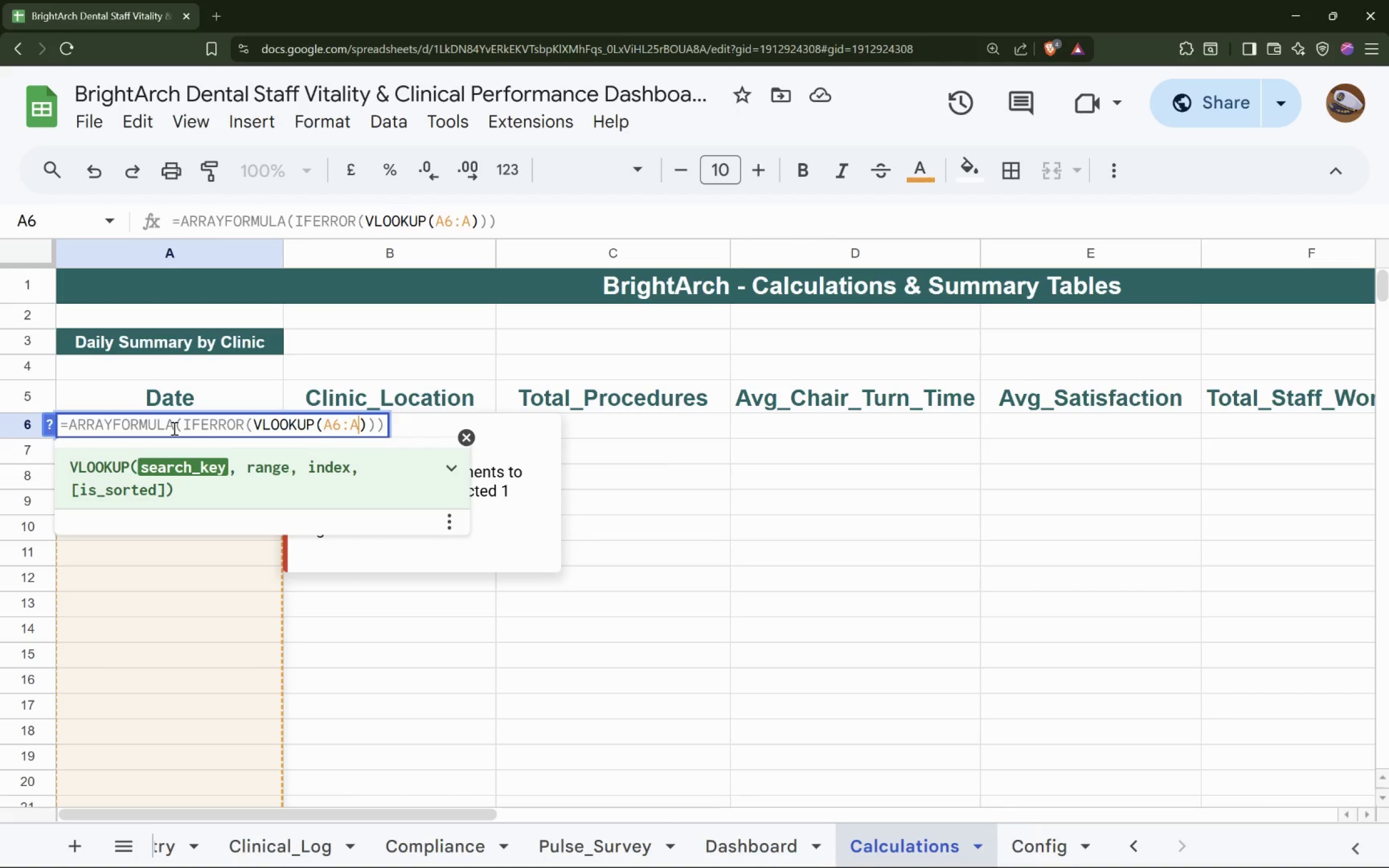 
type( & "|')
key(Backspace)
type(" & B2:B)
 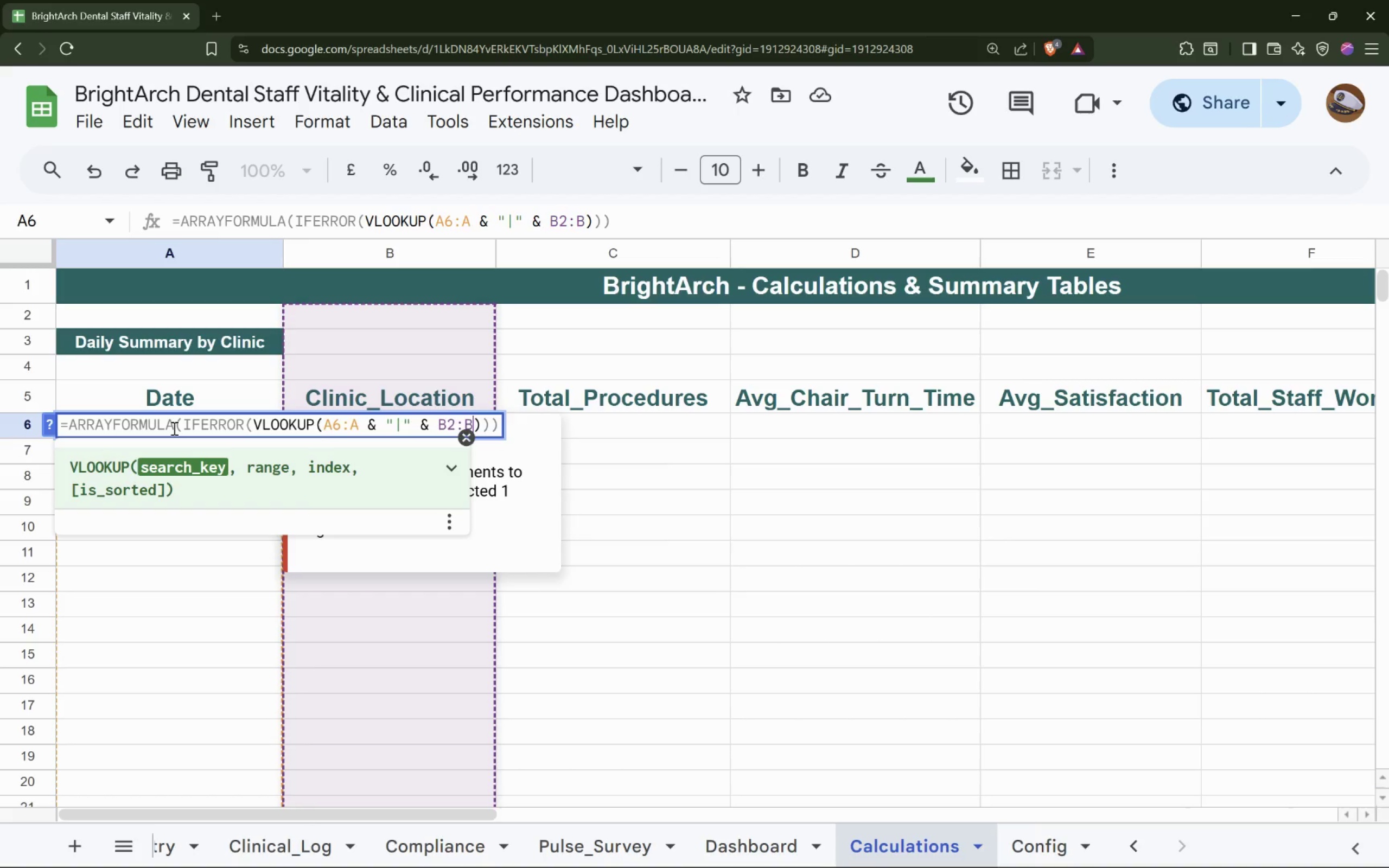 
key(ArrowDown)
 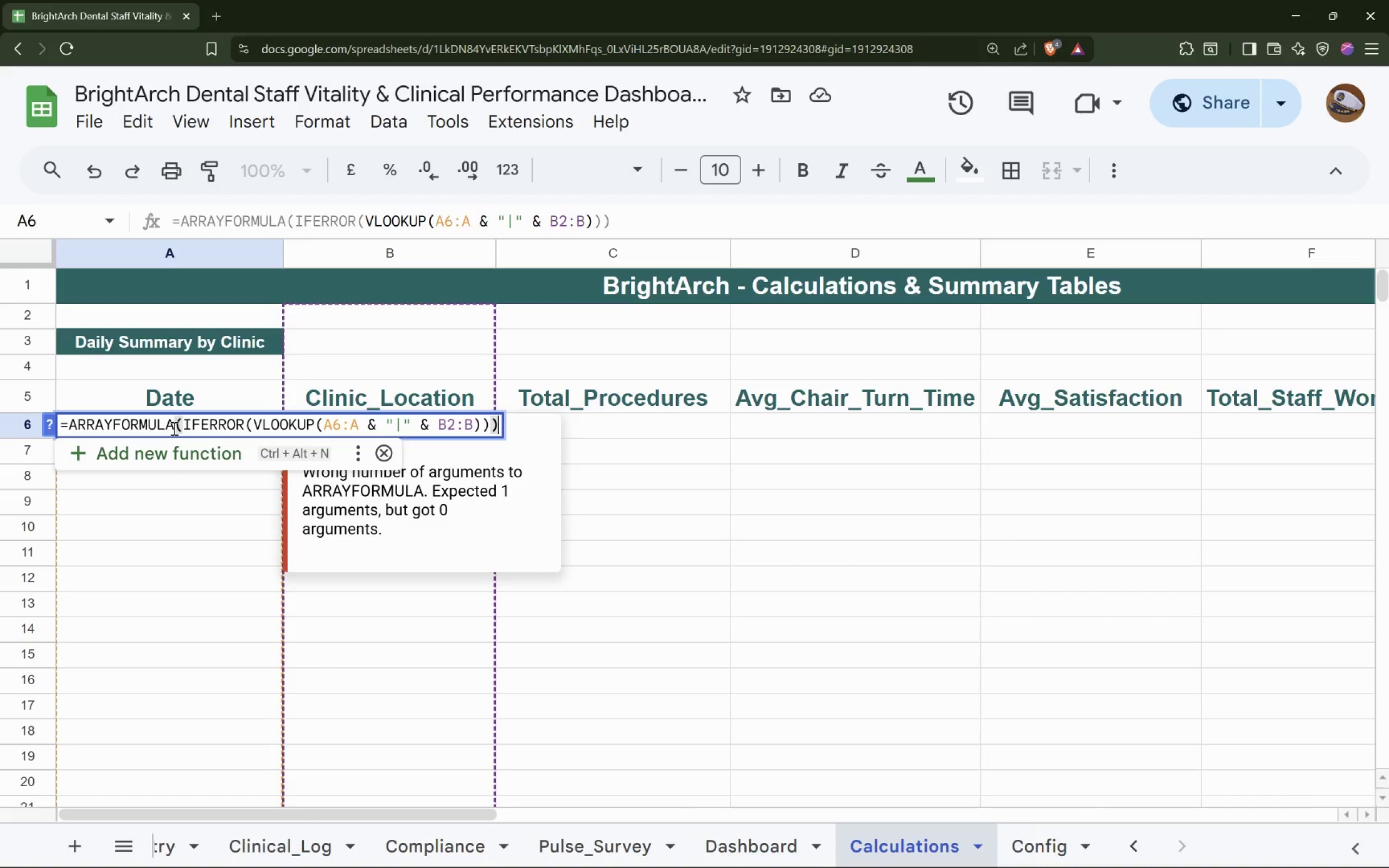 
key(ArrowDown)
 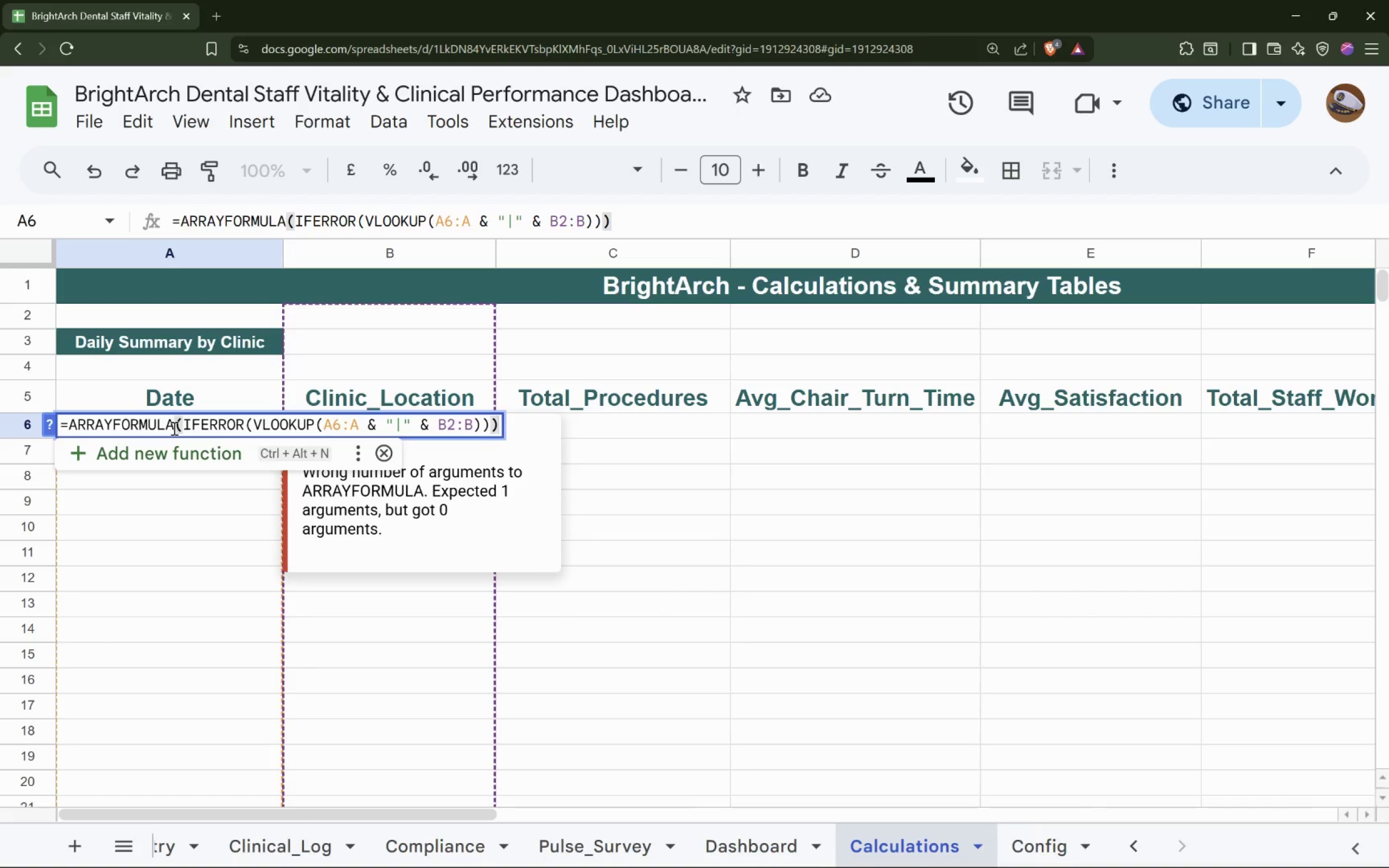 
key(ArrowLeft)
 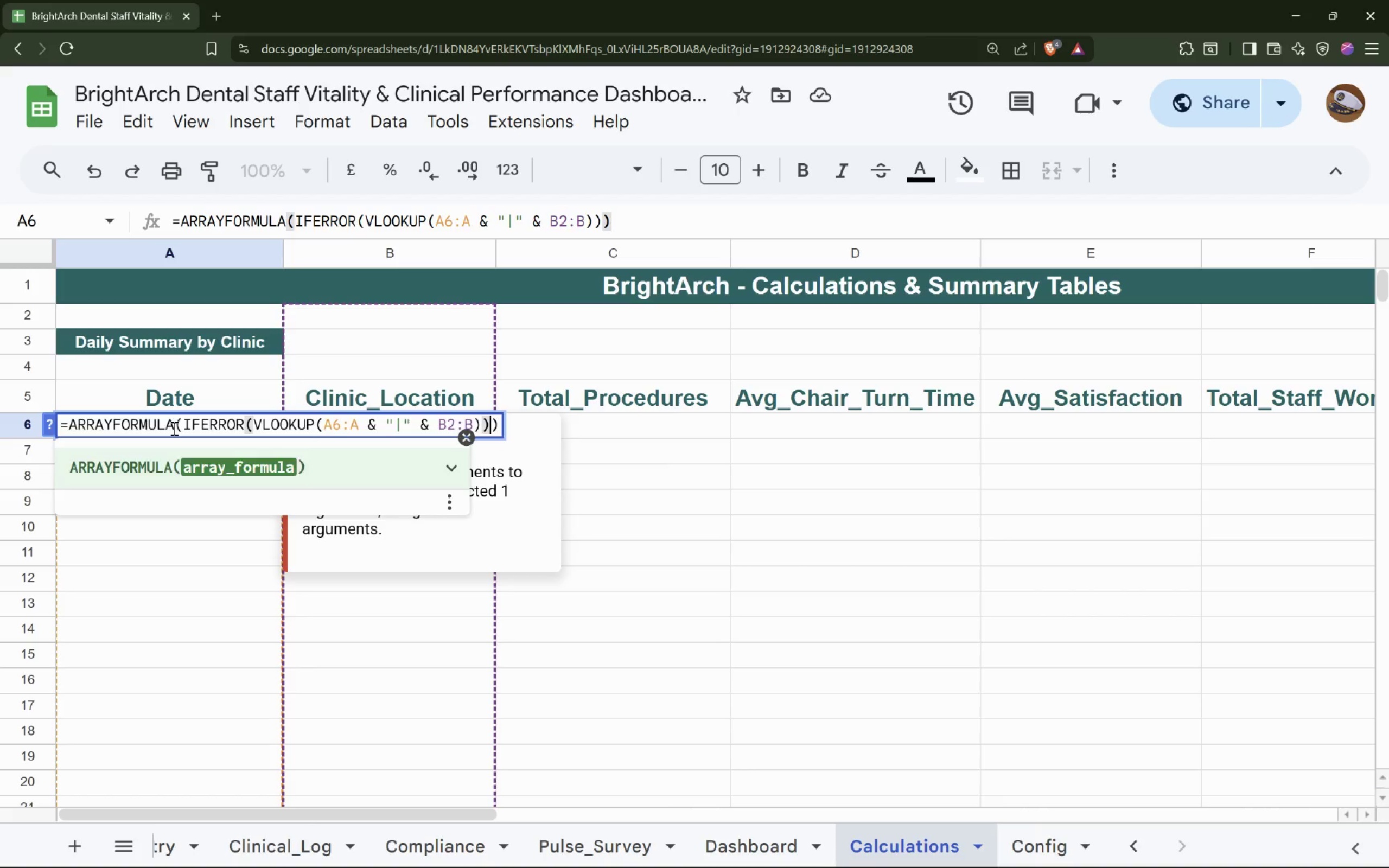 
key(ArrowLeft)
 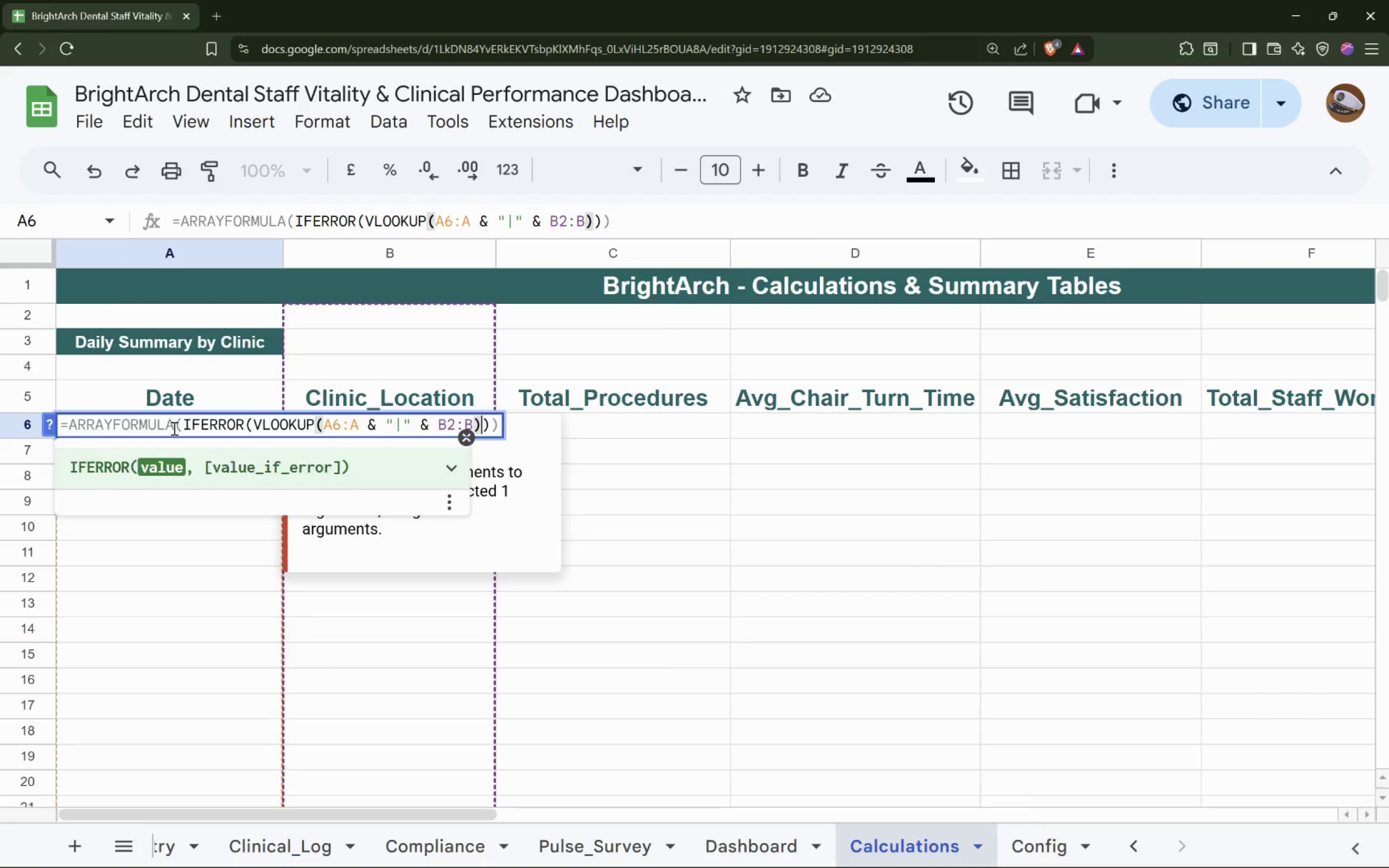 
key(ArrowLeft)
 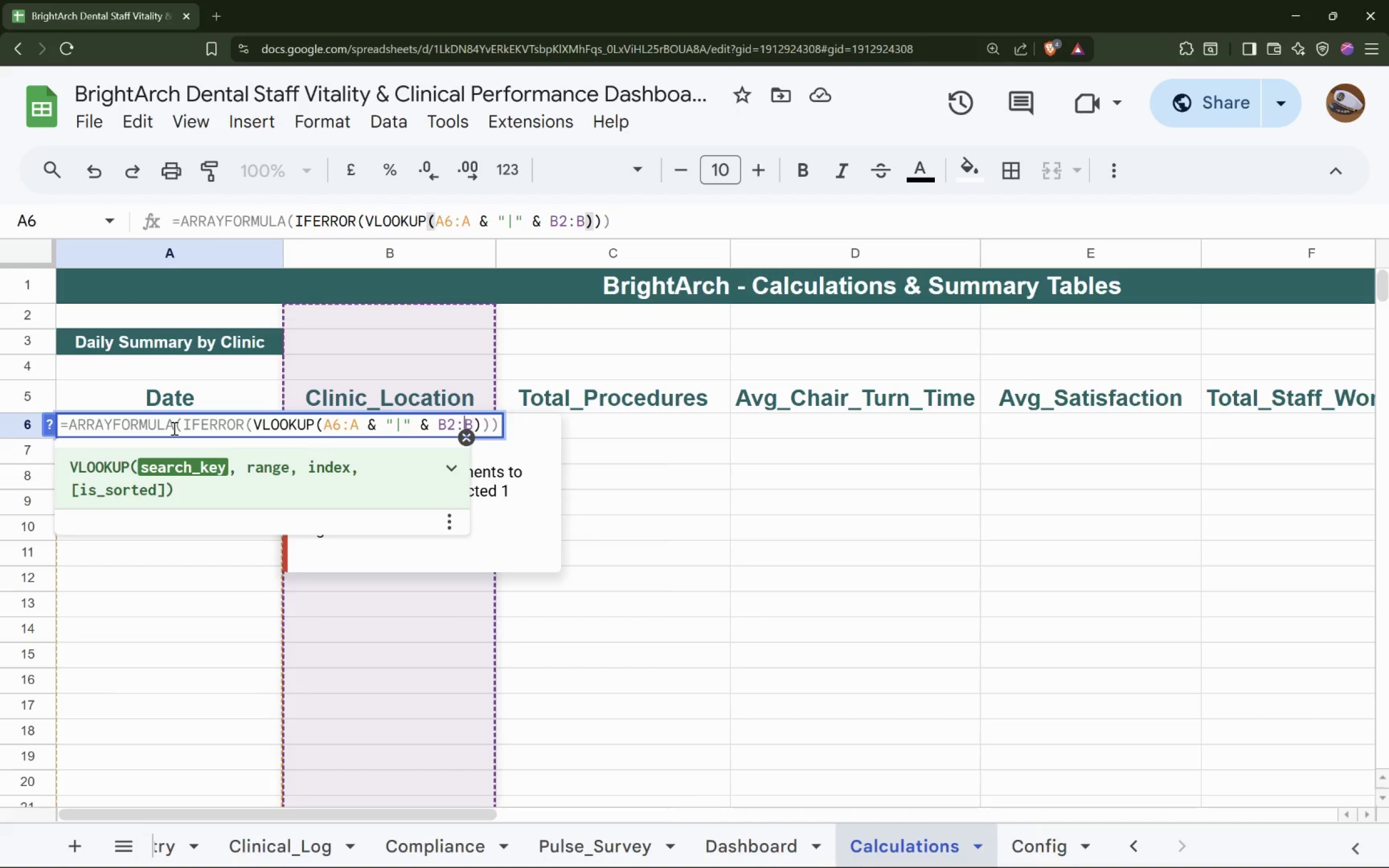 
key(ArrowLeft)
 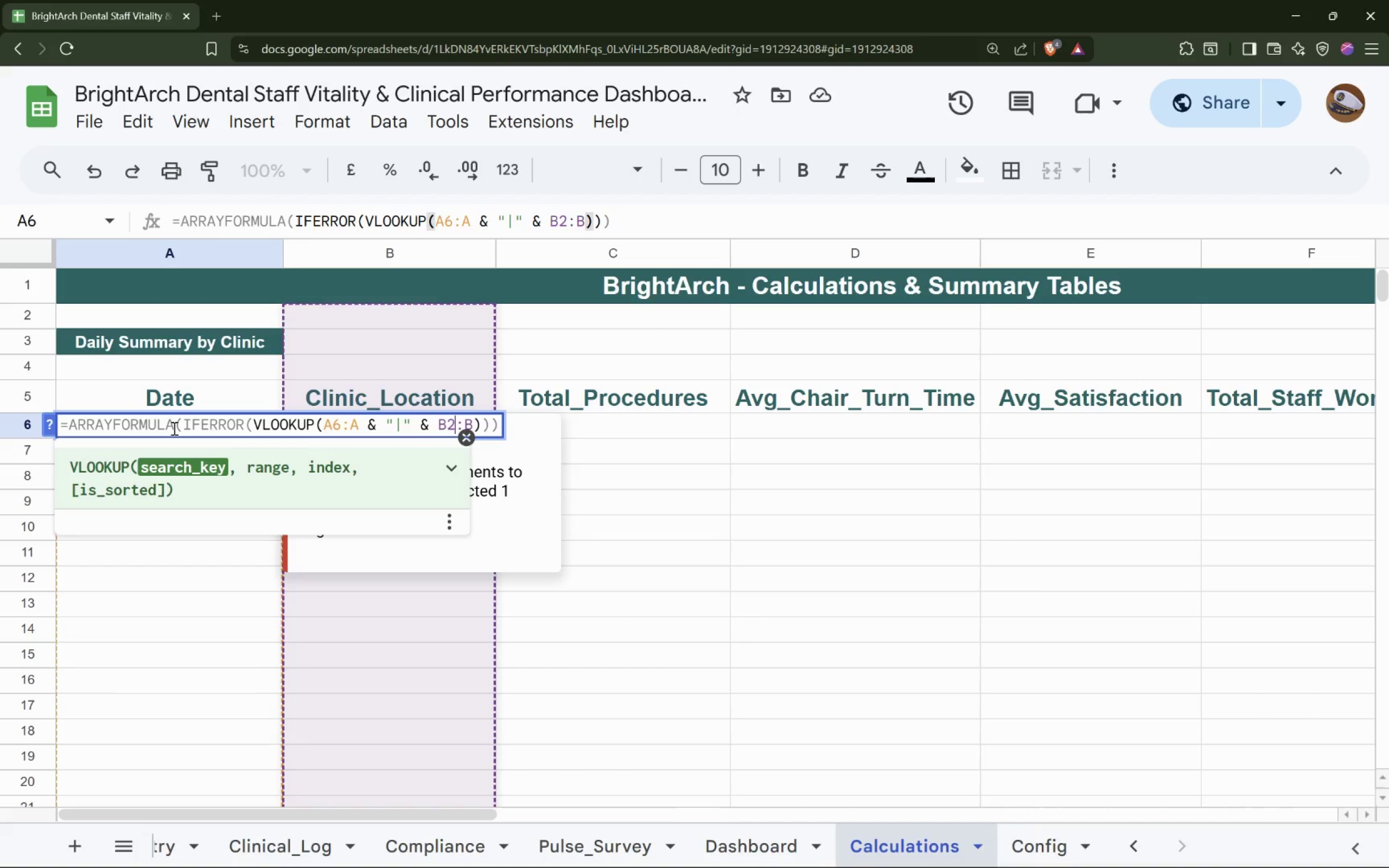 
key(ArrowLeft)
 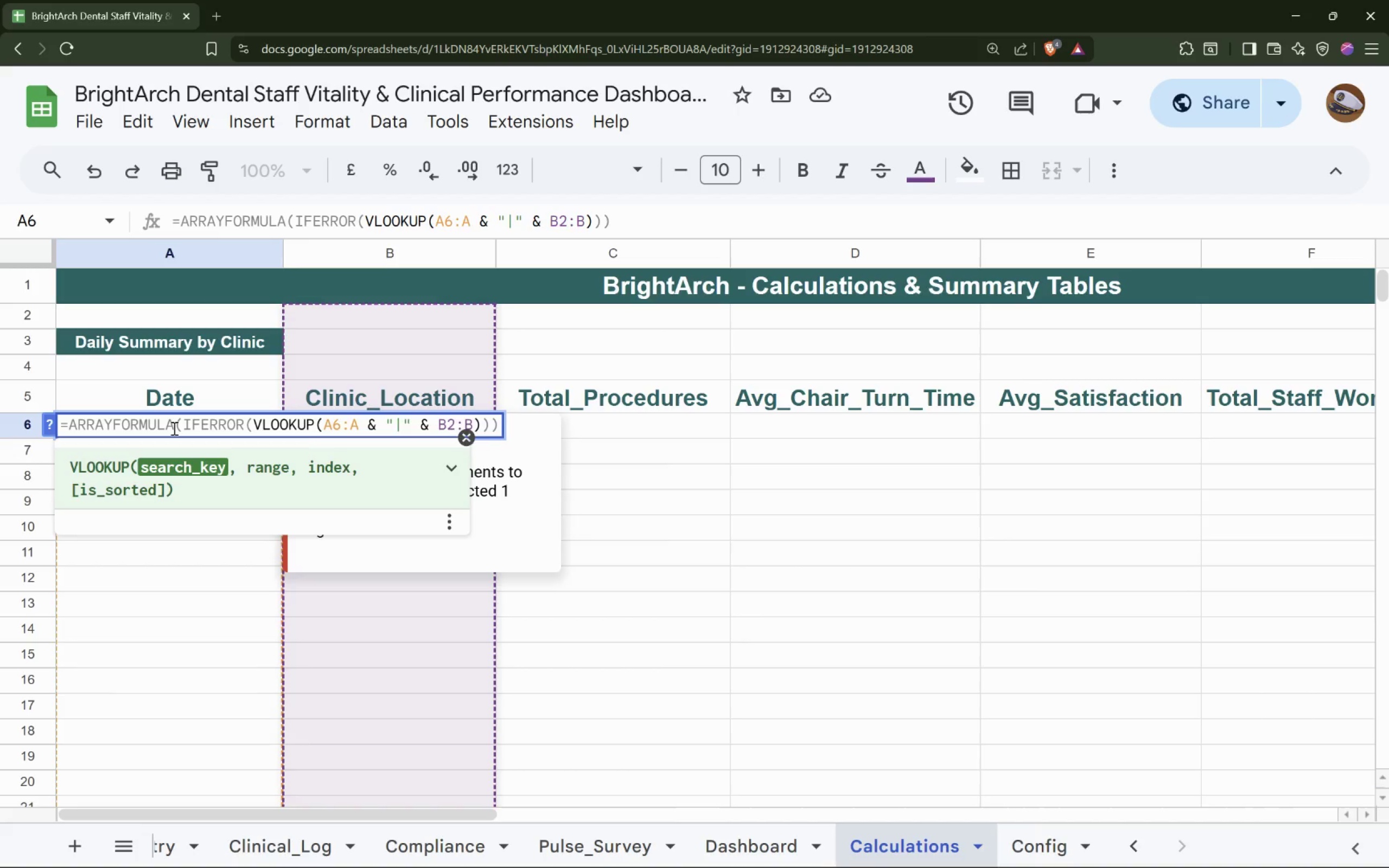 
key(Backspace)
 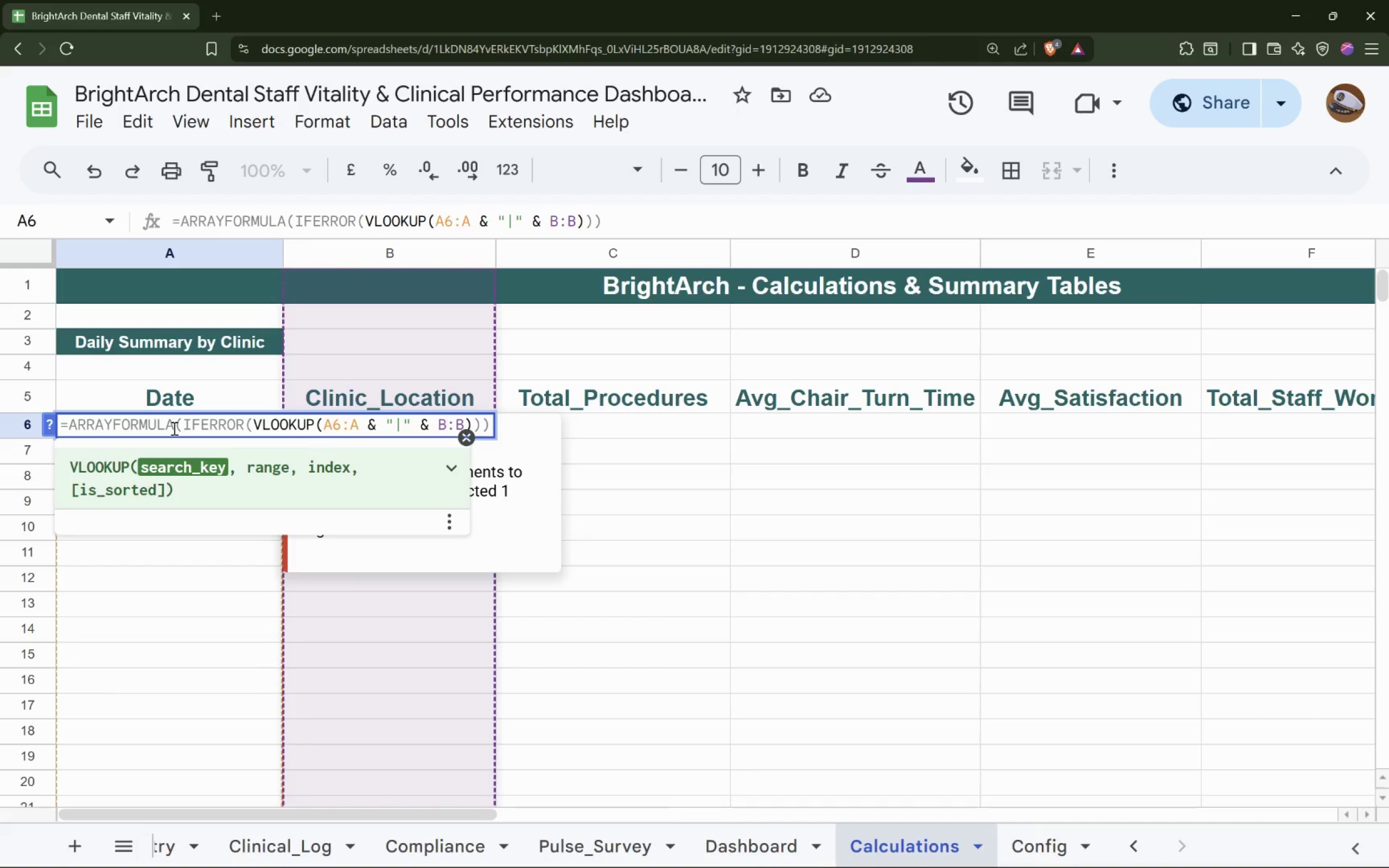 
key(6)
 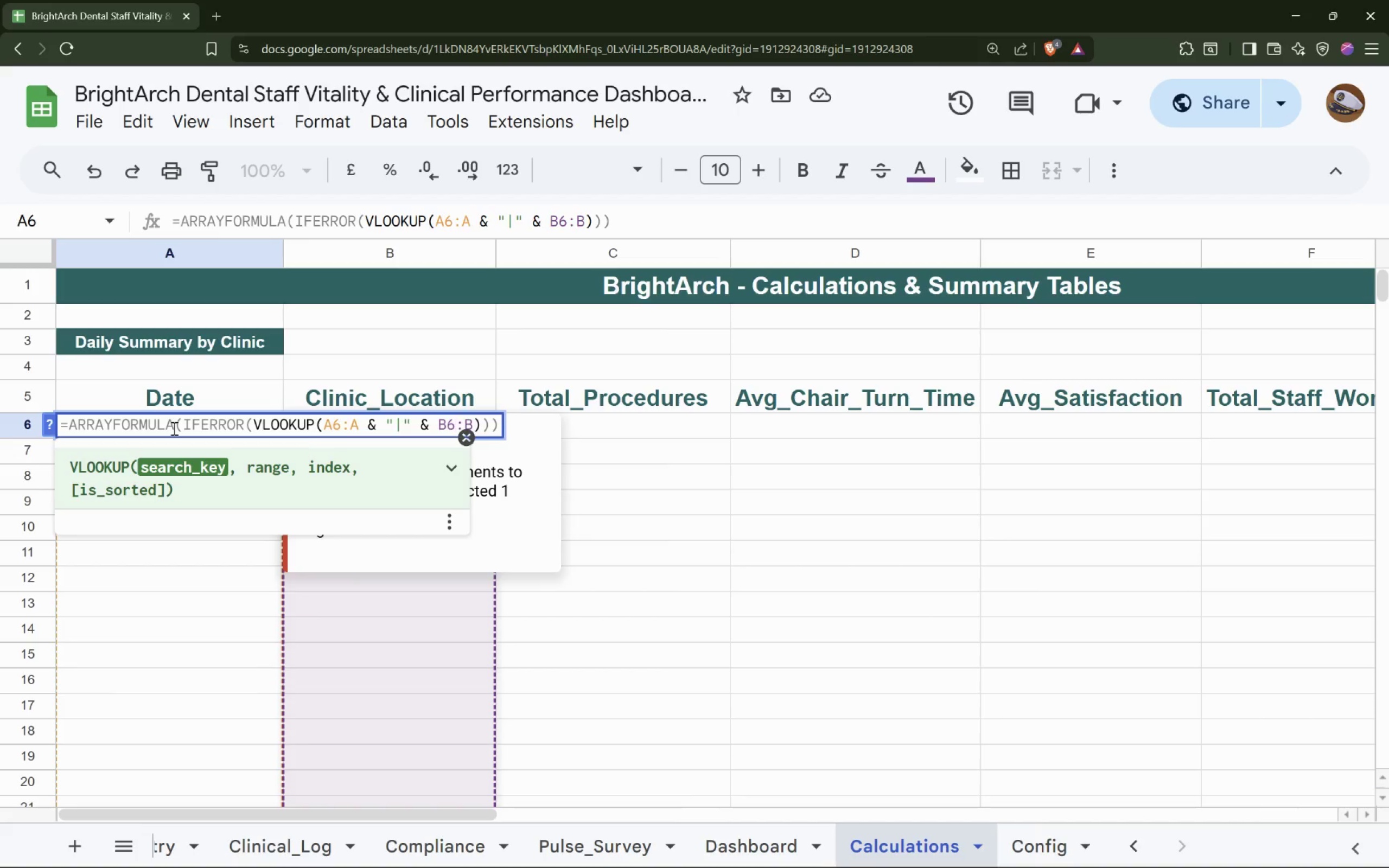 
key(ArrowRight)
 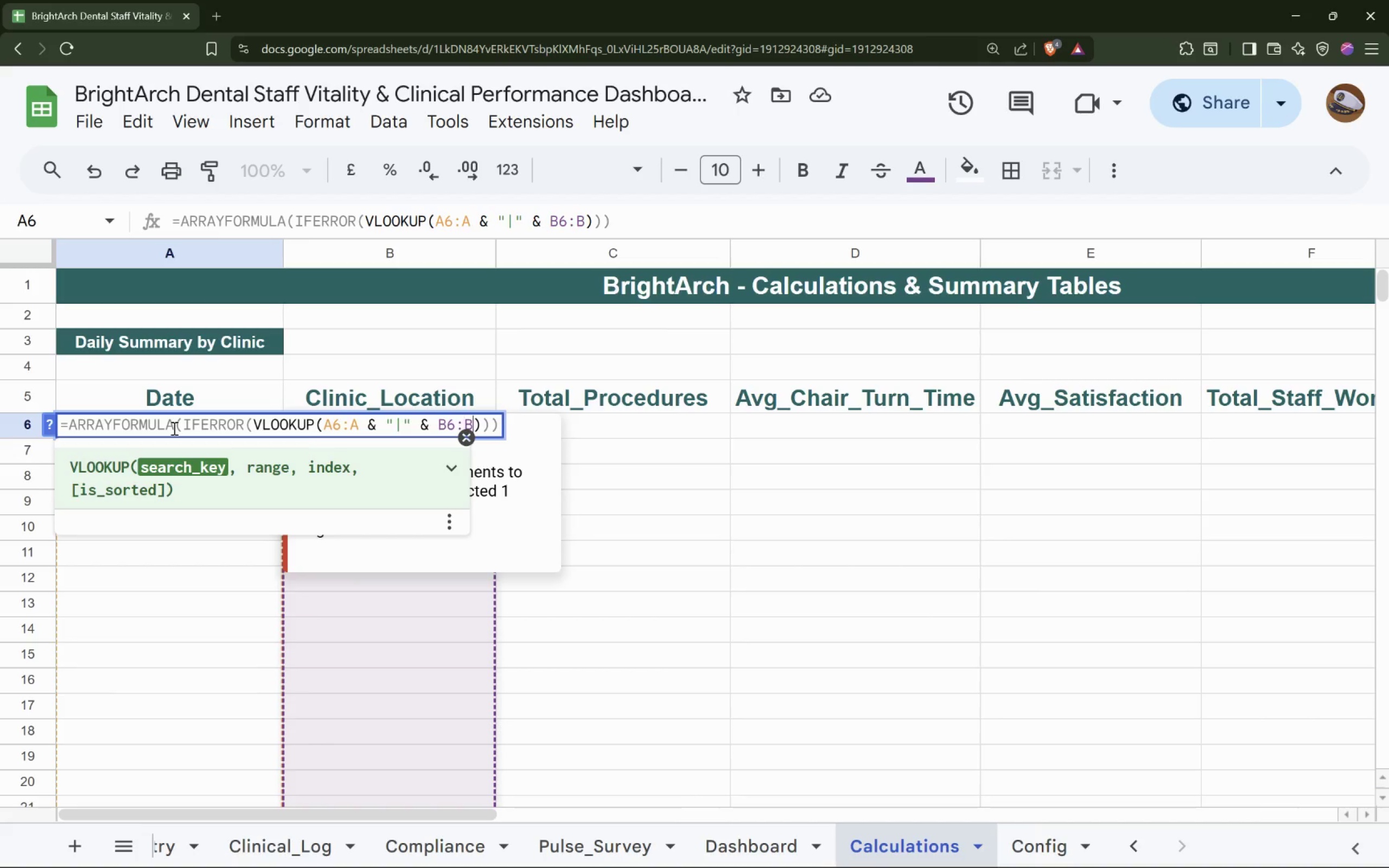 
key(ArrowRight)
 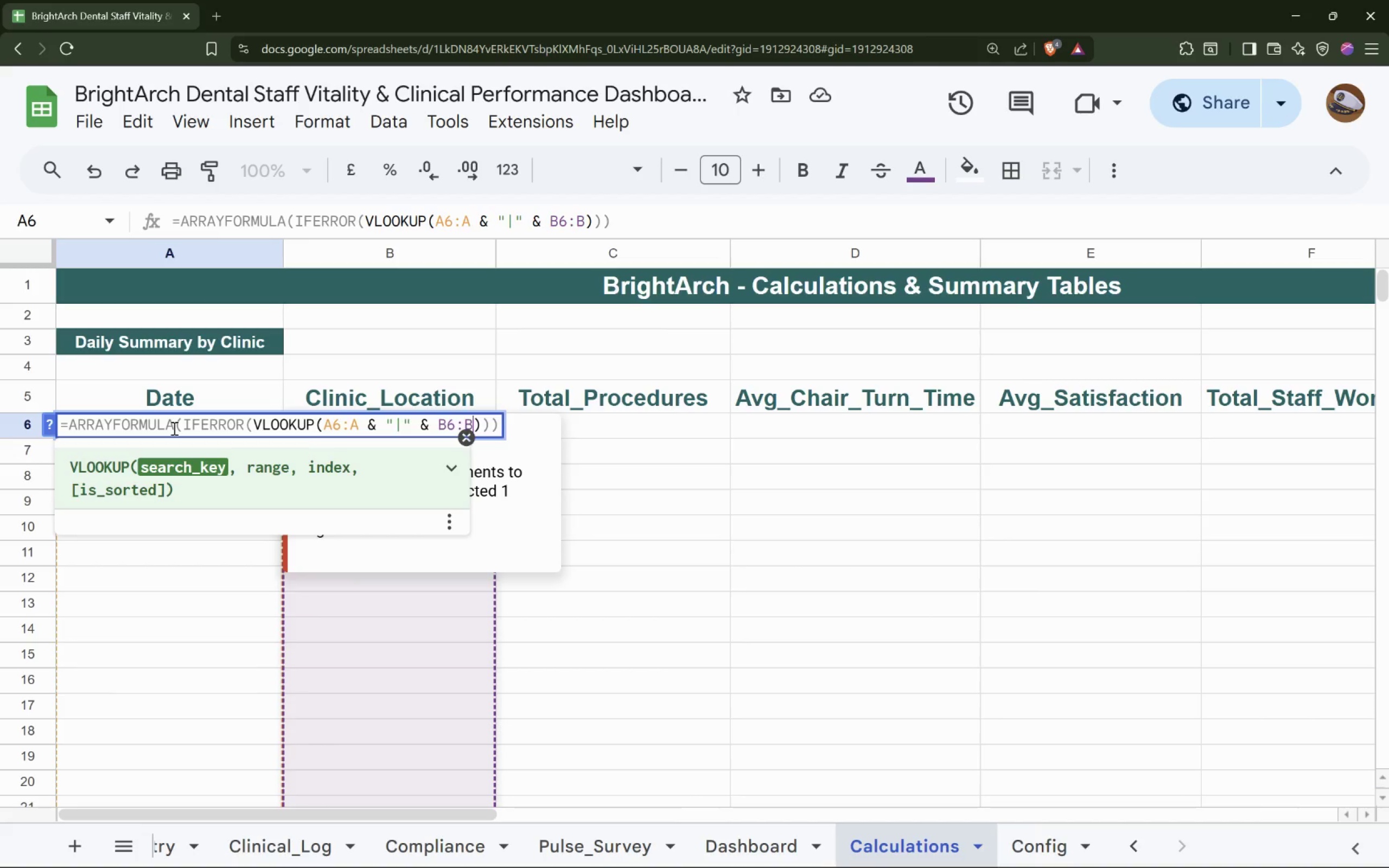 
key(Comma)
 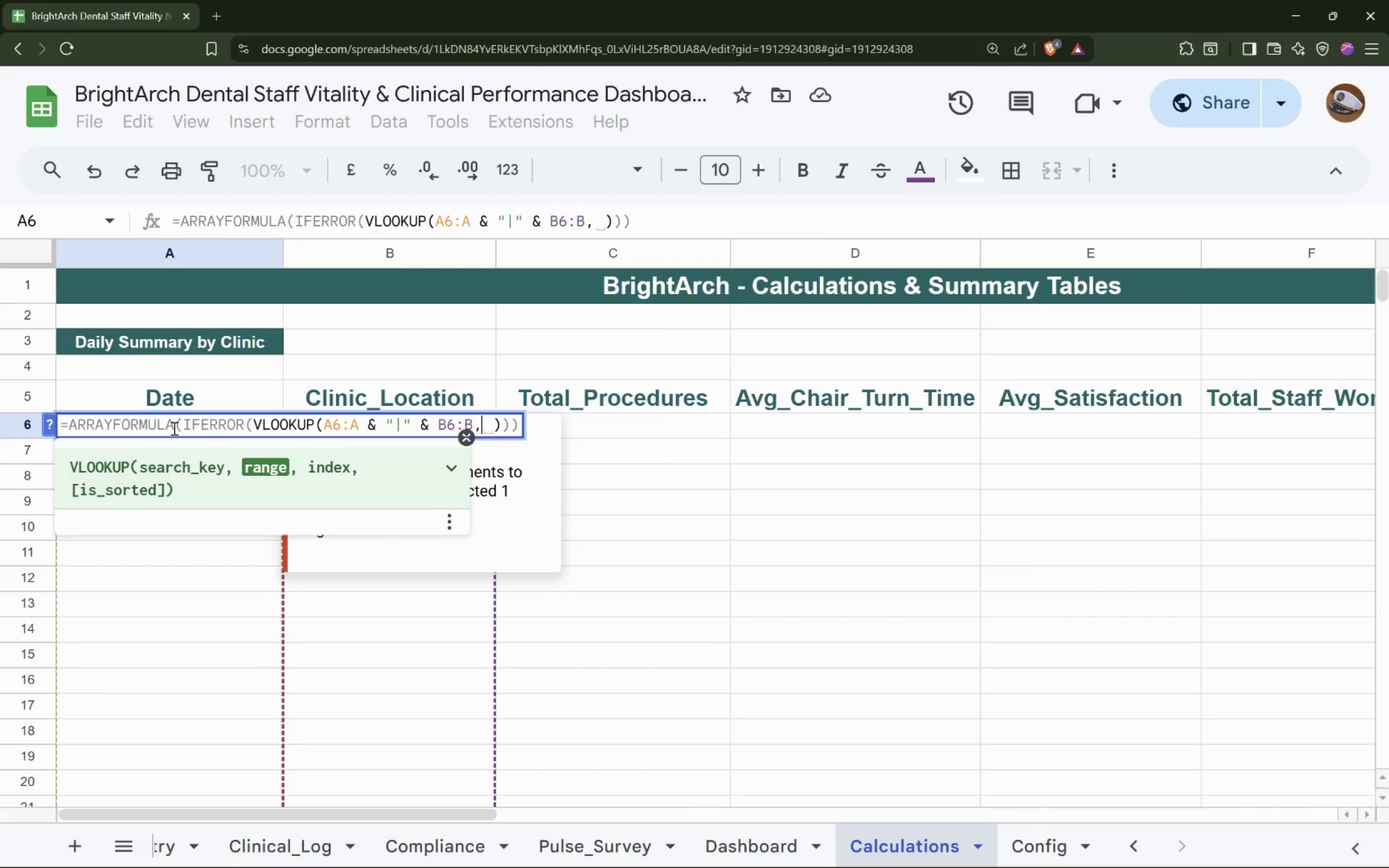 
key(Space)
 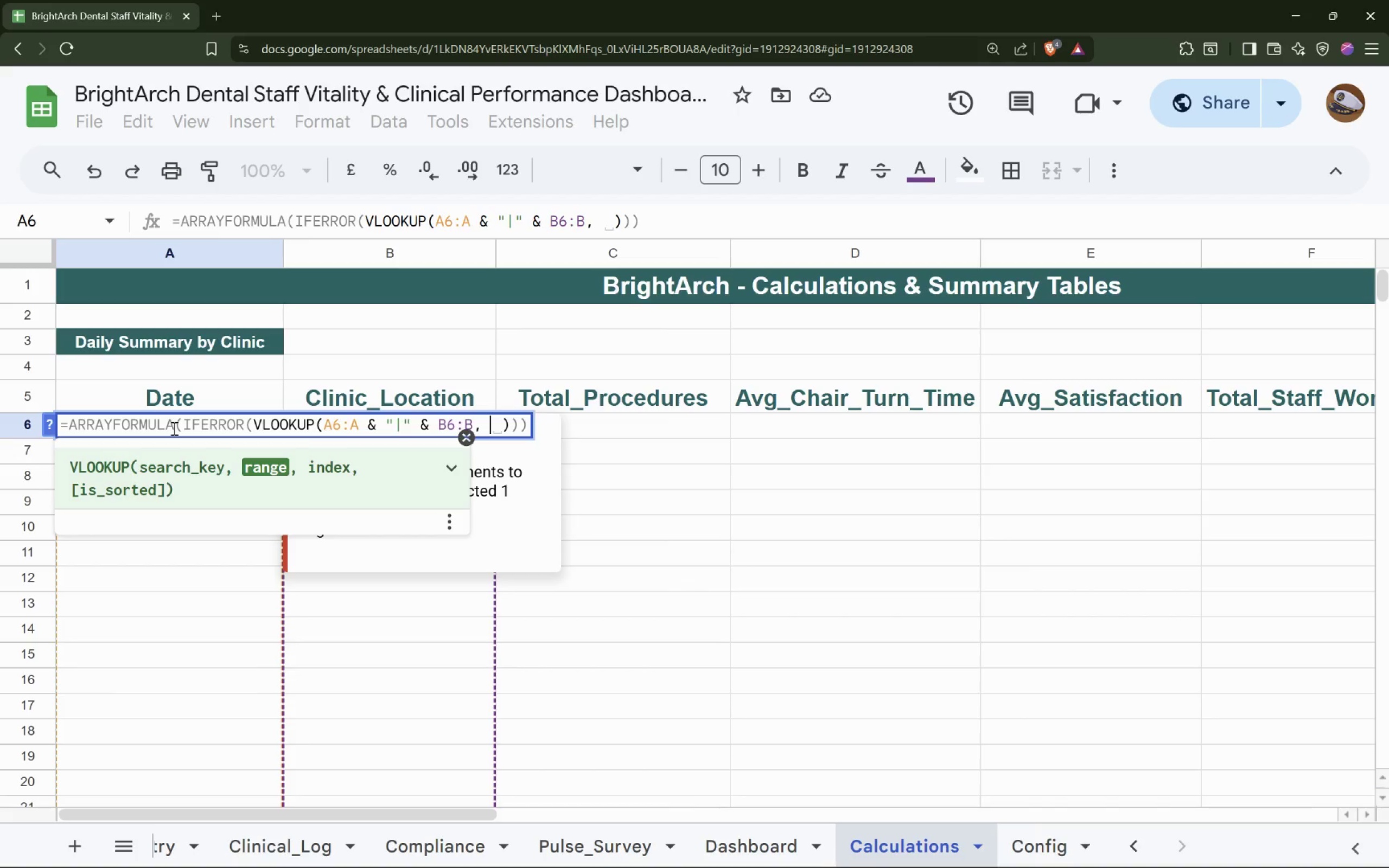 
key(Shift+BracketLeft)
 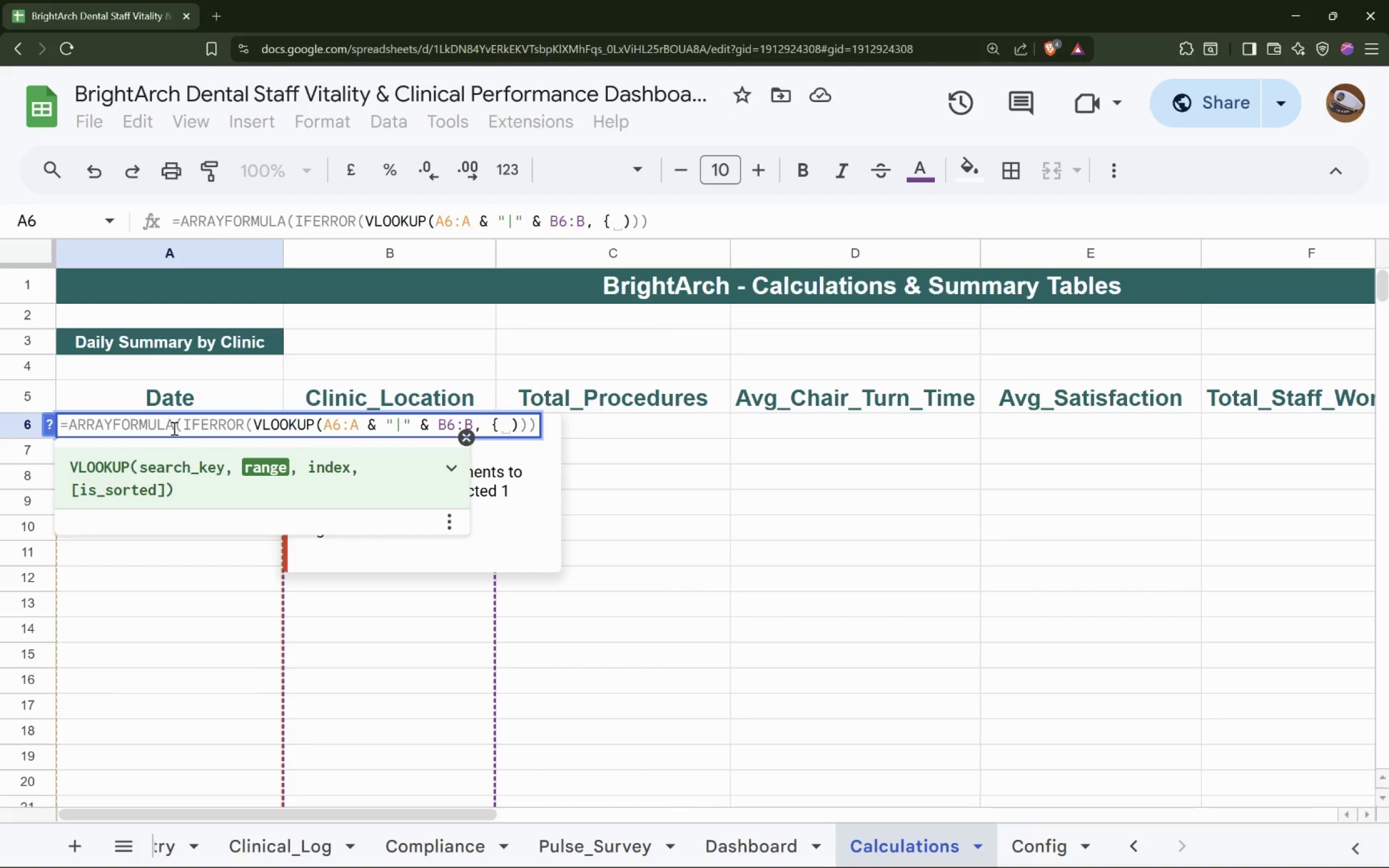 
key(Shift+BracketRight)
 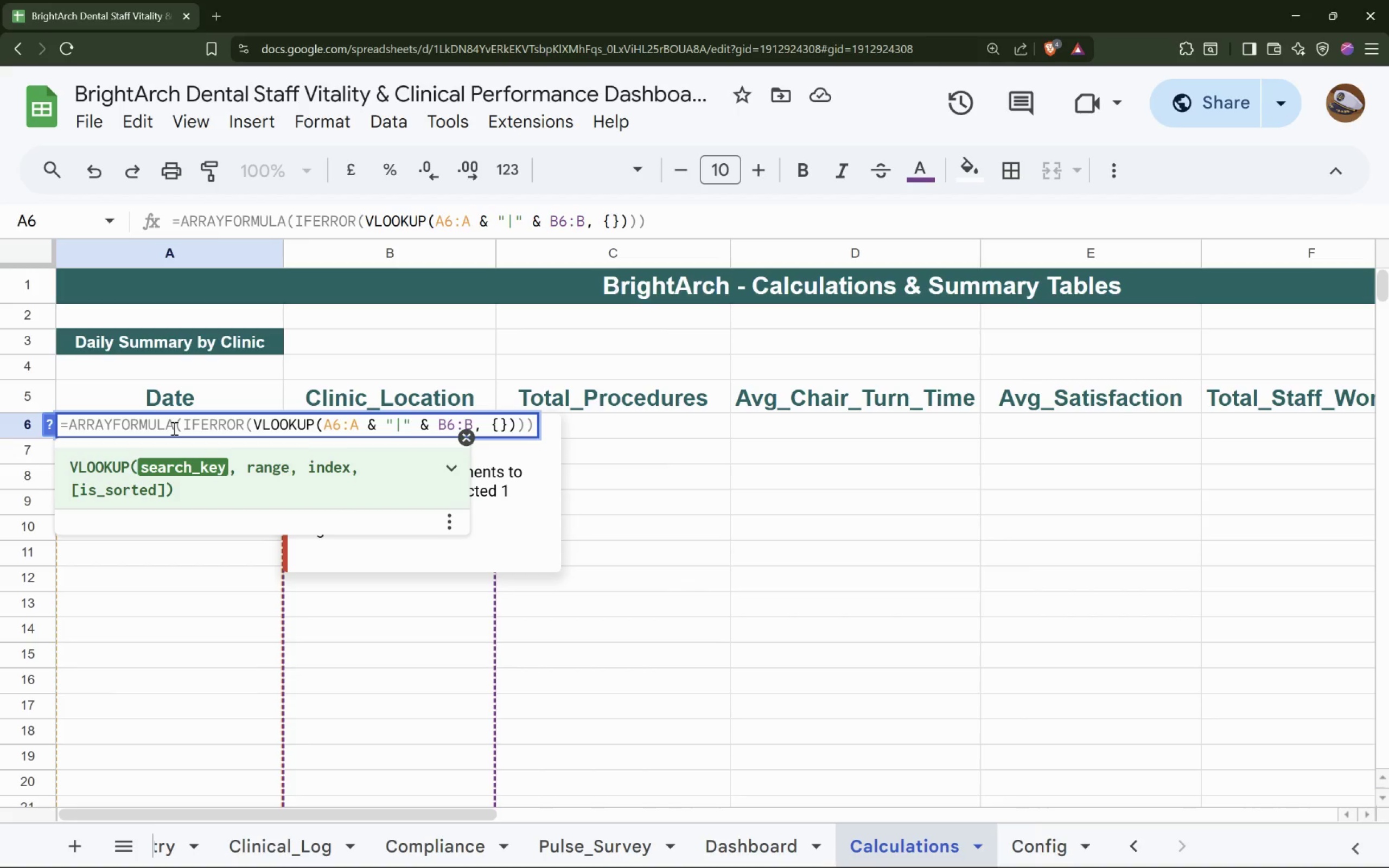 
key(ArrowLeft)
 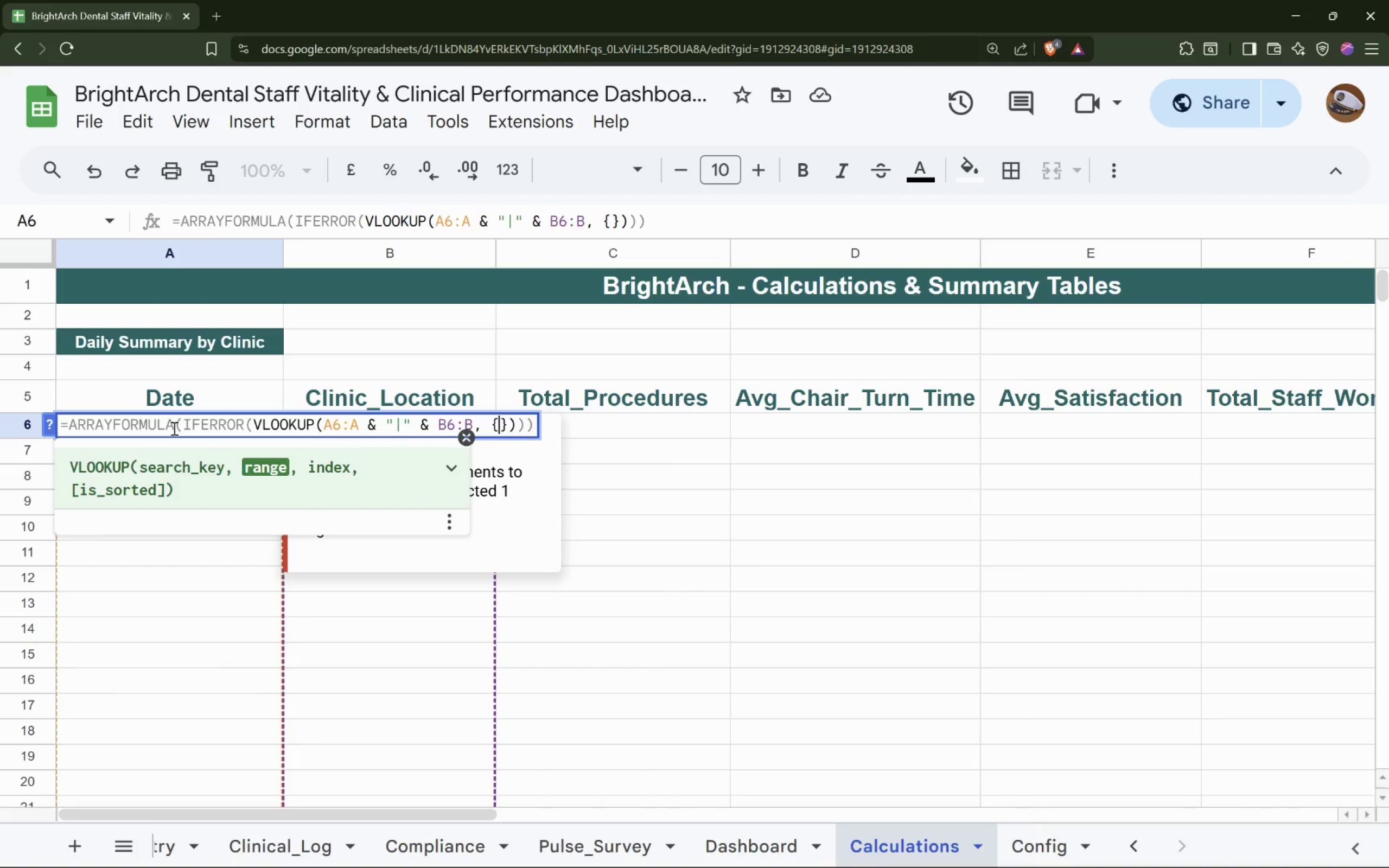 
type(In)
key(Backspace)
type(NDEXXXX)
key(Backspace)
key(Backspace)
key(Backspace)
type(L()
key(Backspace)
key(Backspace)
type(())
 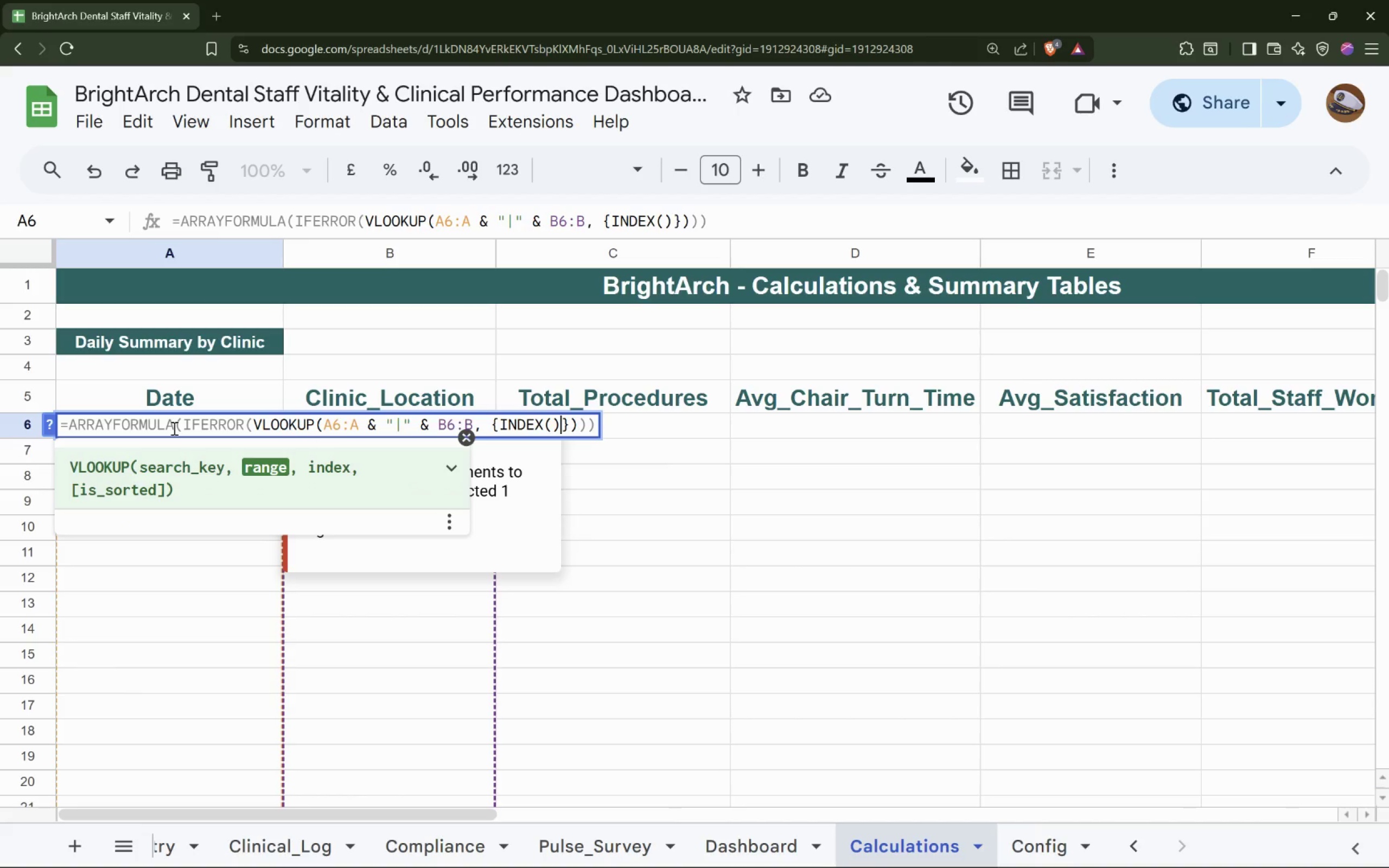 
key(ArrowLeft)
 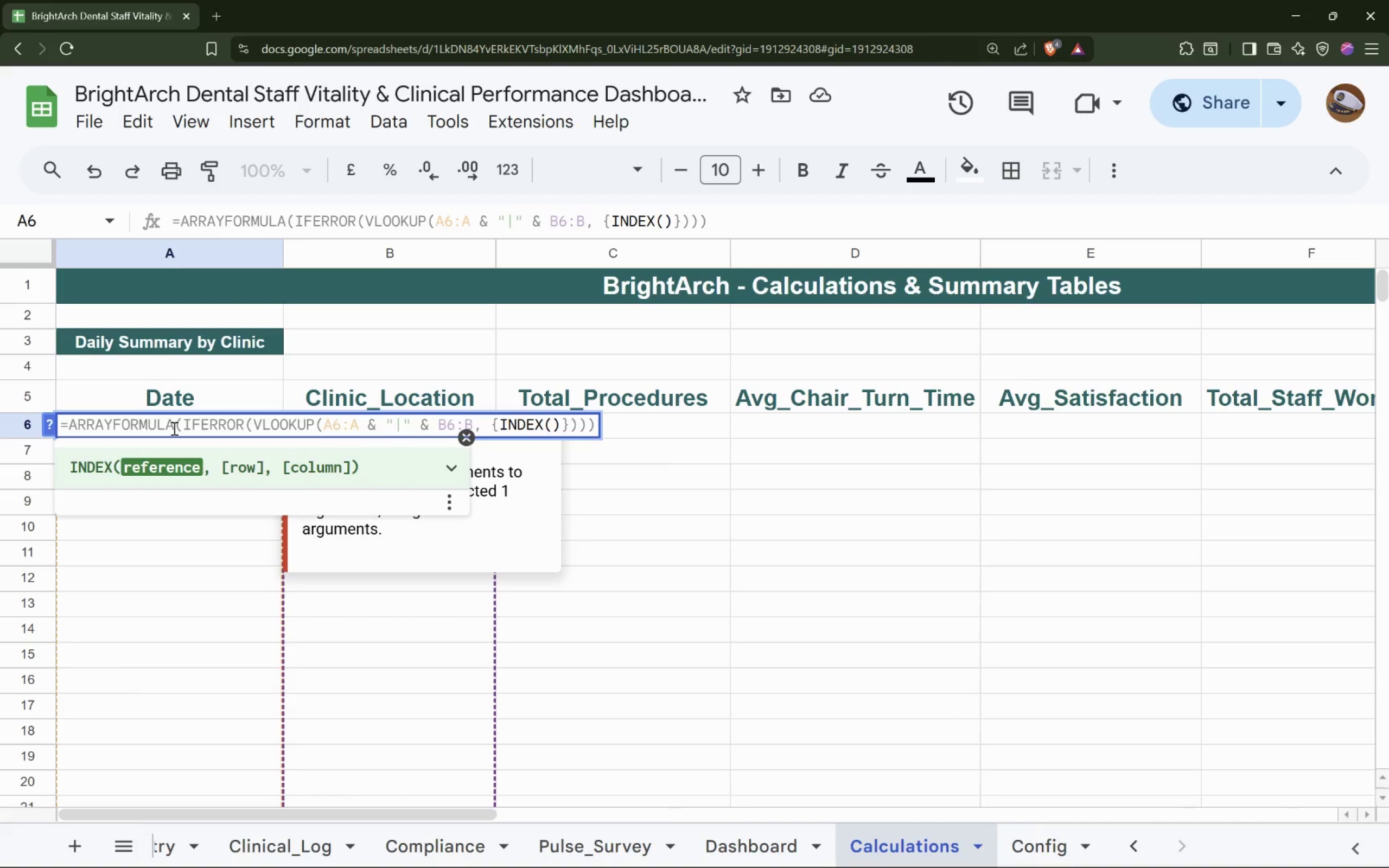 
type(QUERY(0)
key(Backspace)
type(:)
key(Backspace)
type())
 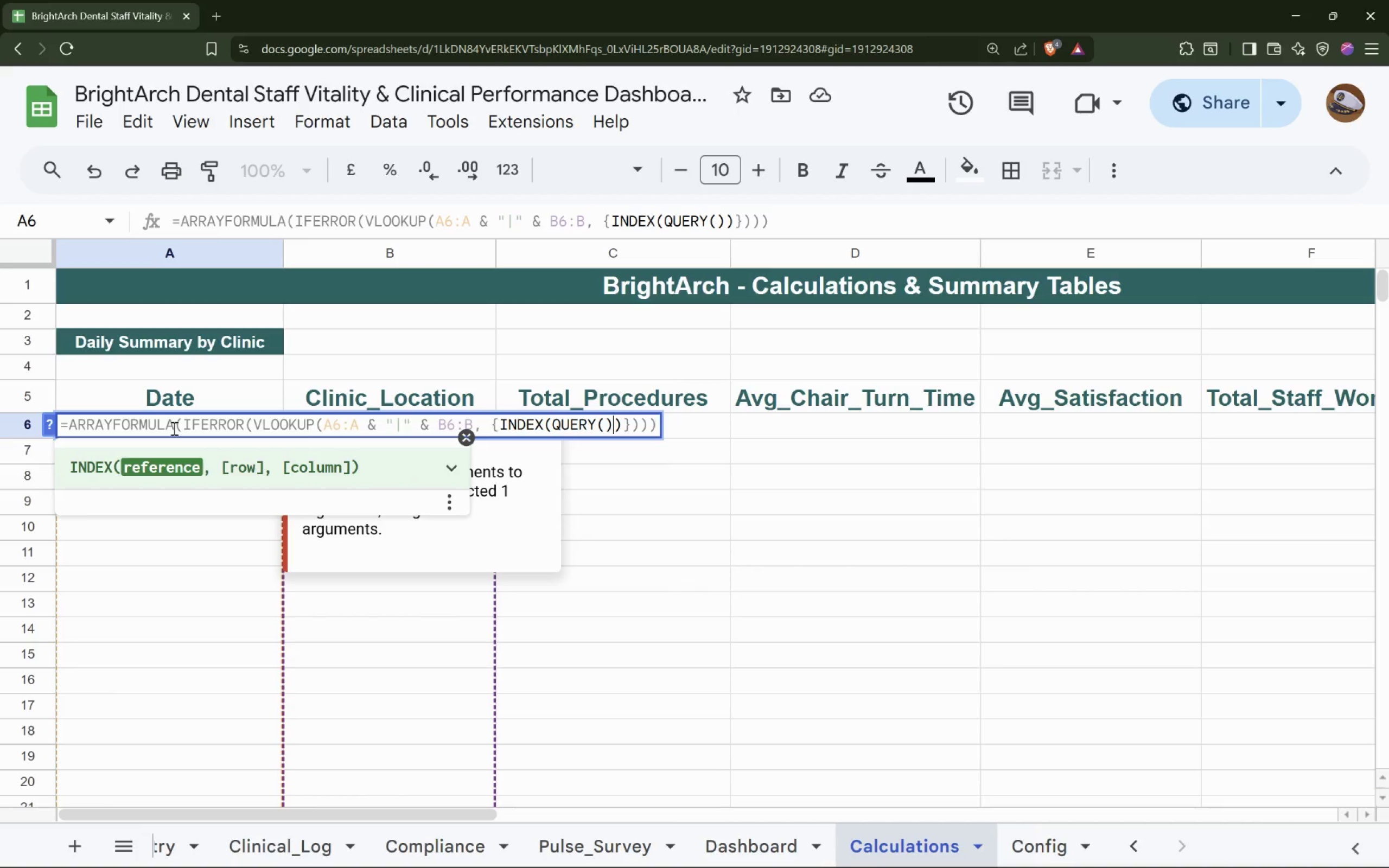 
key(ArrowDown)
 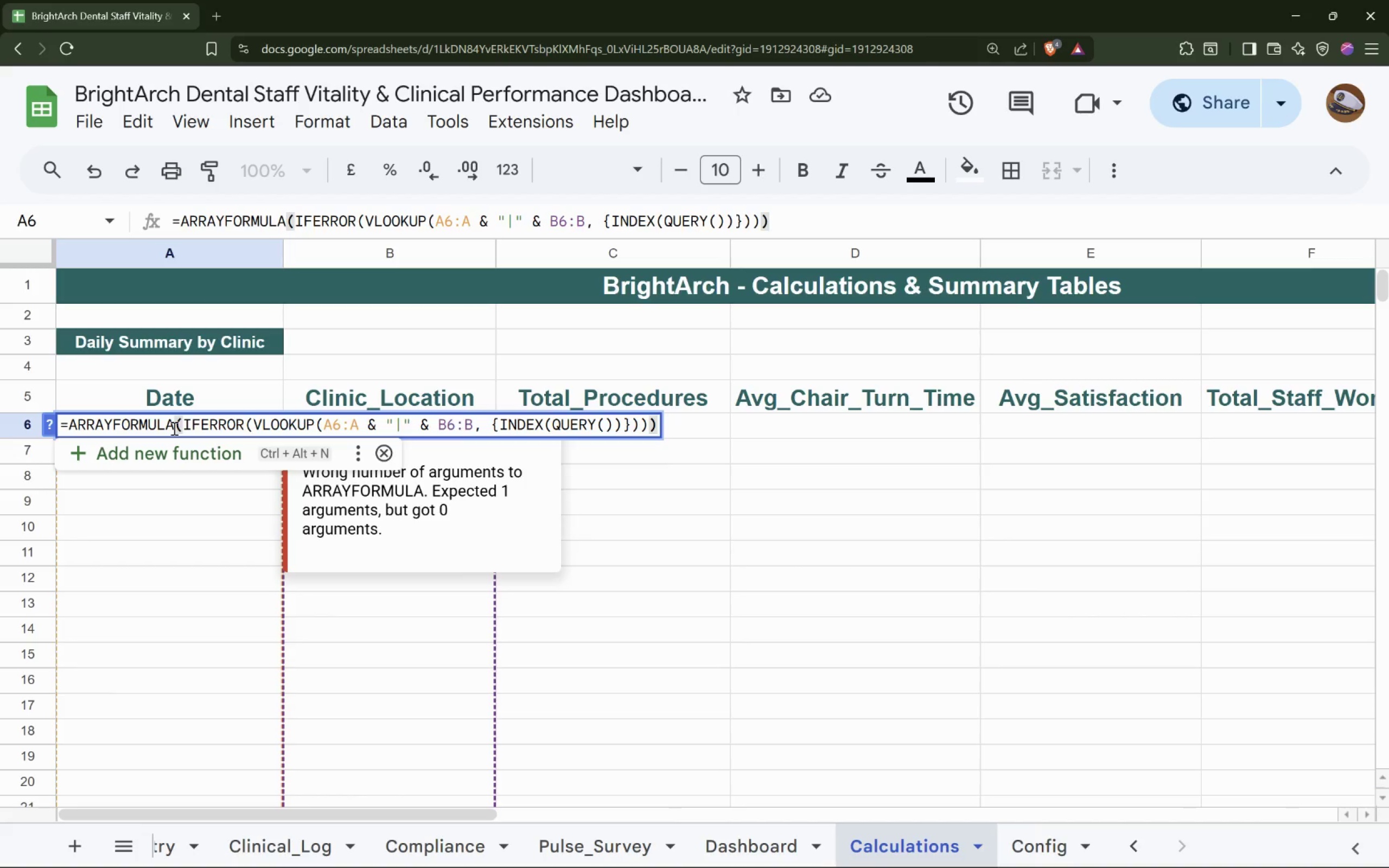 
key(ArrowLeft)
 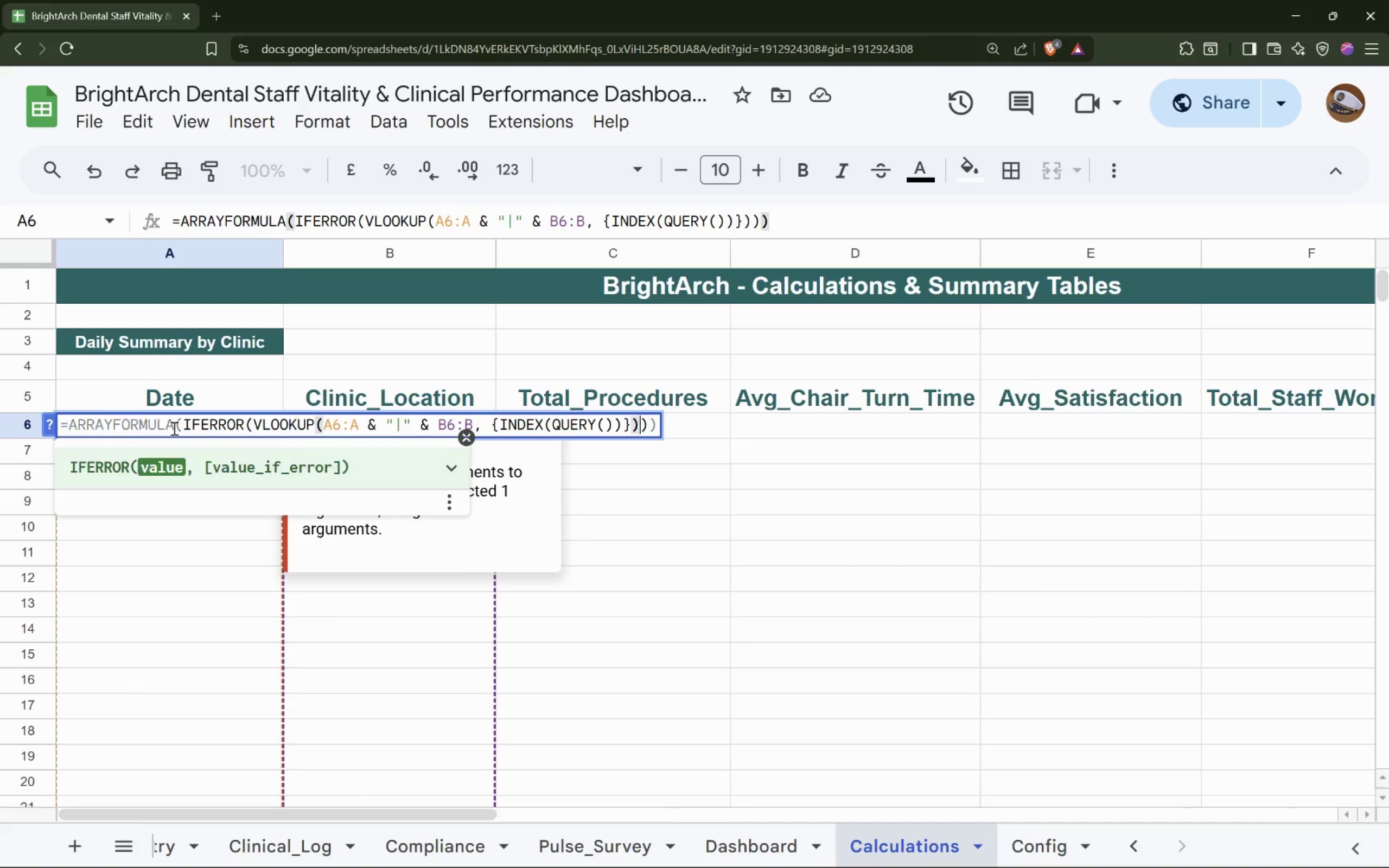 
key(ArrowLeft)
 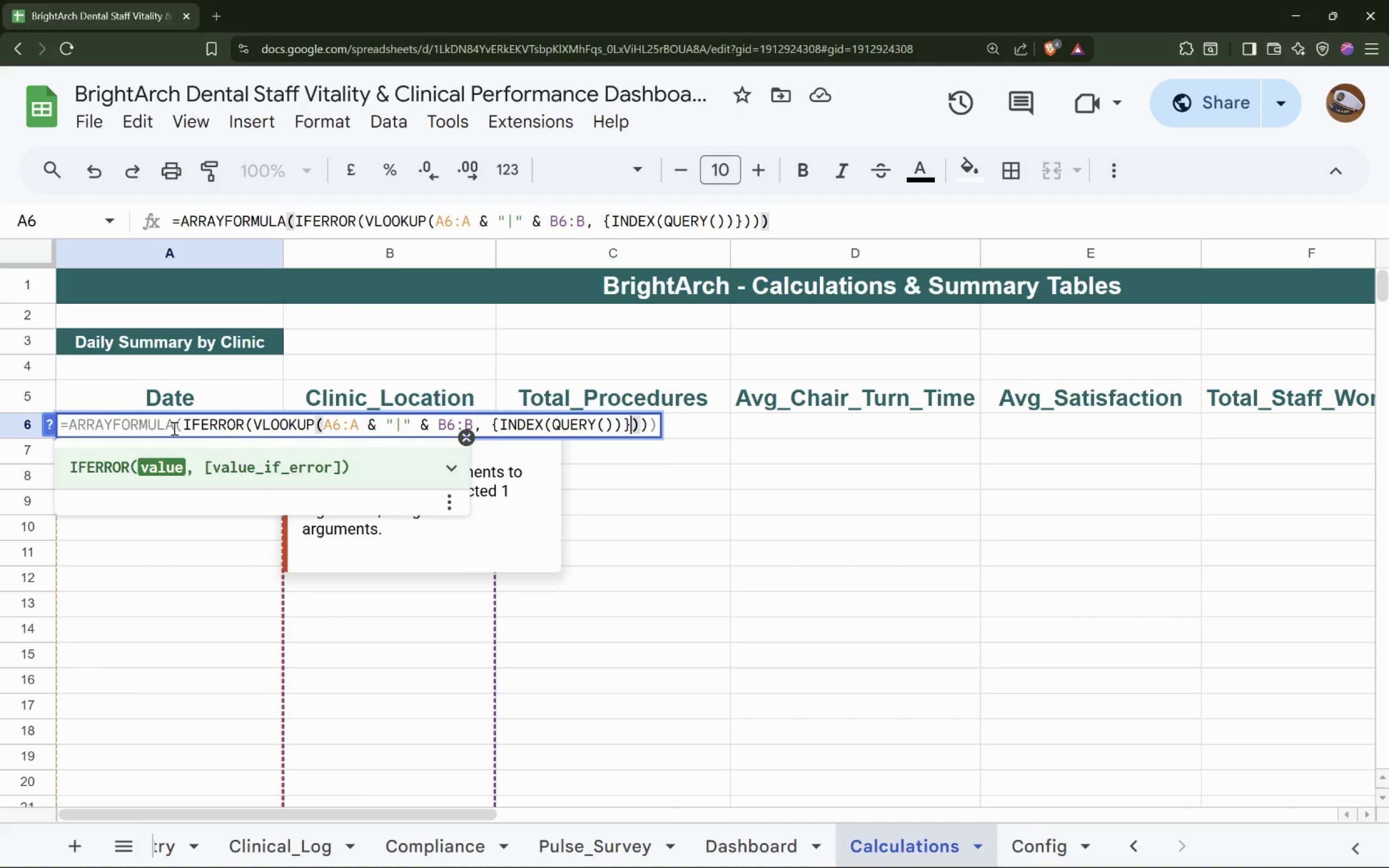 
key(ArrowLeft)
 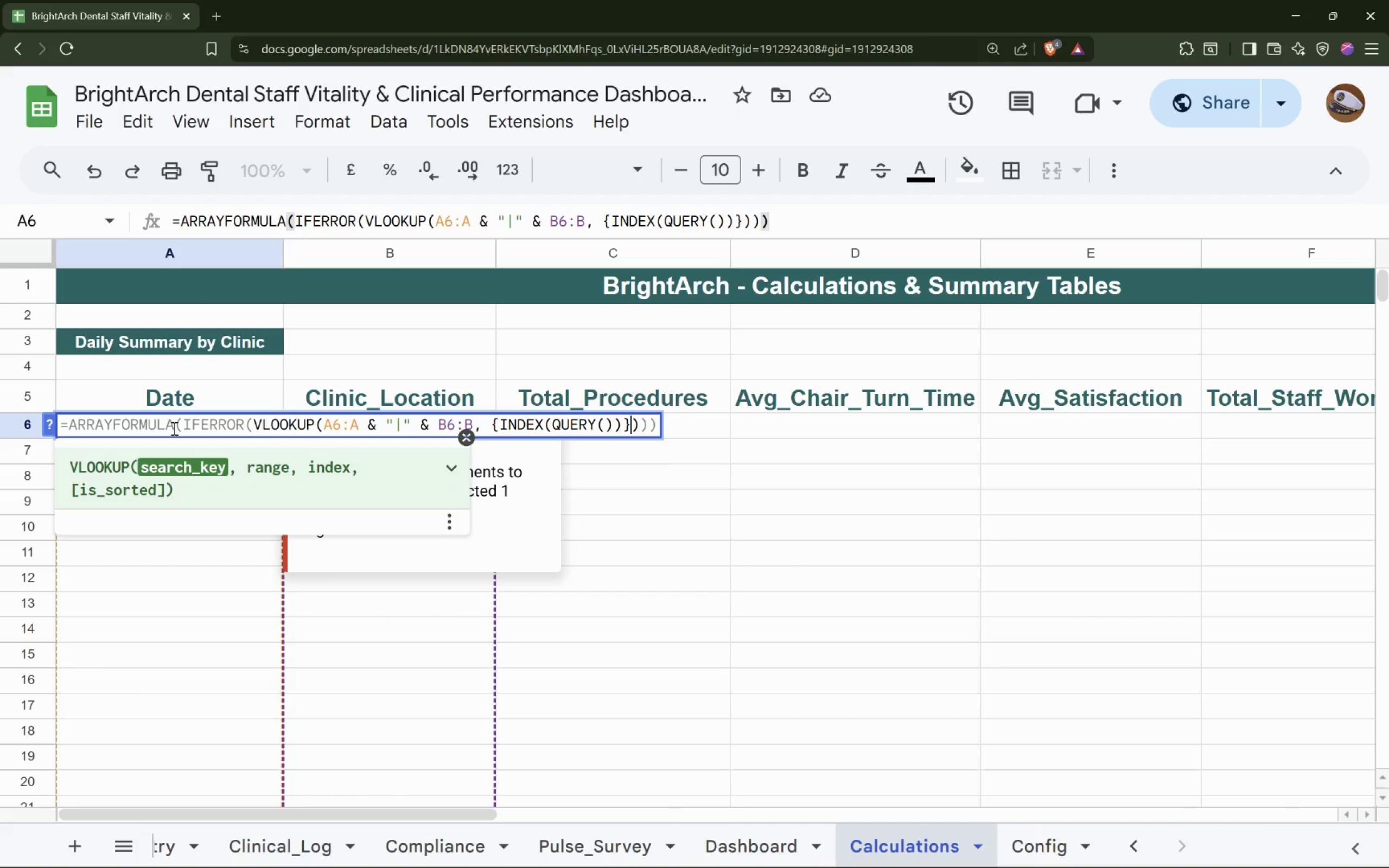 
key(ArrowLeft)
 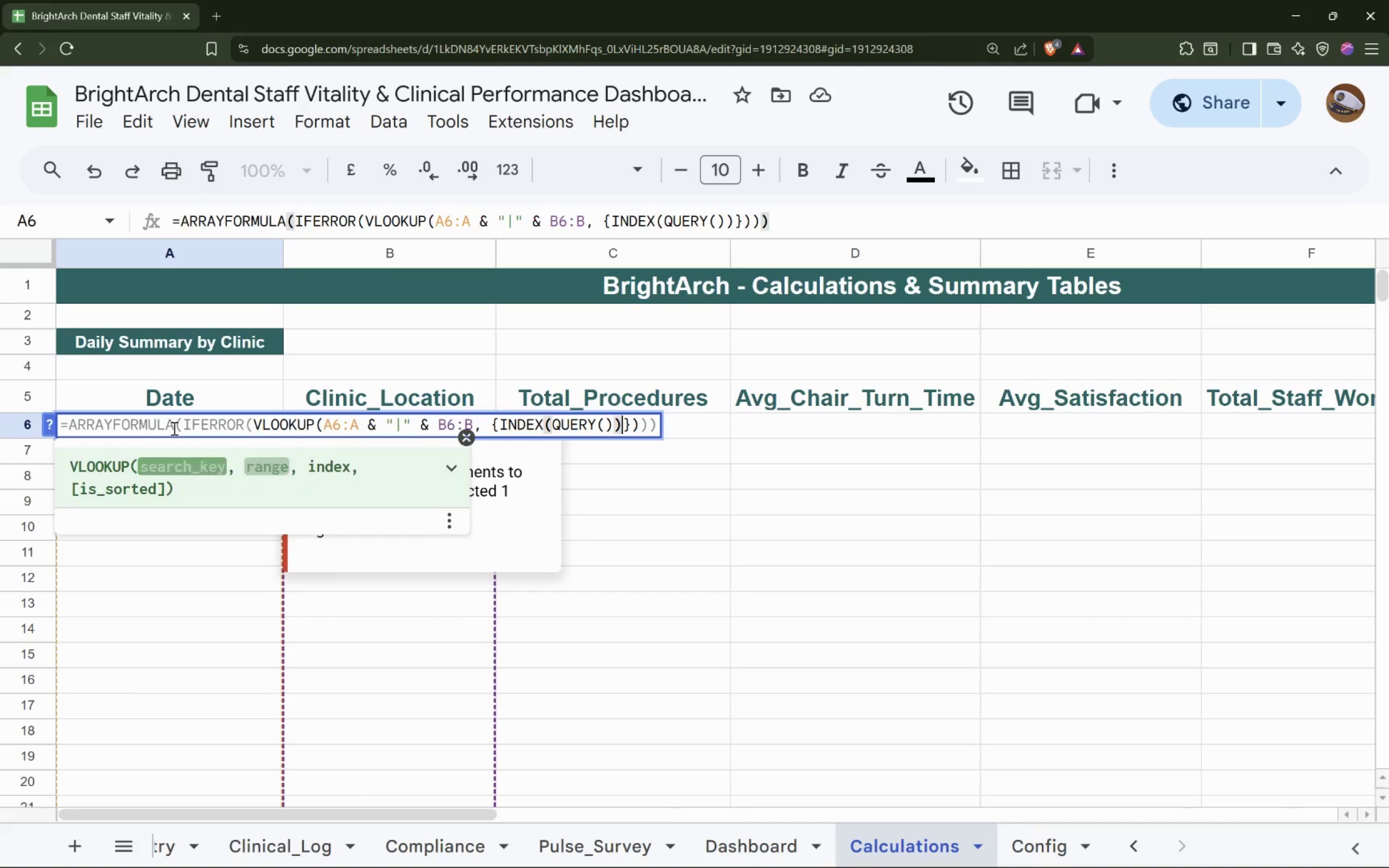 
key(ArrowLeft)
 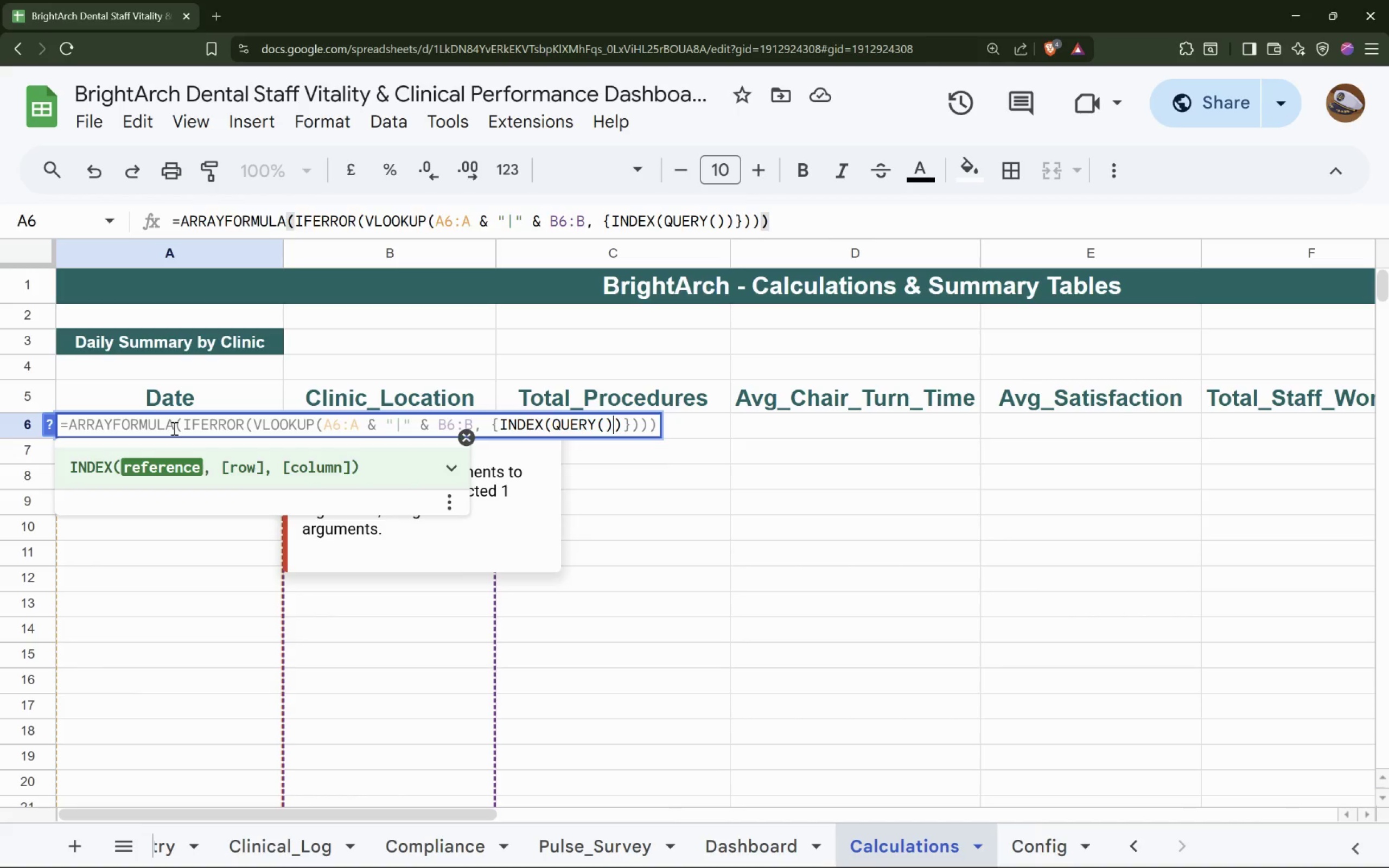 
key(ArrowLeft)
 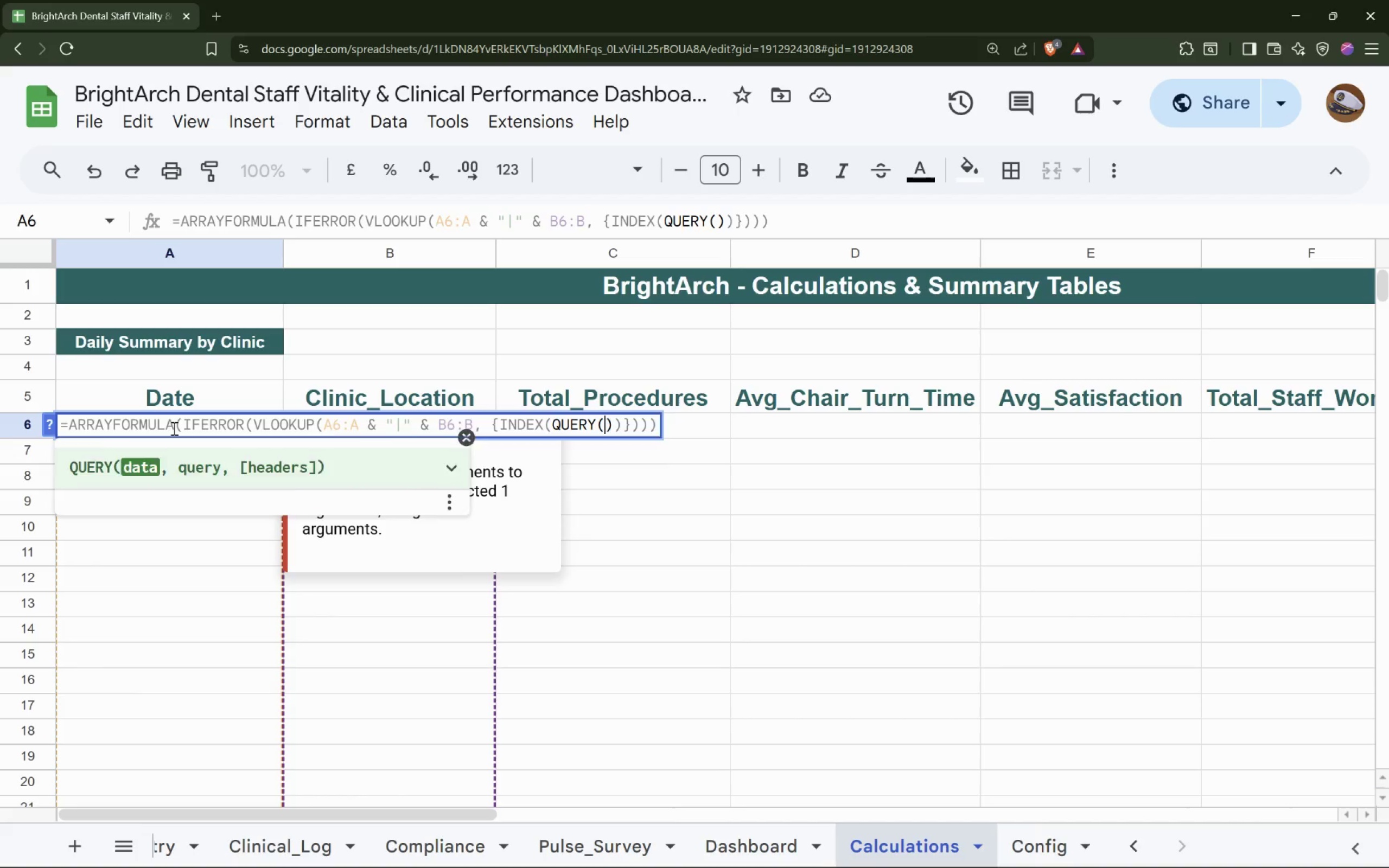 
key(ArrowDown)
 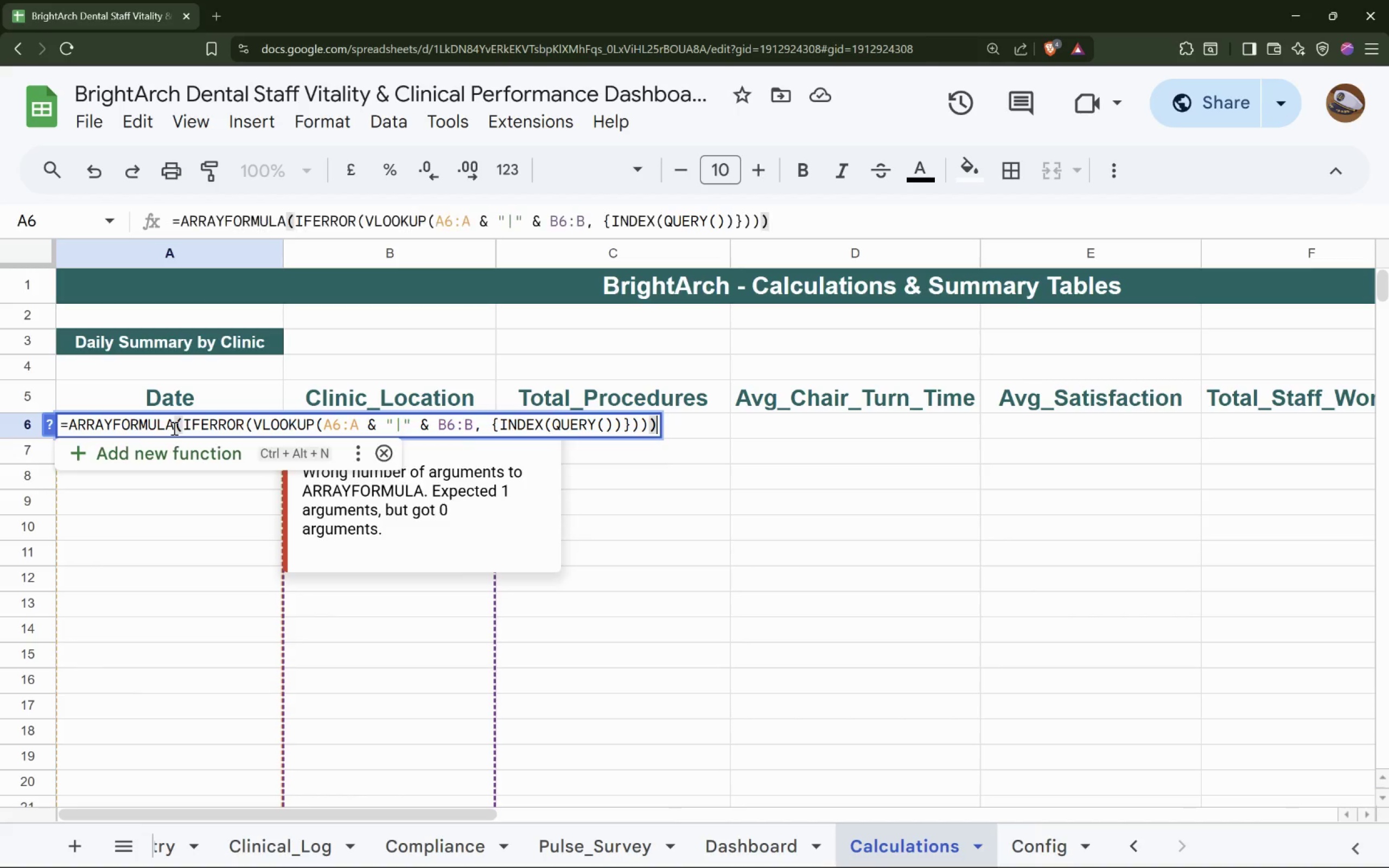 
key(ArrowLeft)
 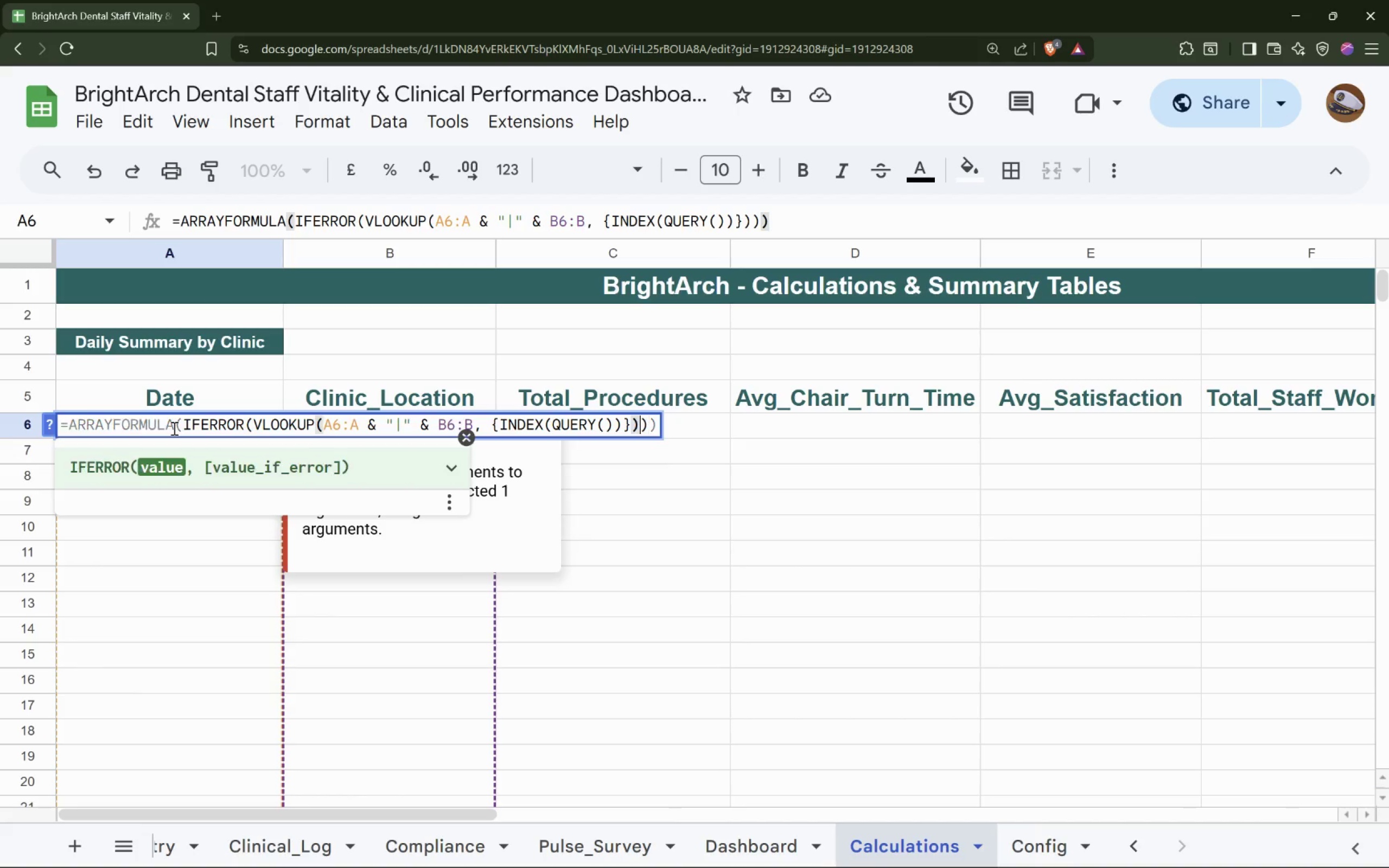 
key(ArrowLeft)
 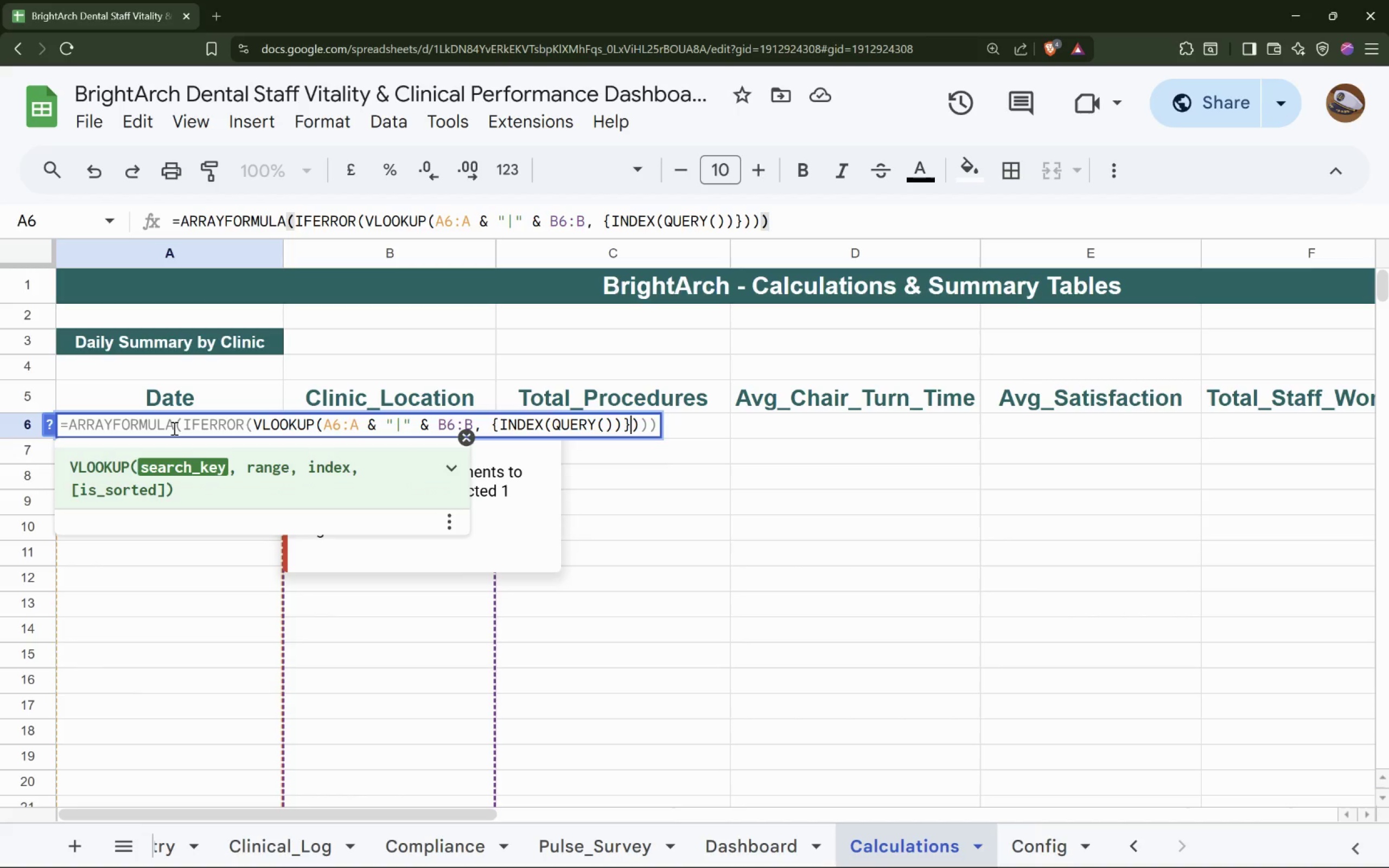 
key(ArrowLeft)
 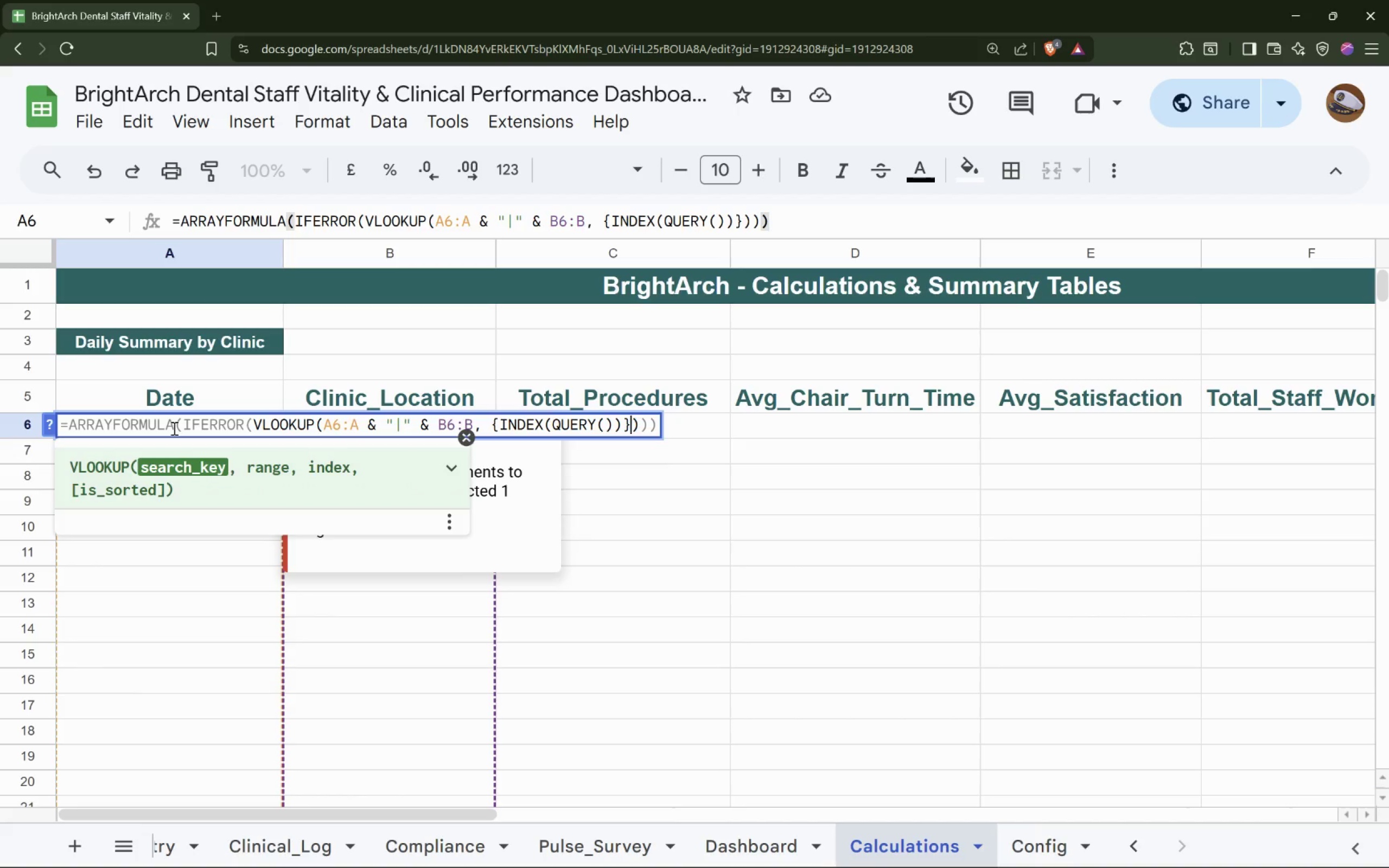 
key(ArrowLeft)
 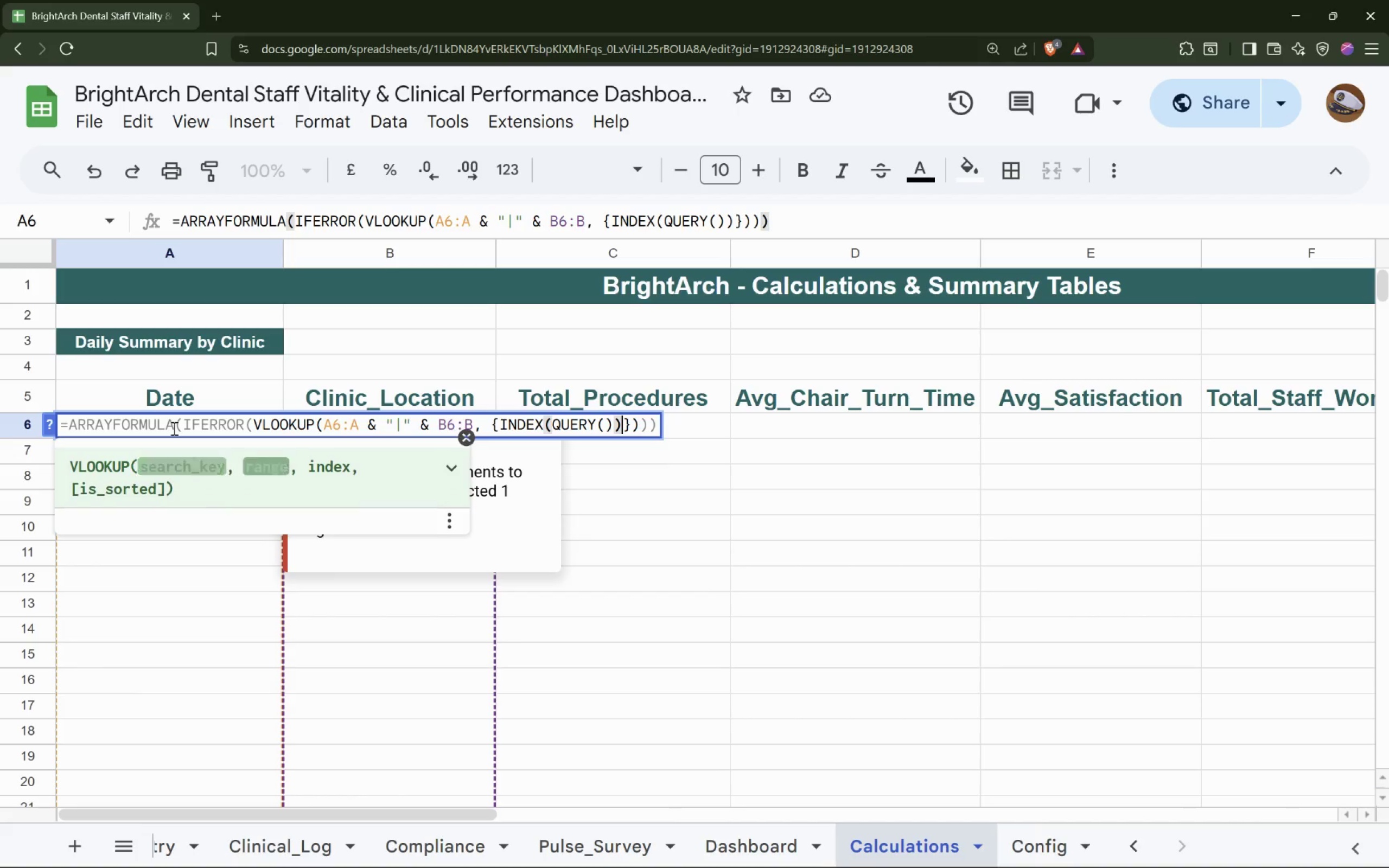 
key(ArrowLeft)
 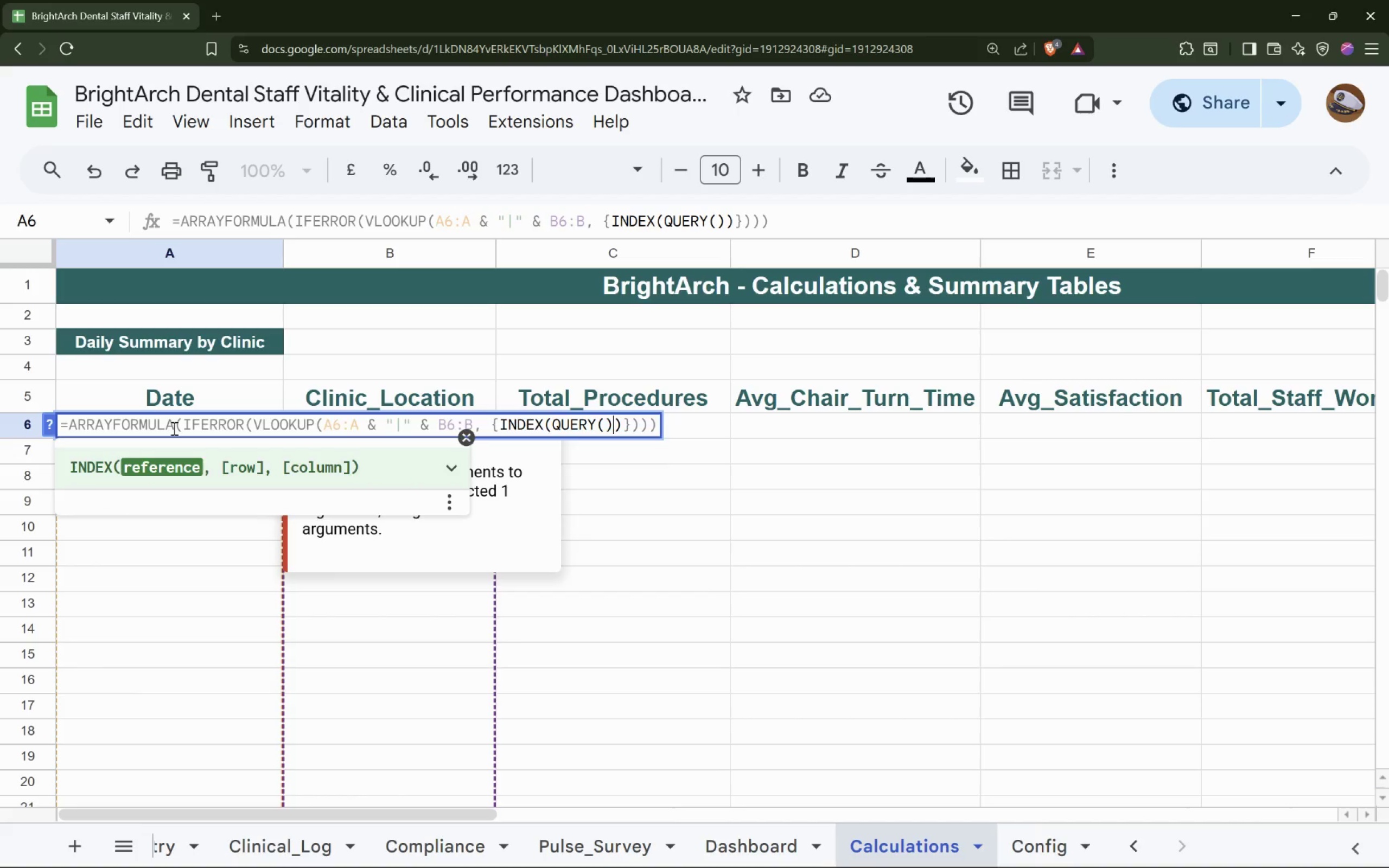 
key(ArrowLeft)
 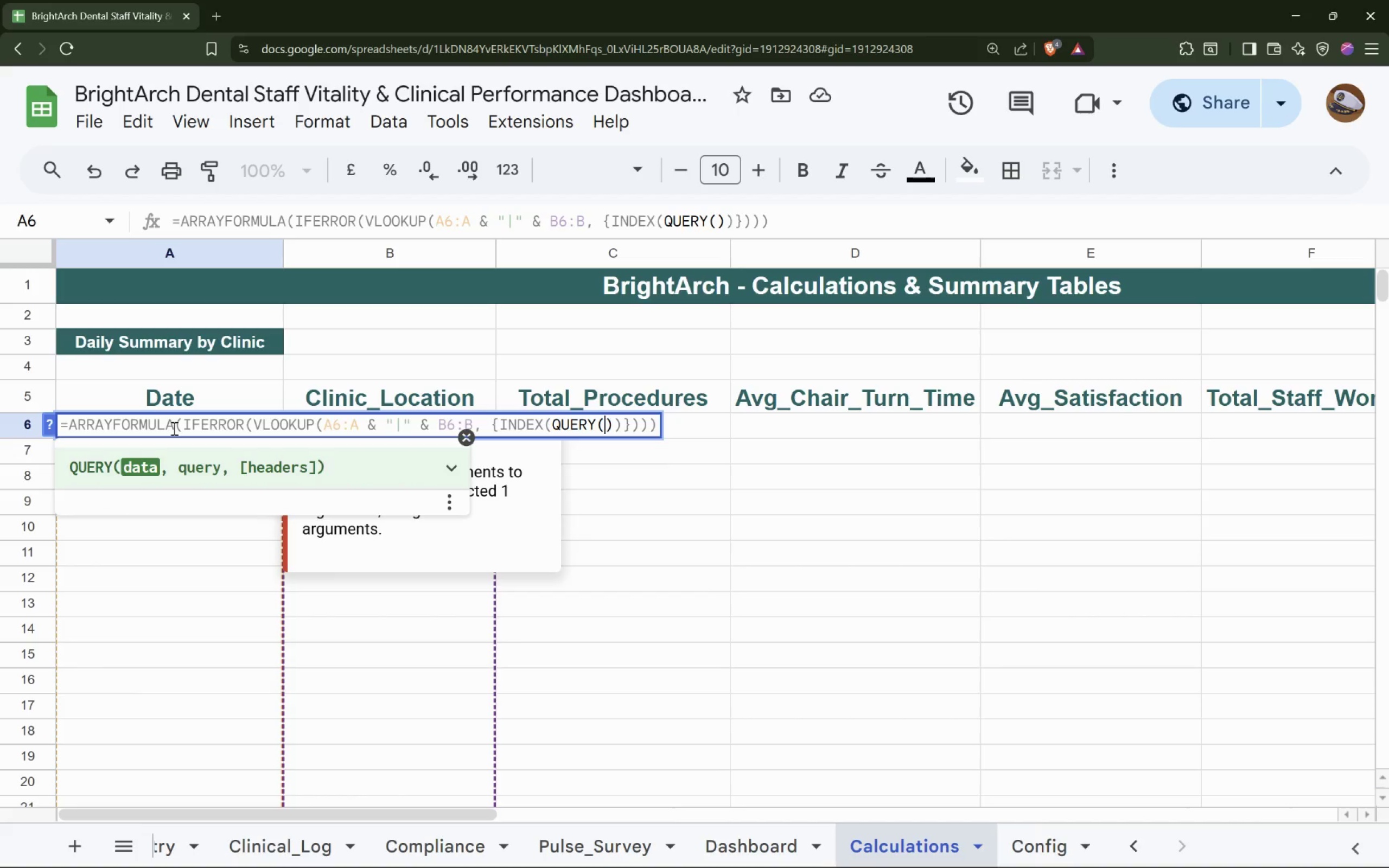 
type(UNJI)
key(Backspace)
key(Backspace)
type(IQUEJ)
key(Backspace)
type(()
 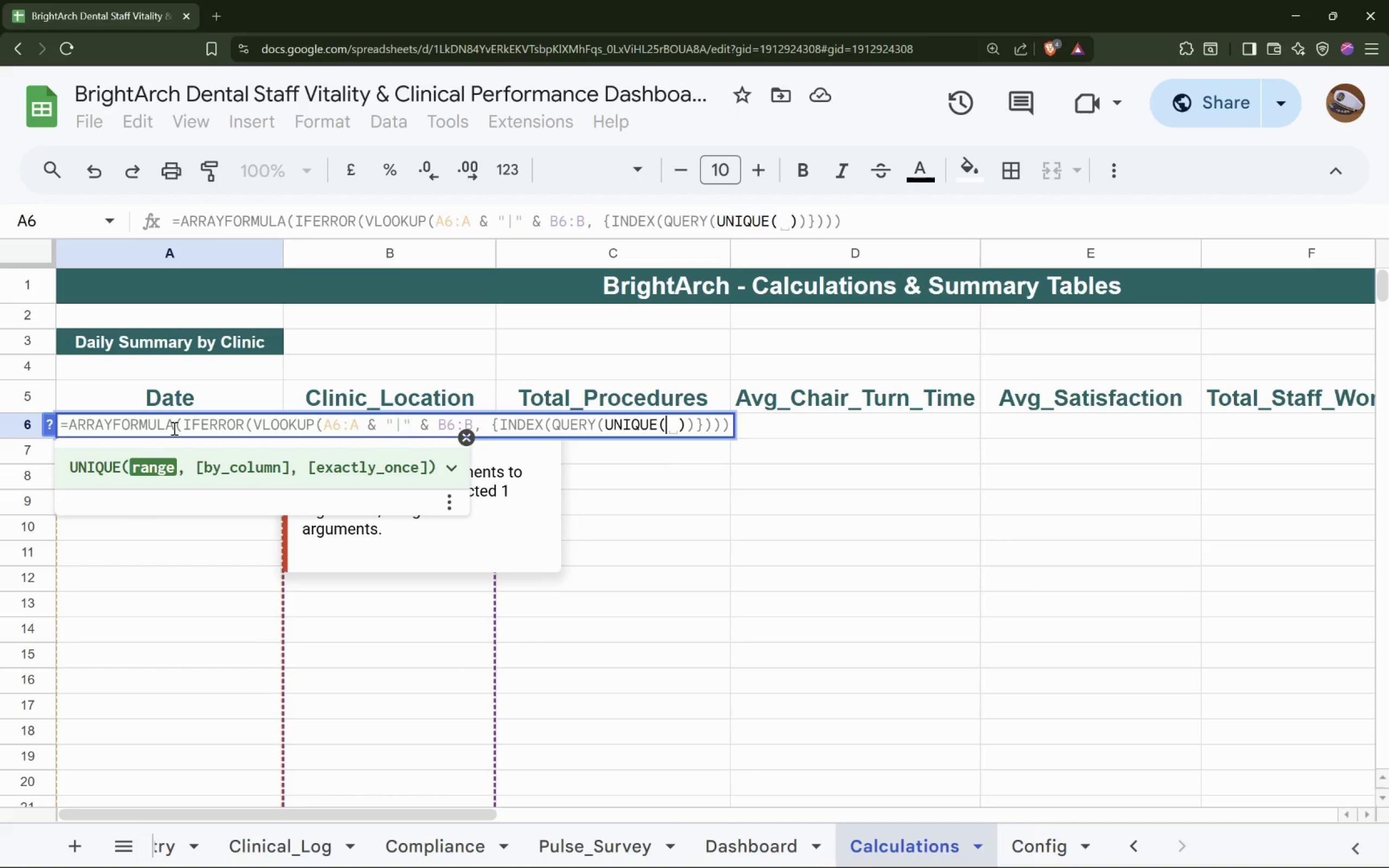 
key(Shift+0)
 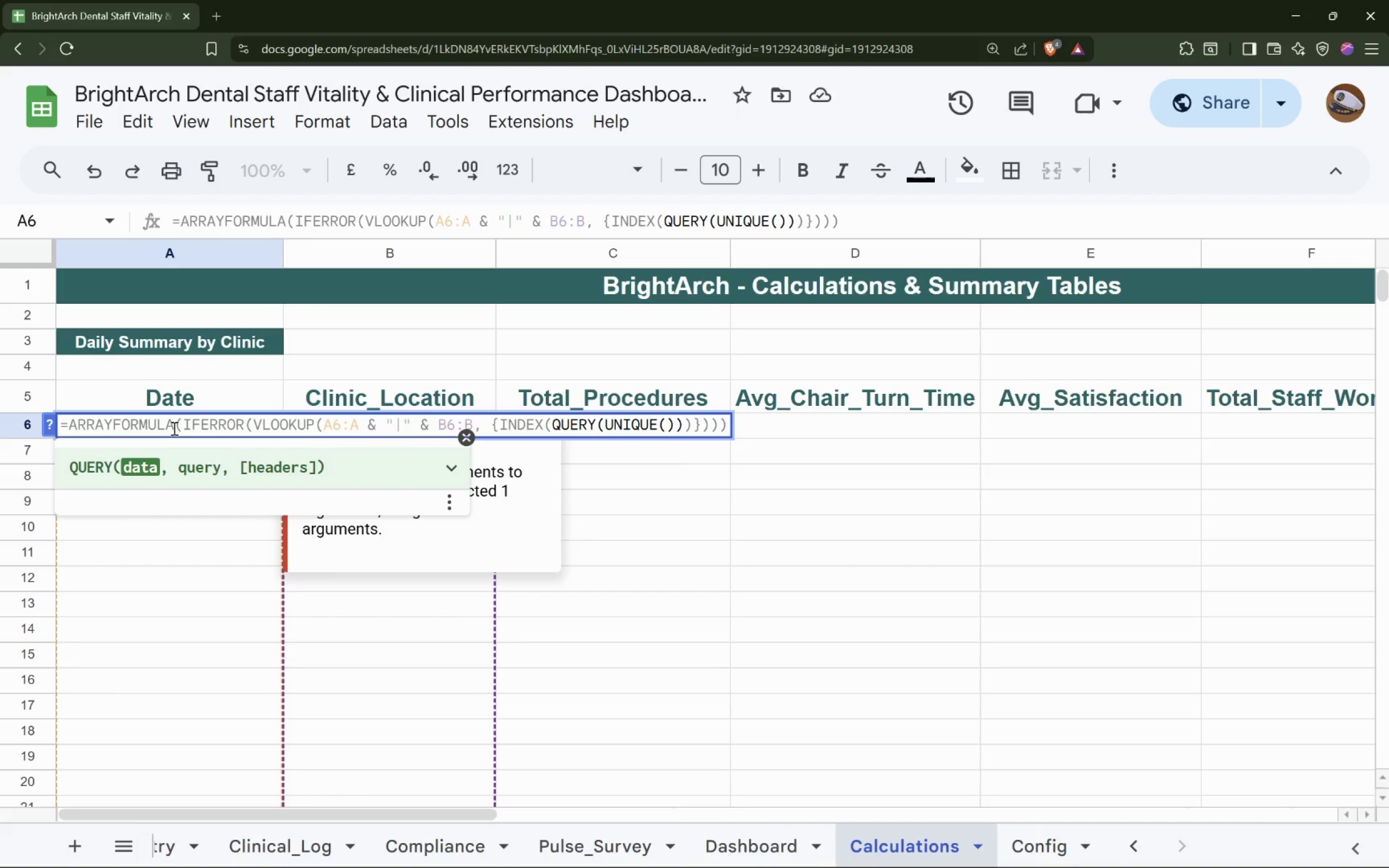 
key(ArrowLeft)
 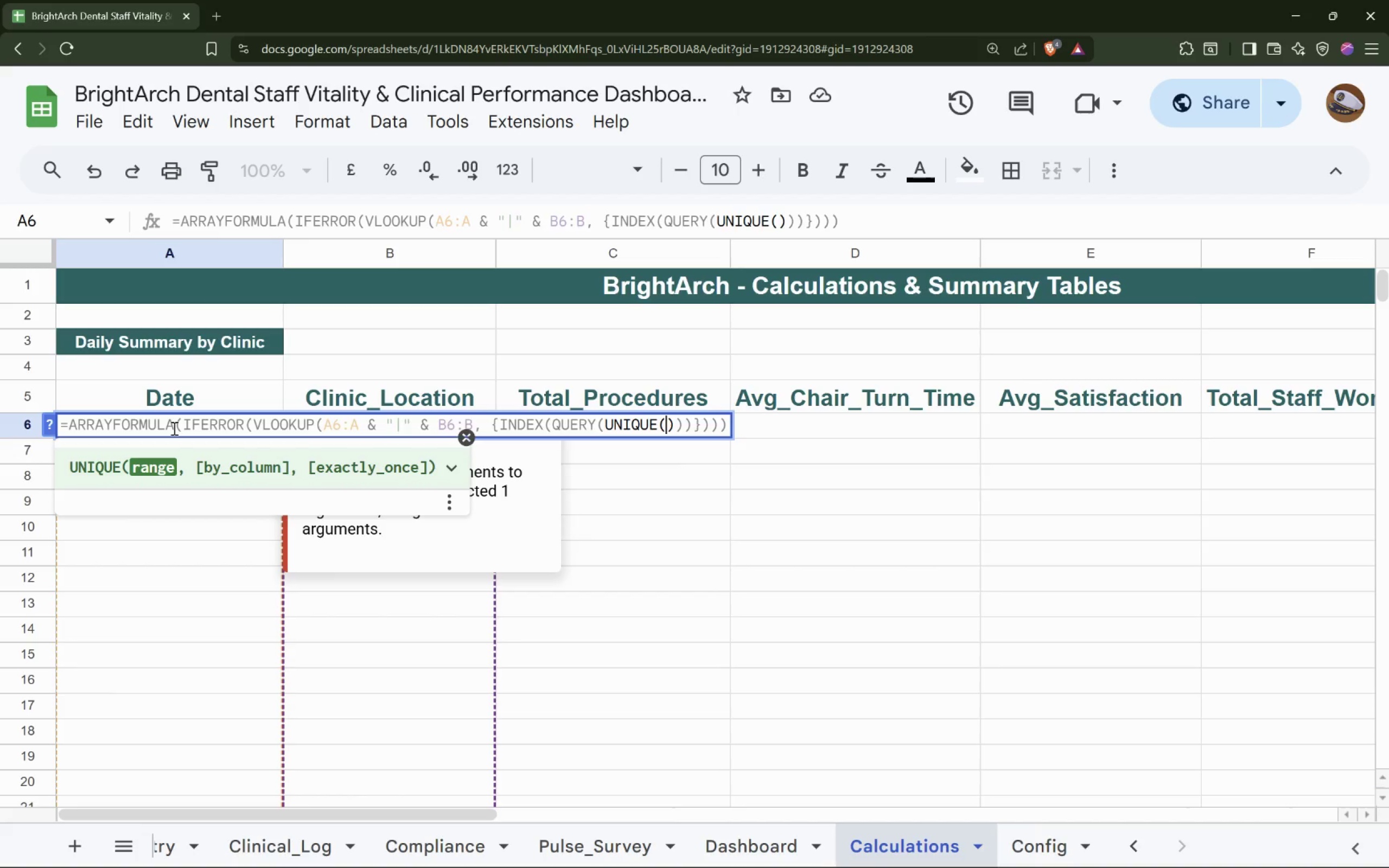 
key(Shift+BracketLeft)
 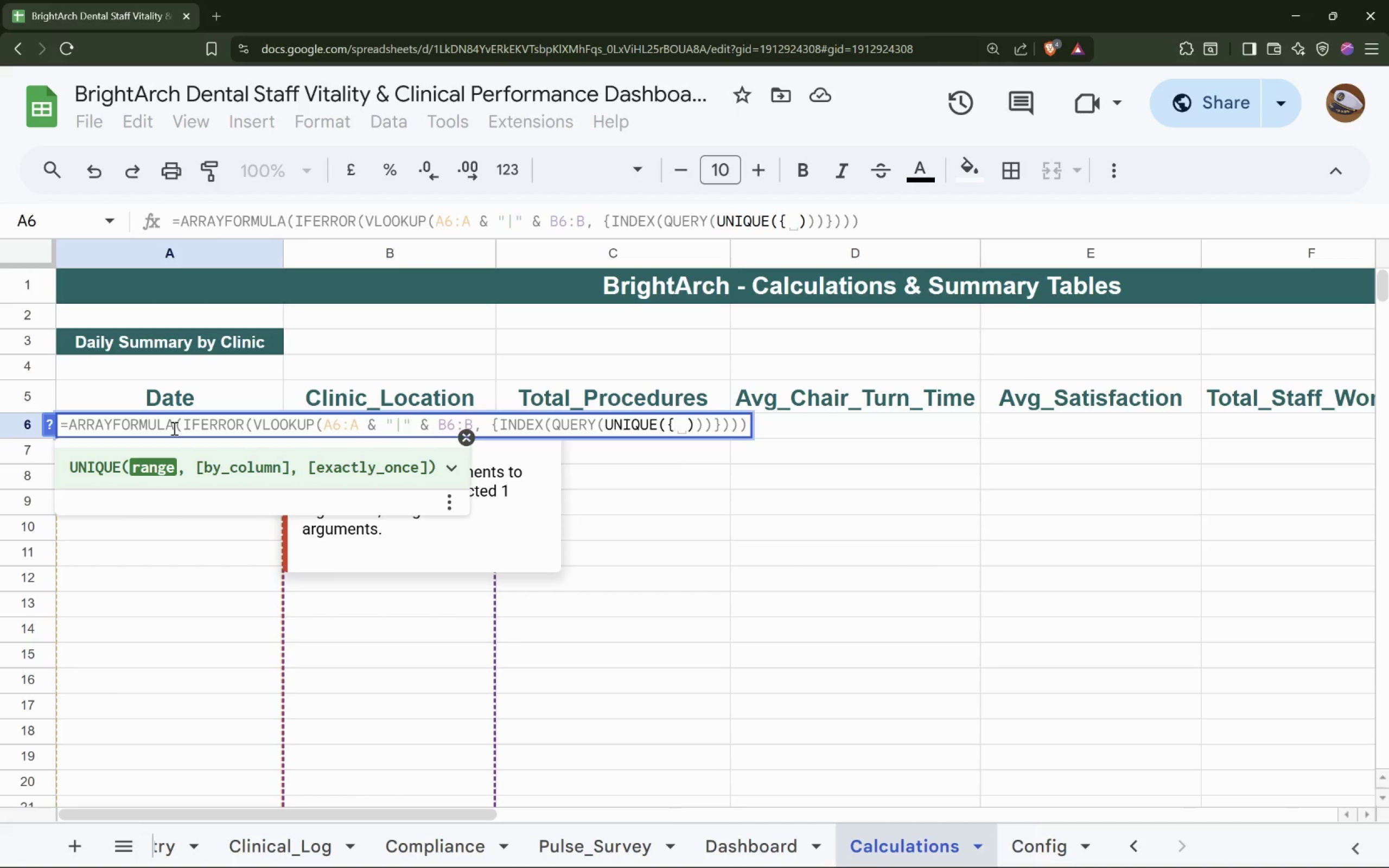 
key(Shift+BracketRight)
 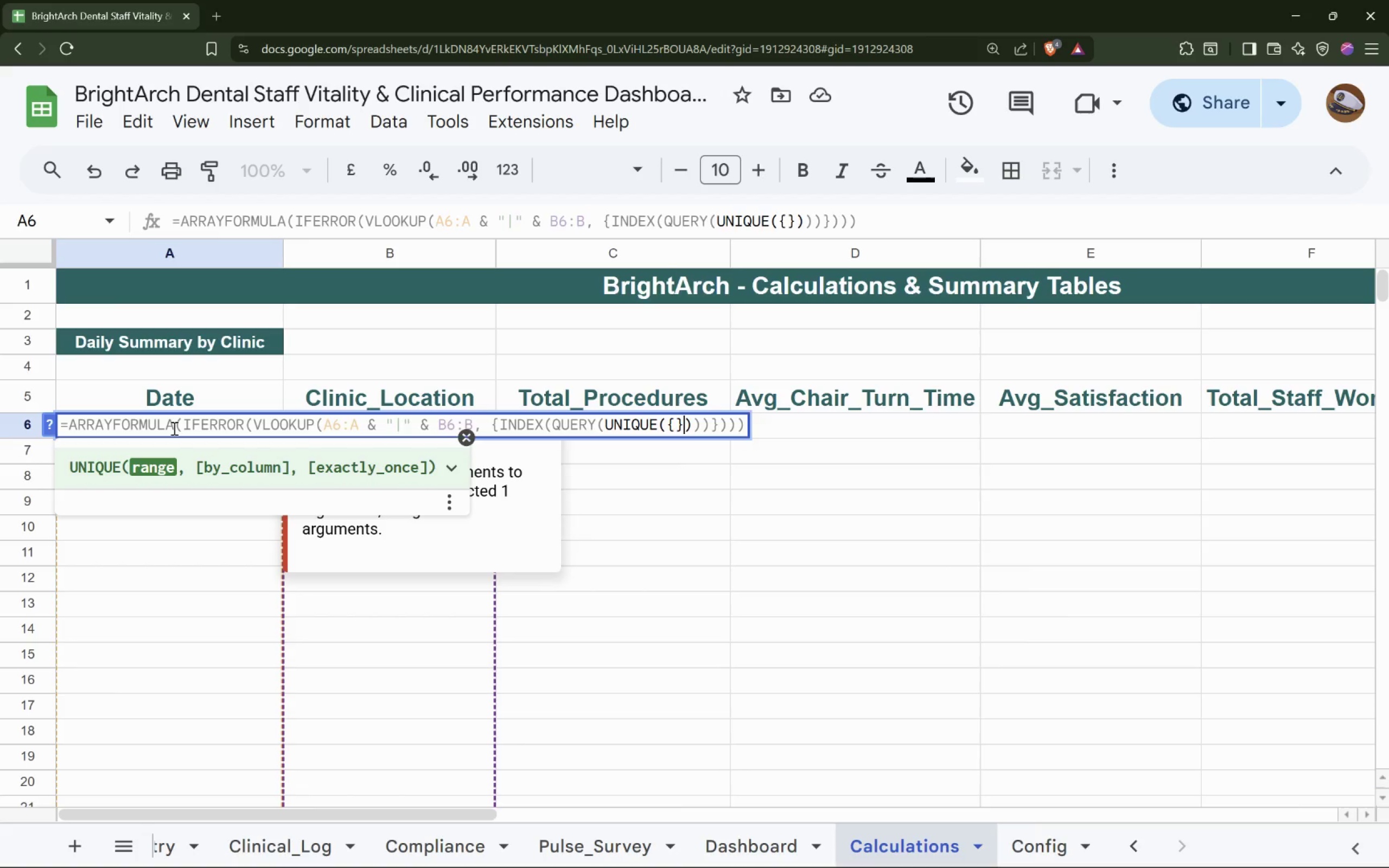 
key(ArrowLeft)
 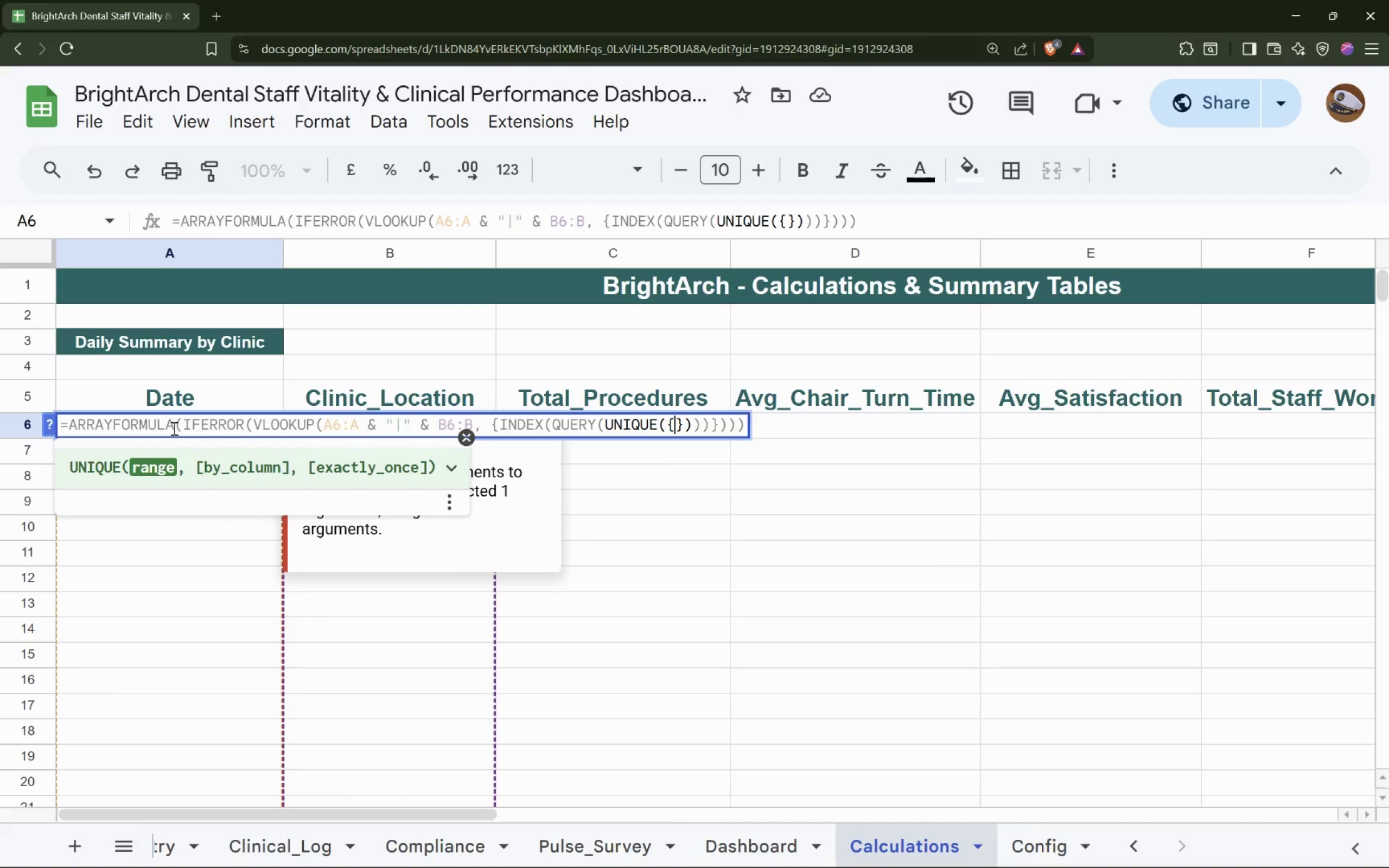 
type(Clinical_Log!A:A, Clinical_Log!B:B)
 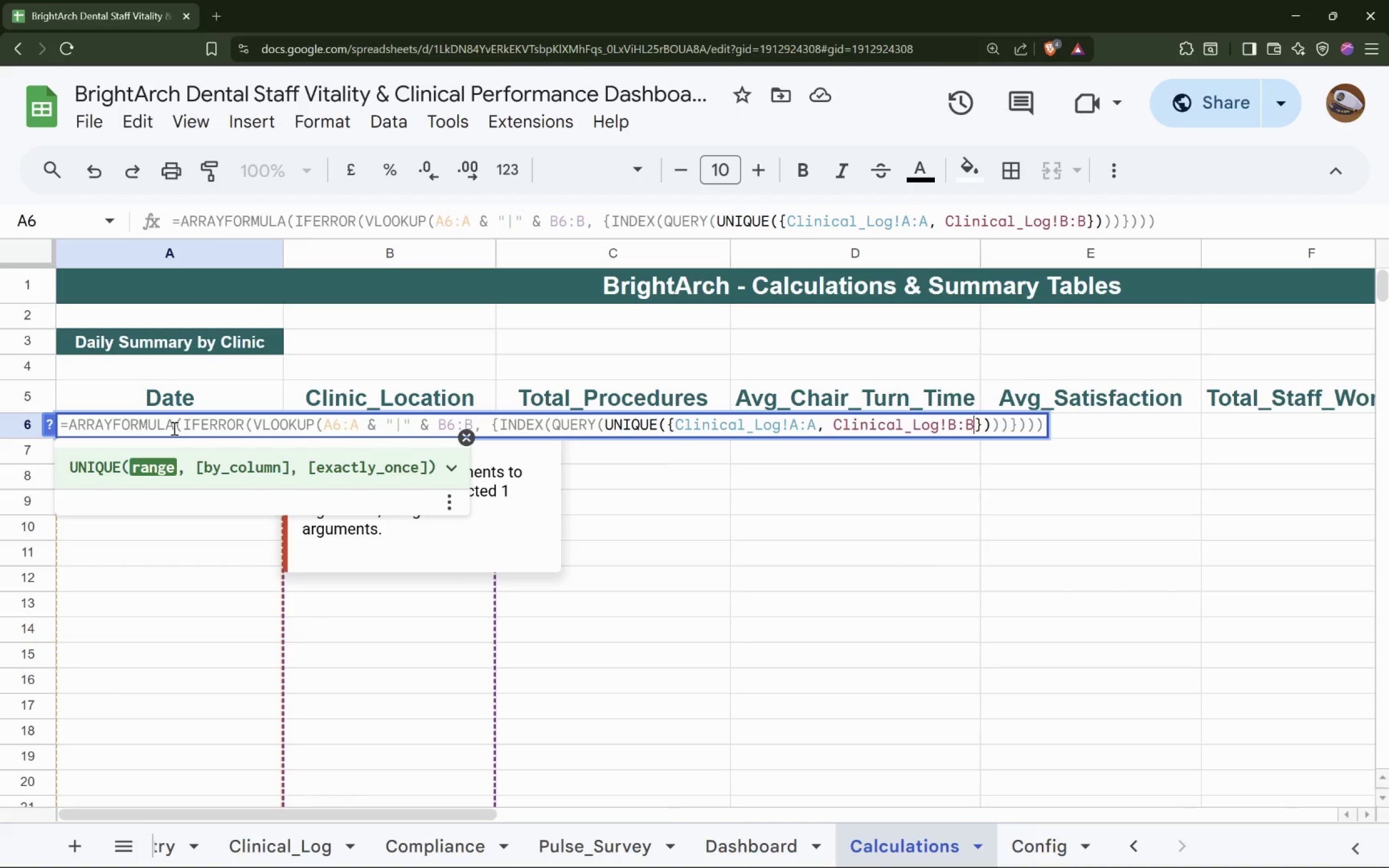 
key(ArrowRight)
 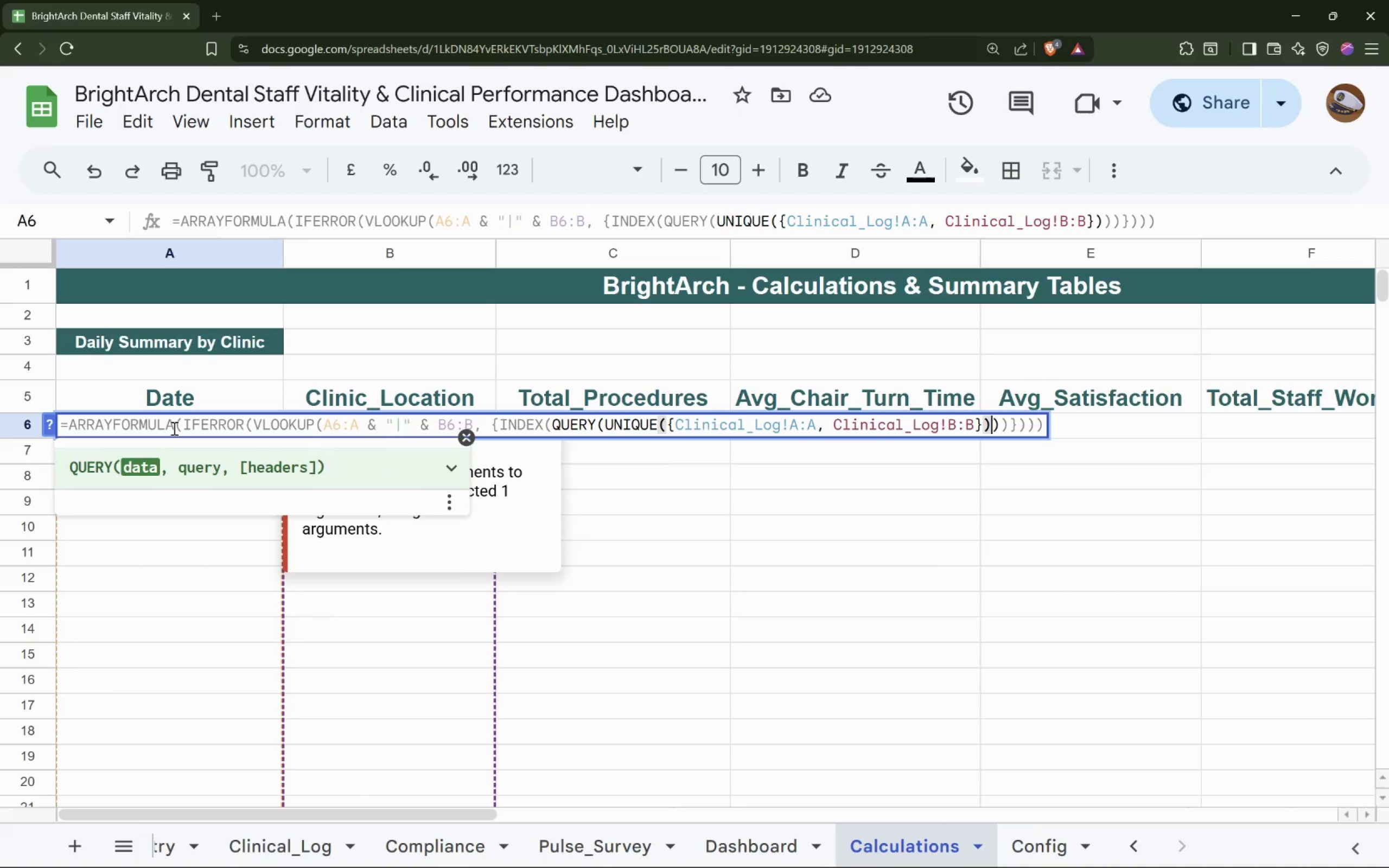 
key(ArrowRight)
 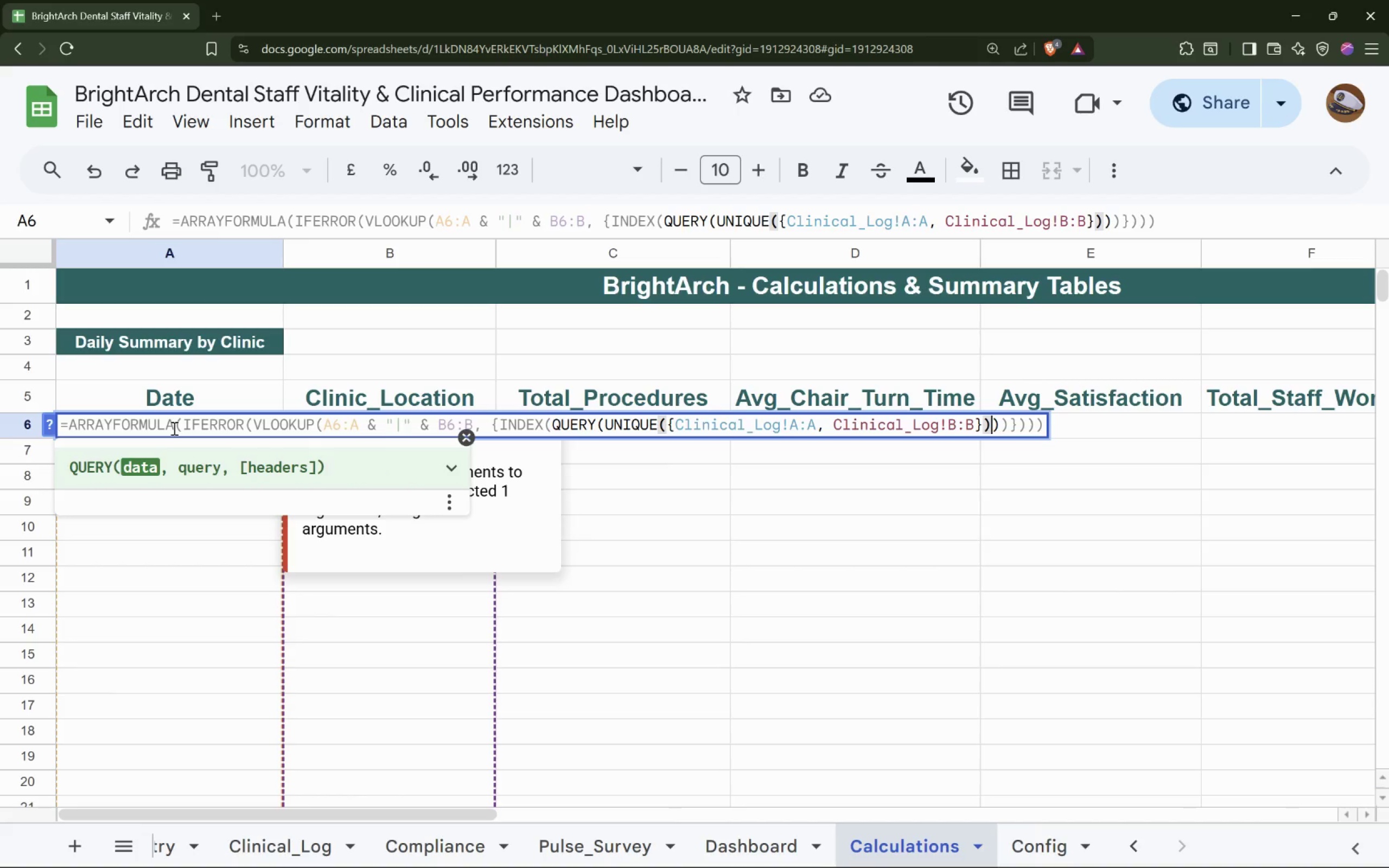 
type(, "SELECT Col1, Col2, Co)
key(Backspace)
type(OUNT(CO)
key(Backspace)
type(ol3S)
key(Backspace)
type() WHERE Col1 i)
key(Backspace)
type(IS NOT NULL Gro)
key(Backspace)
key(Backspace)
type(ROUP BY Col1 ,)
key(Backspace)
key(Backspace)
type(, Col2", 1)
 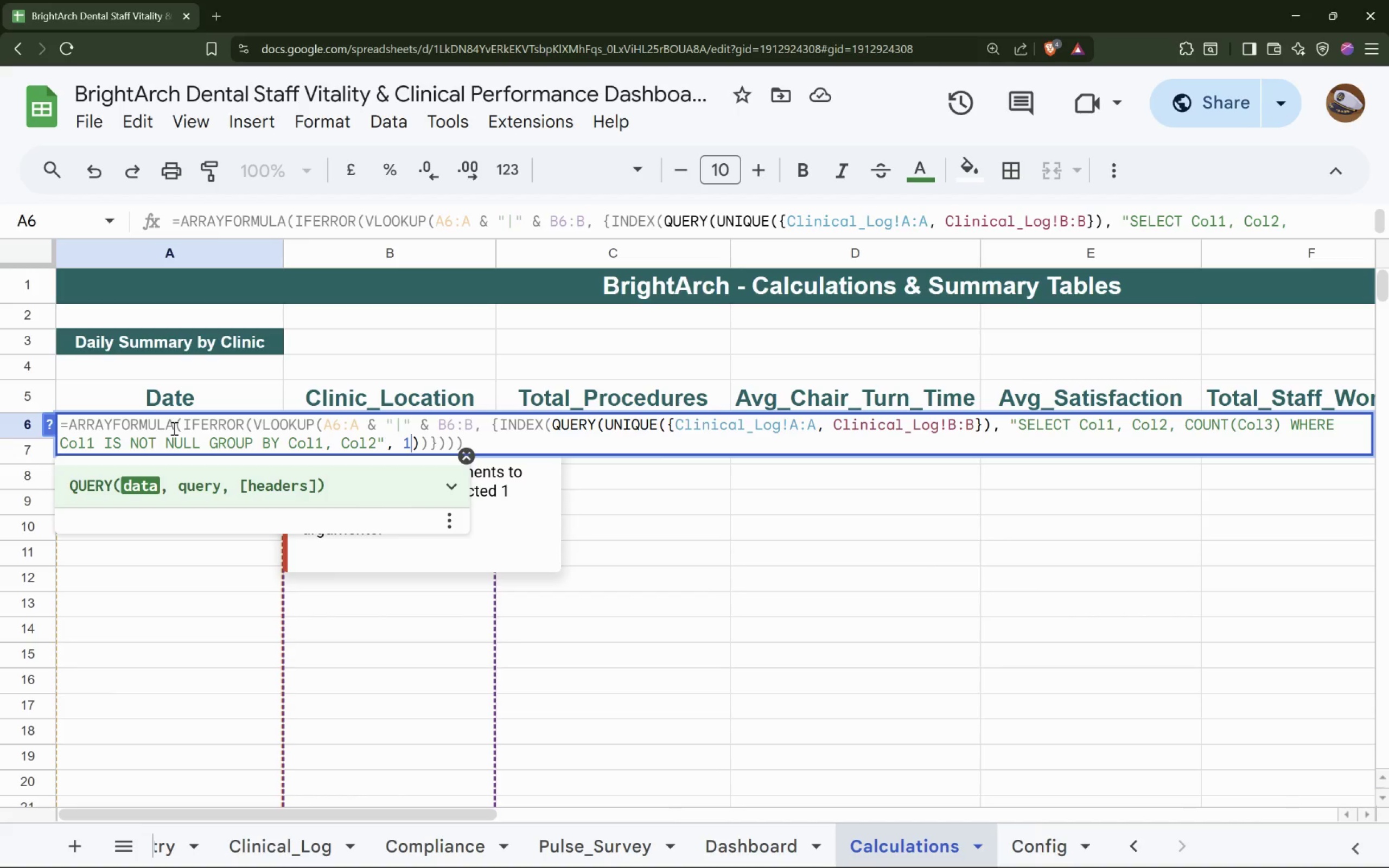 
key(ArrowRight)
 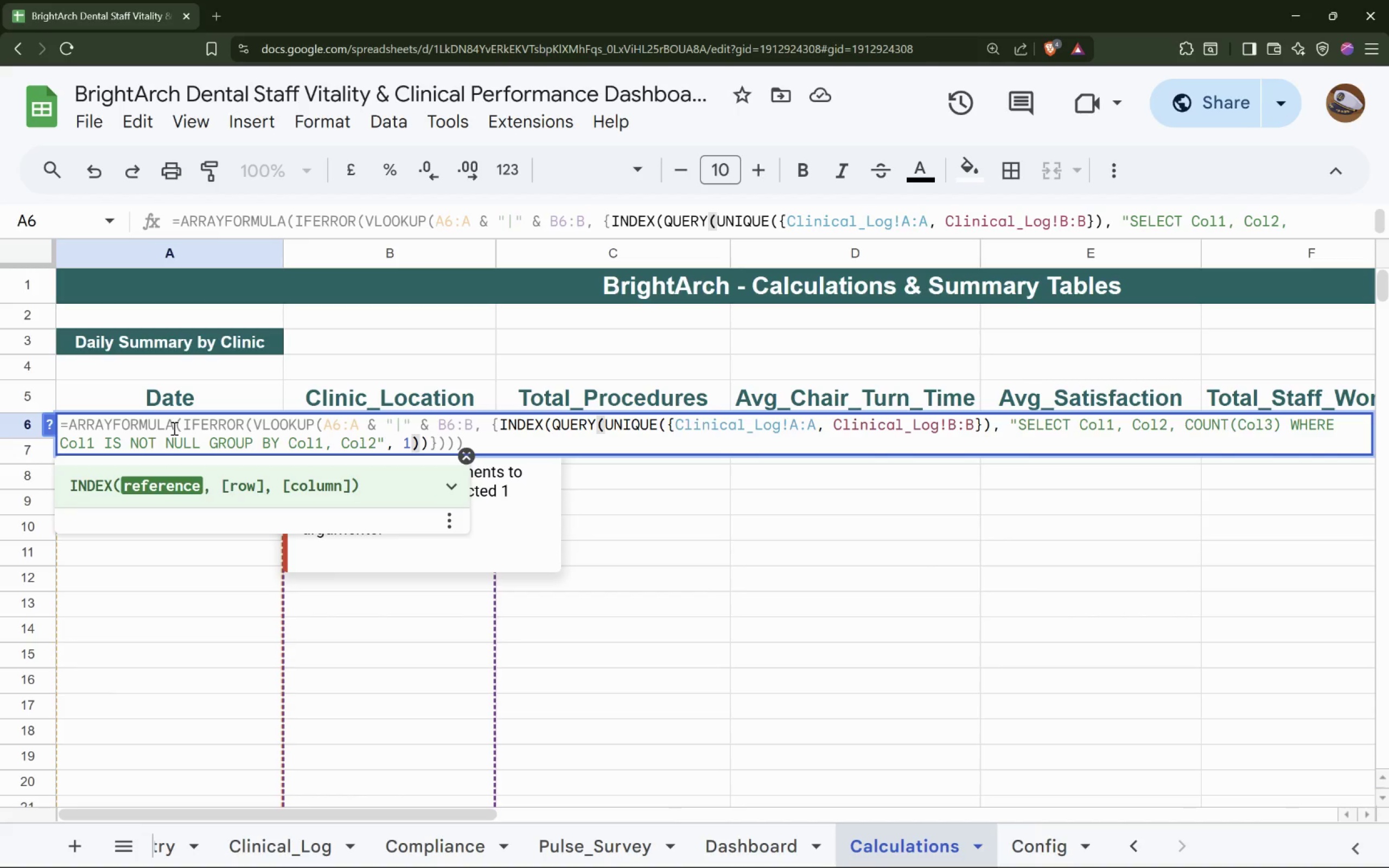 
key(Comma)
 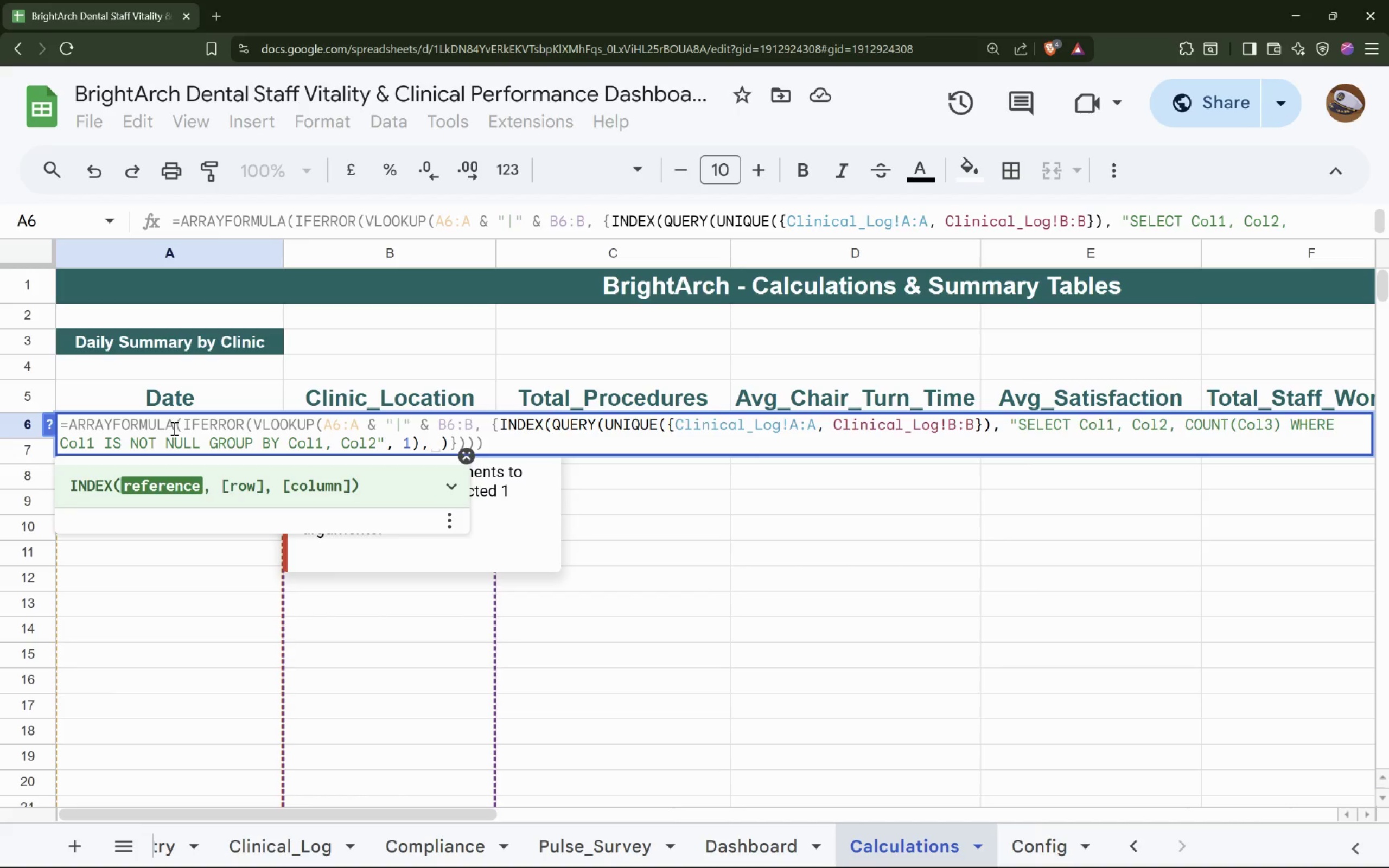 
key(Comma)
 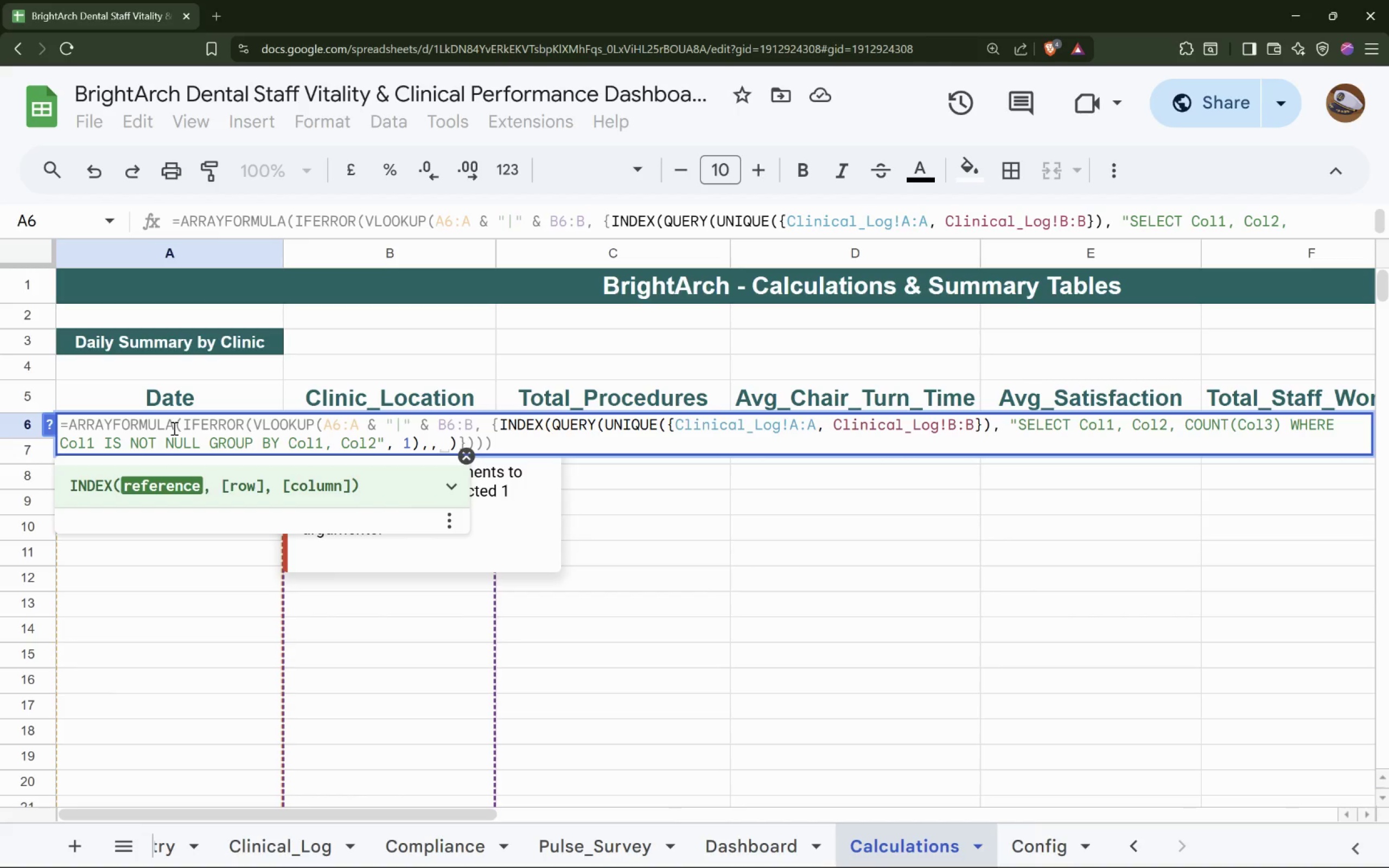 
key(1)
 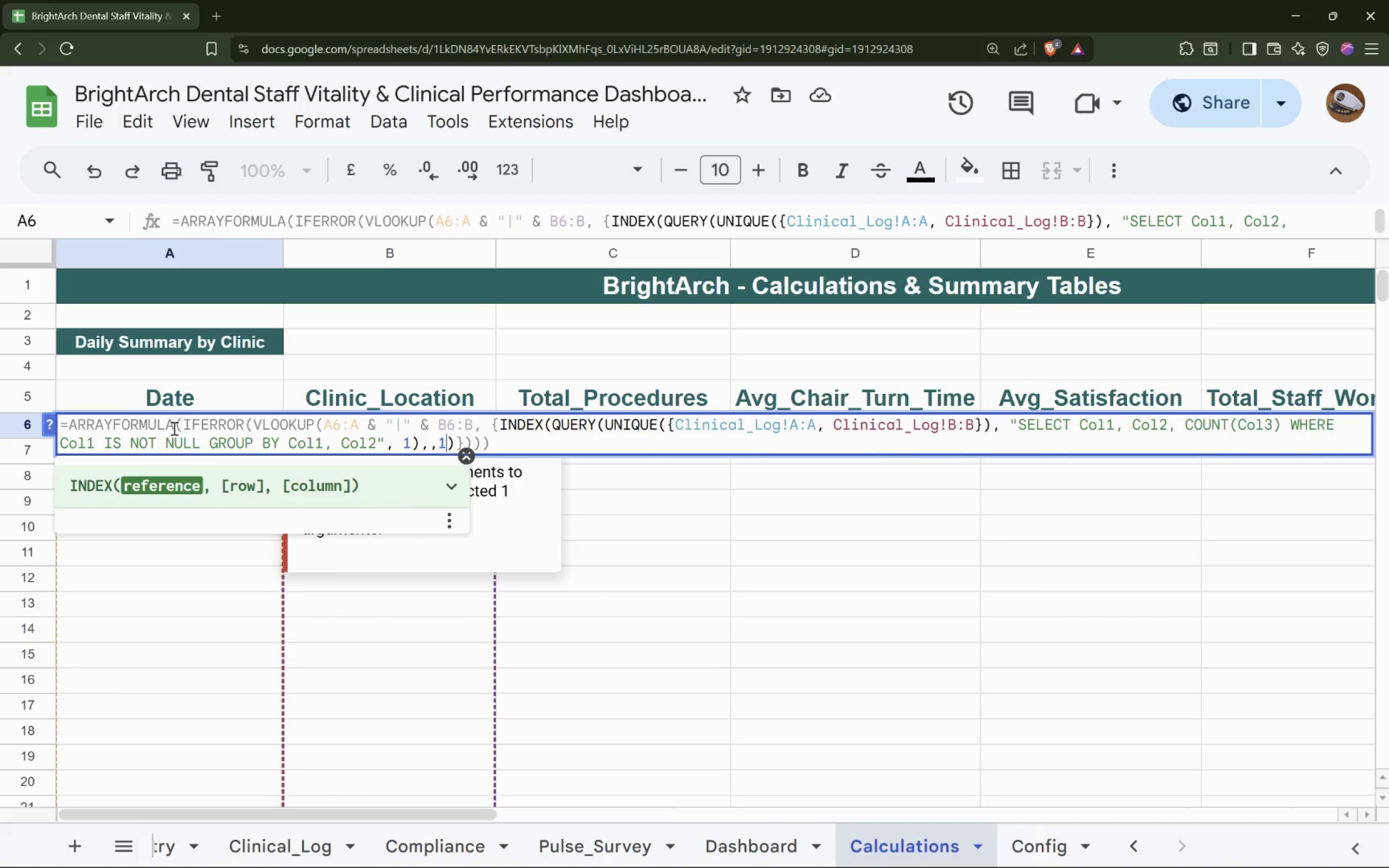 
key(ArrowRight)
 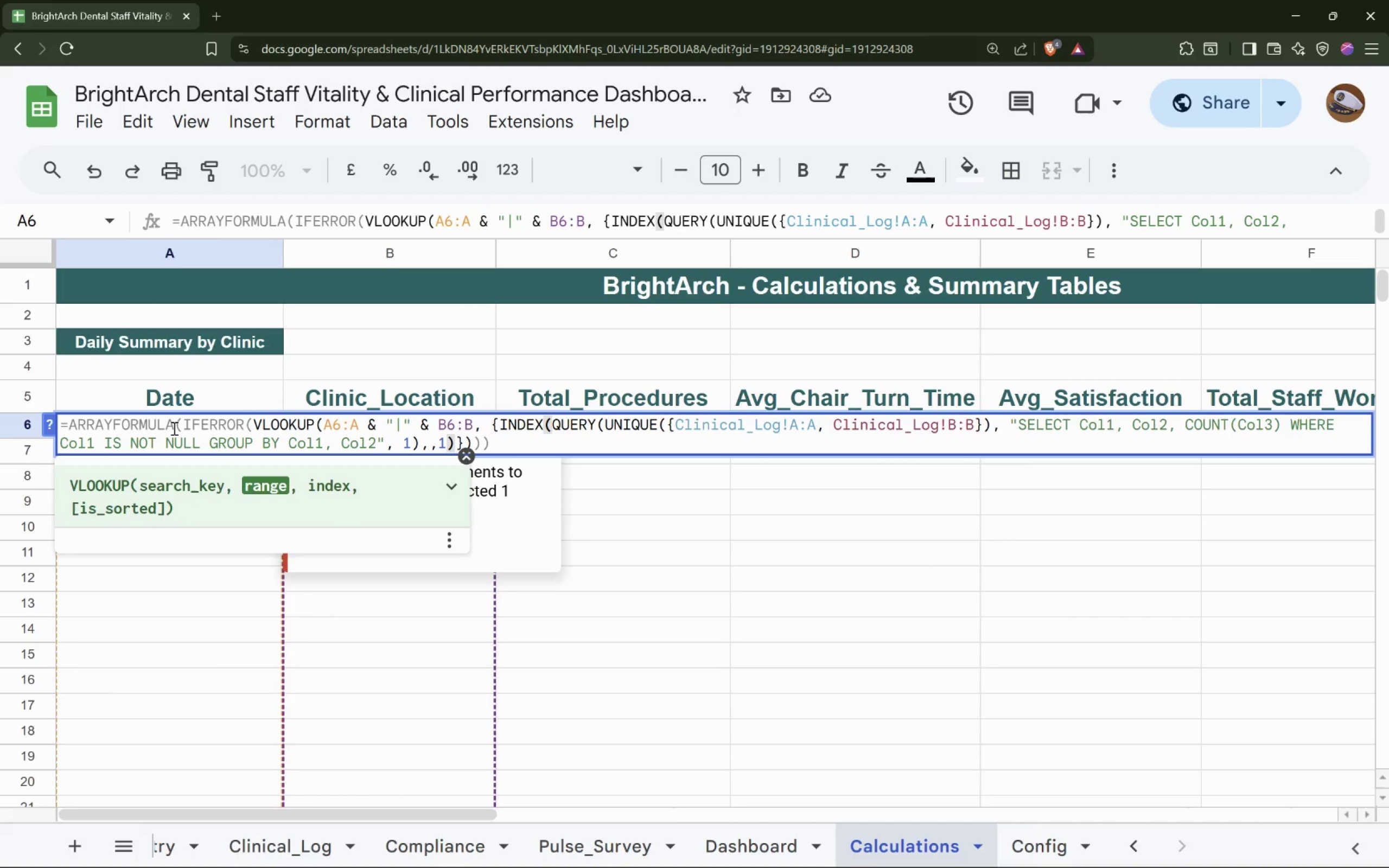 
type( & "|" & INDEX)
 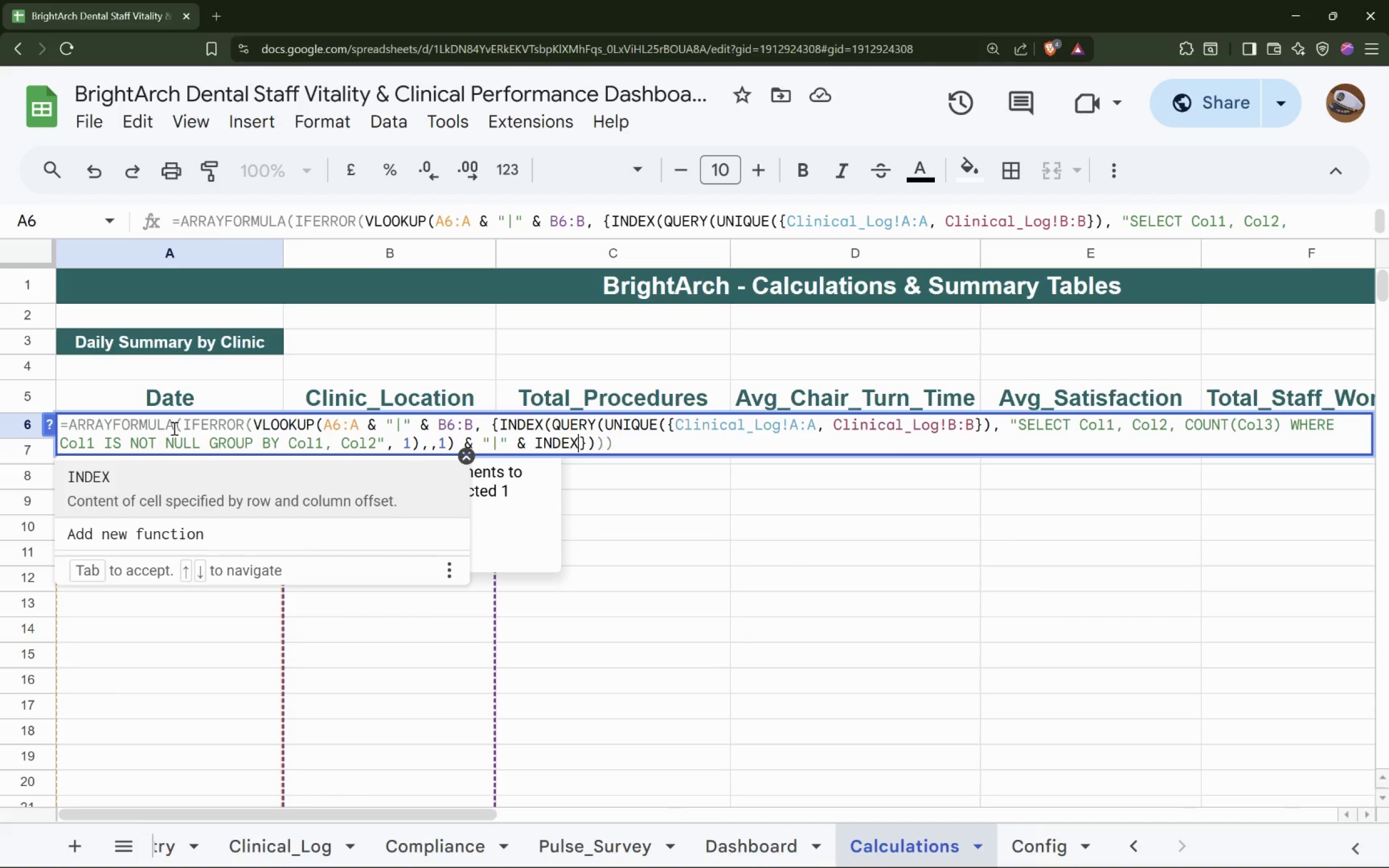 
wait(10.14)
 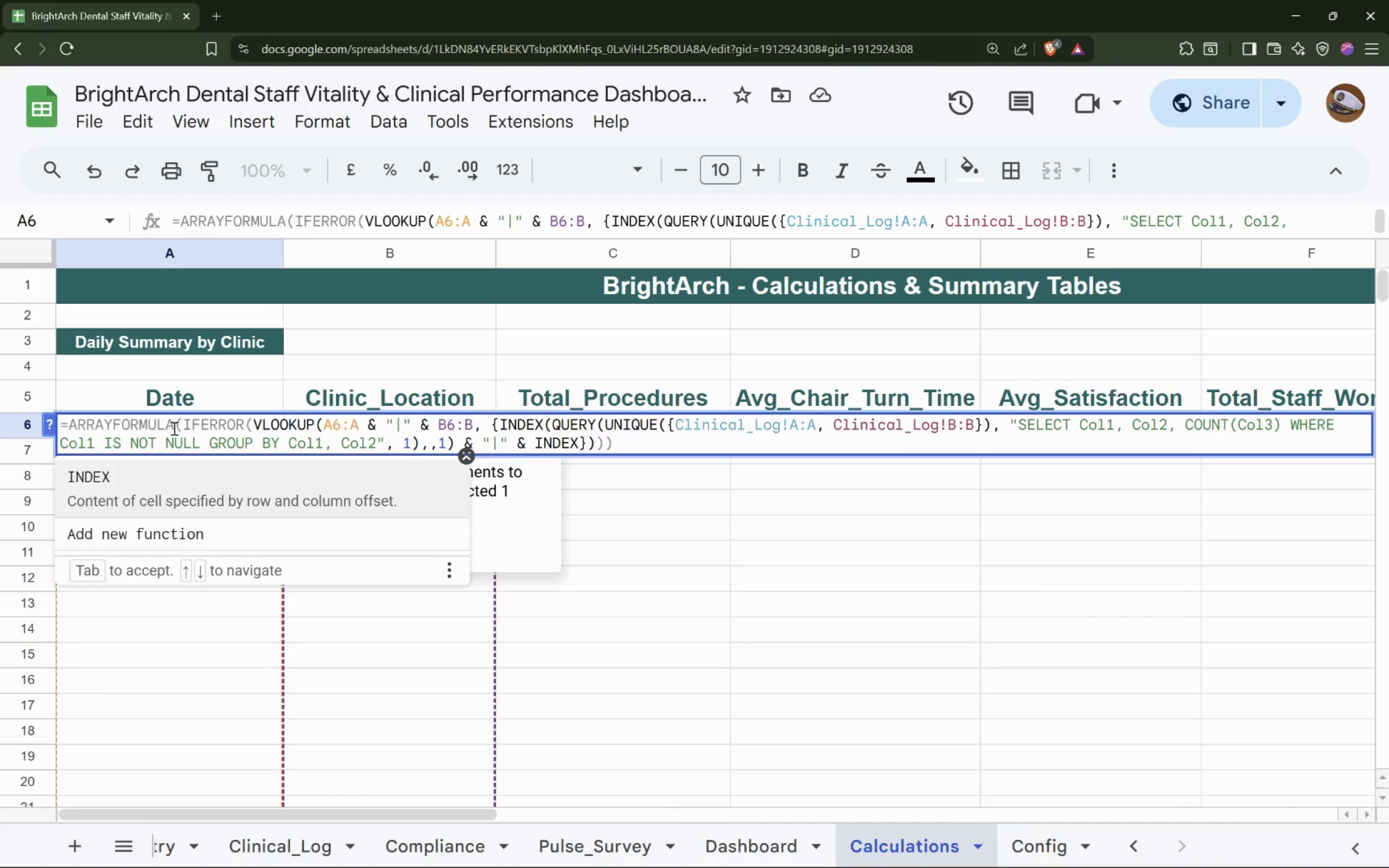 
key(Shift+9)
 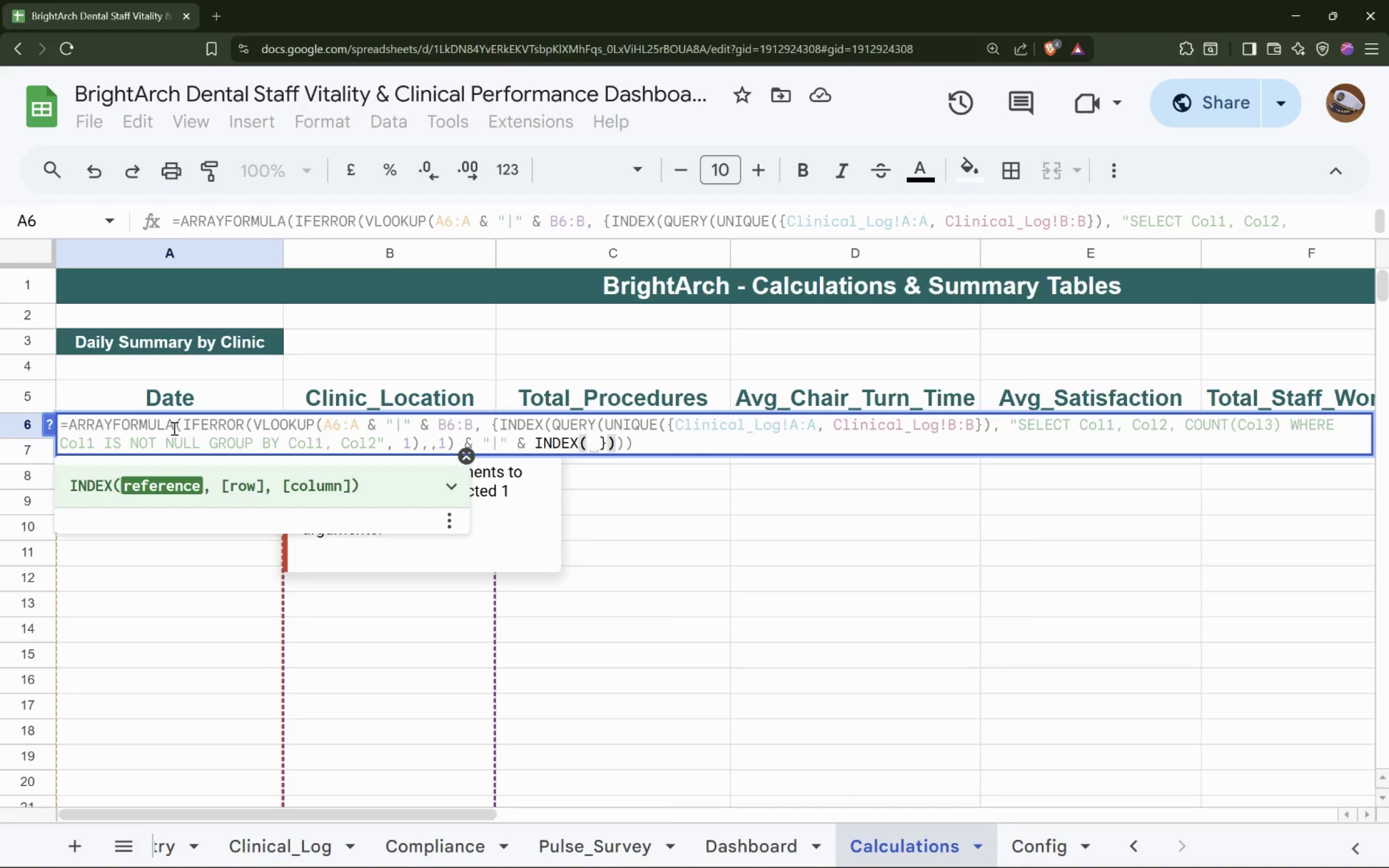 
hold_key(key=ShiftLeft, duration=1.52)
 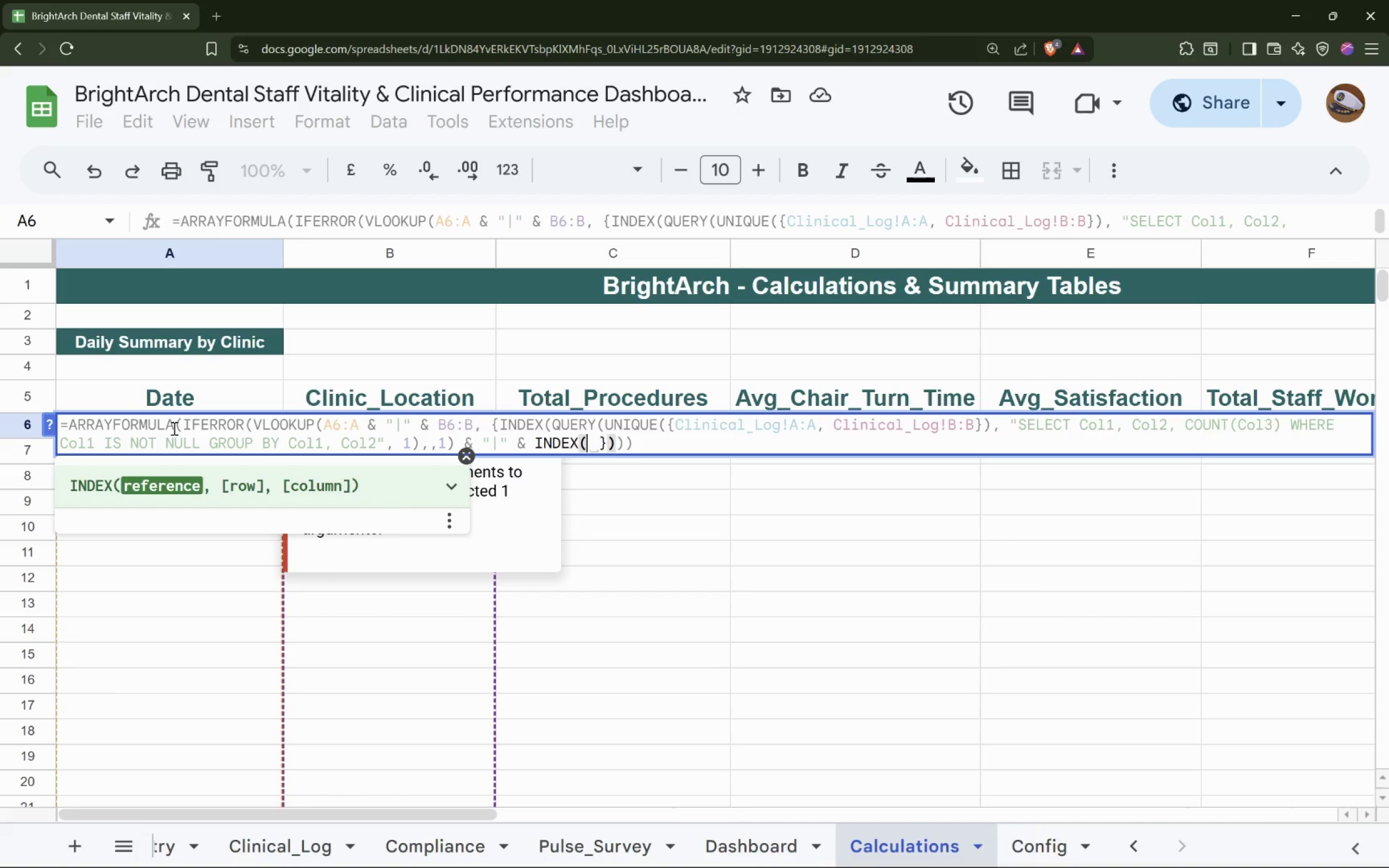 
hold_key(key=ShiftLeft, duration=1.51)
 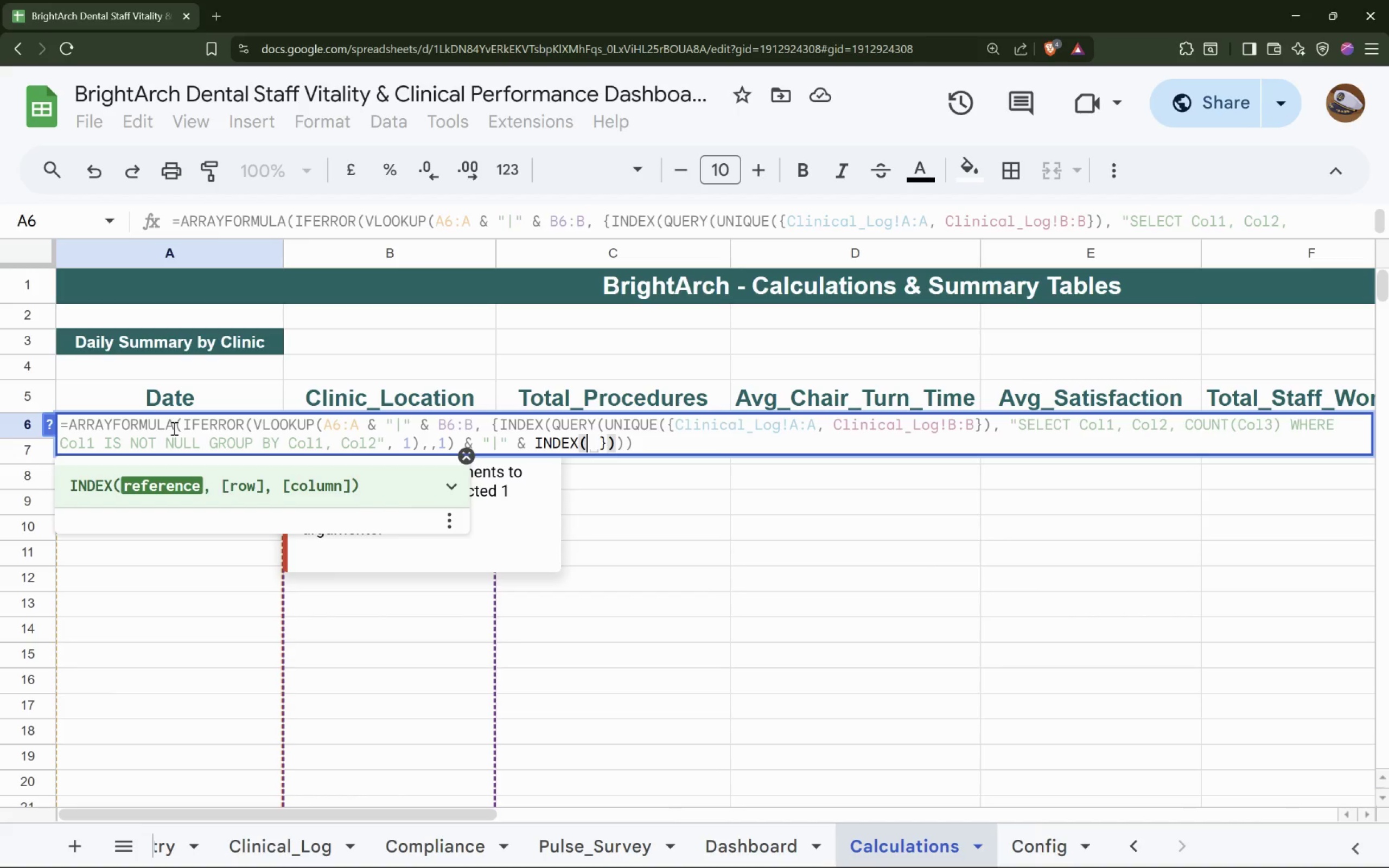 
key(Shift+0)
 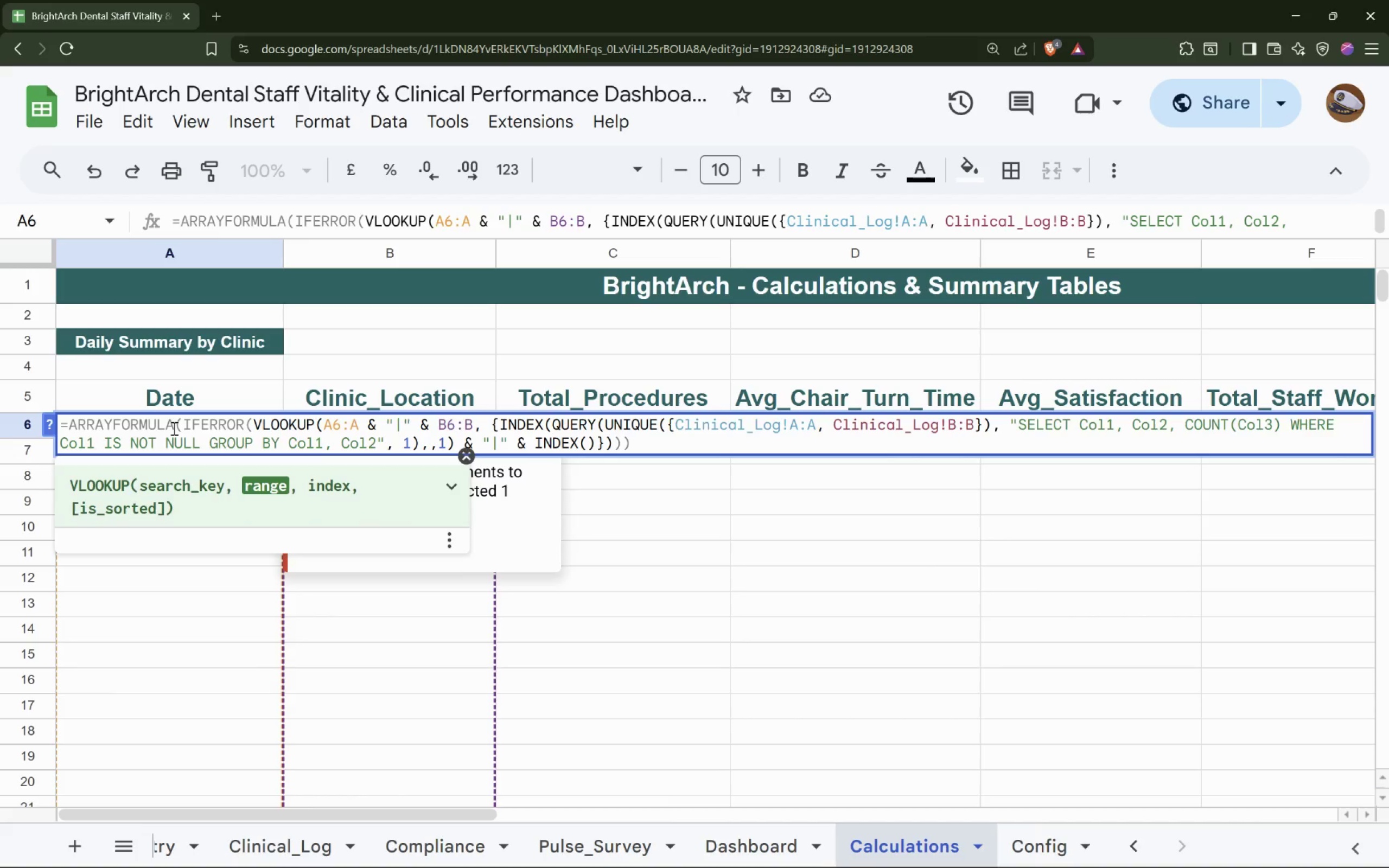 
key(ArrowLeft)
 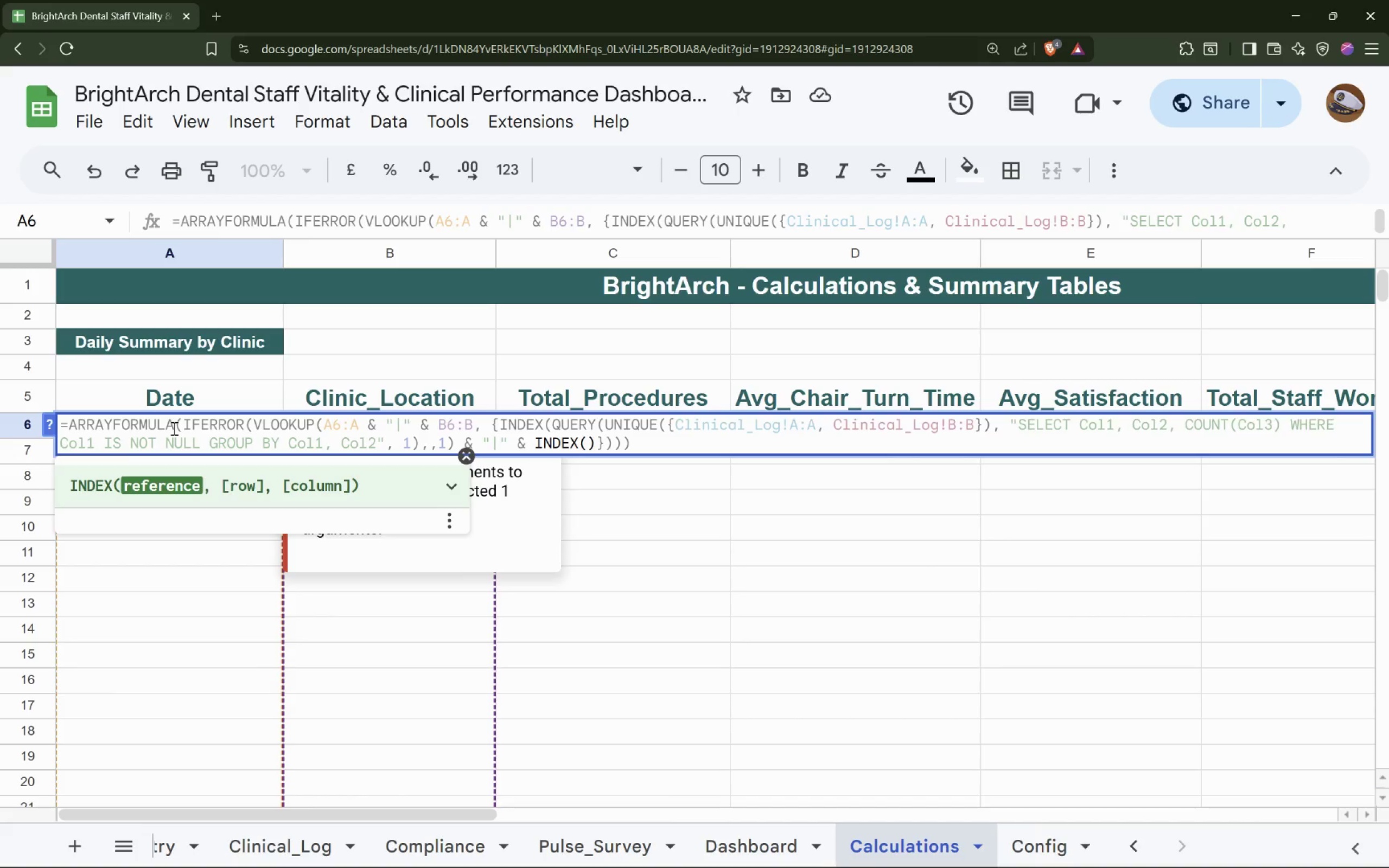 
type(QUERY())
 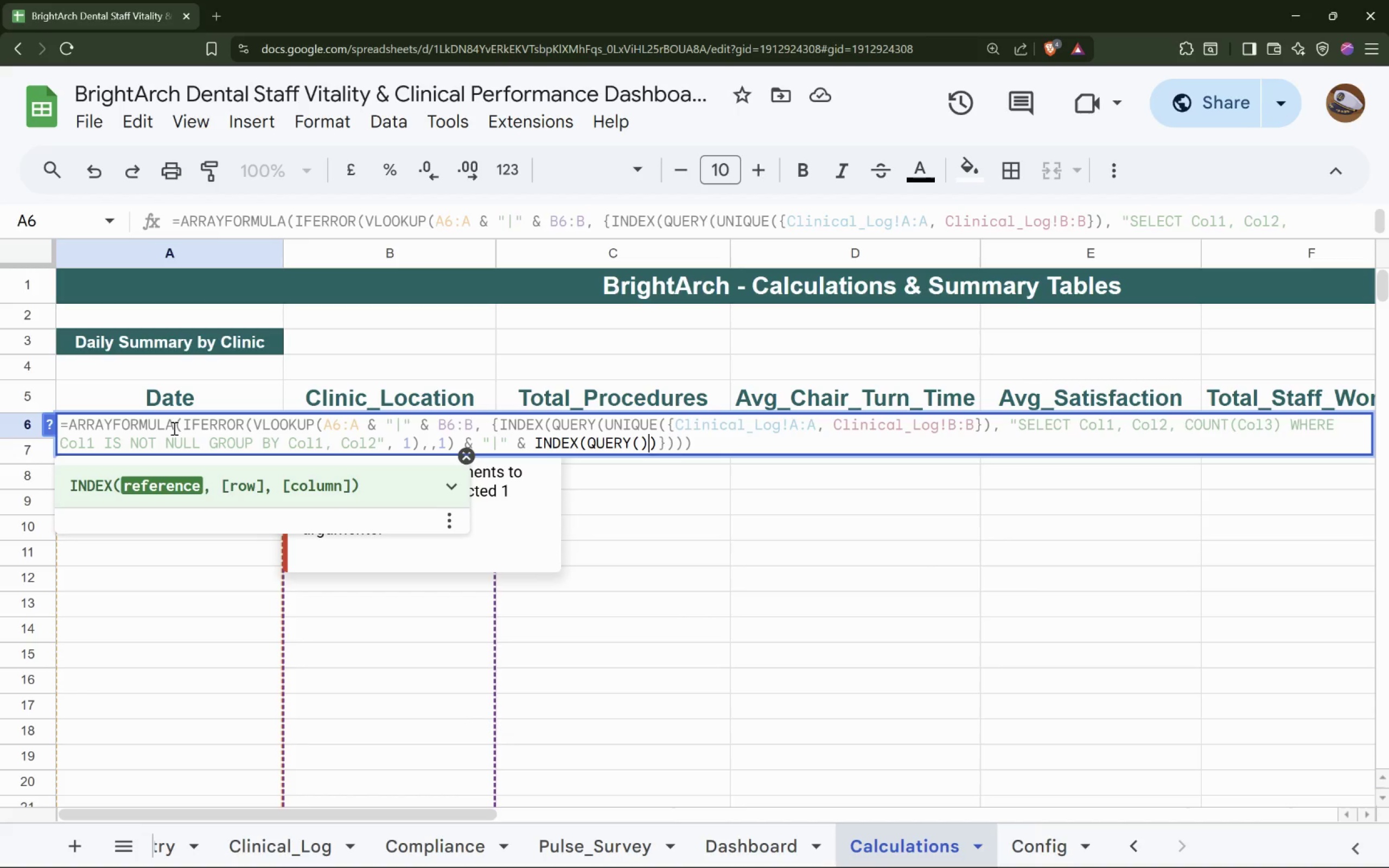 
key(ArrowLeft)
 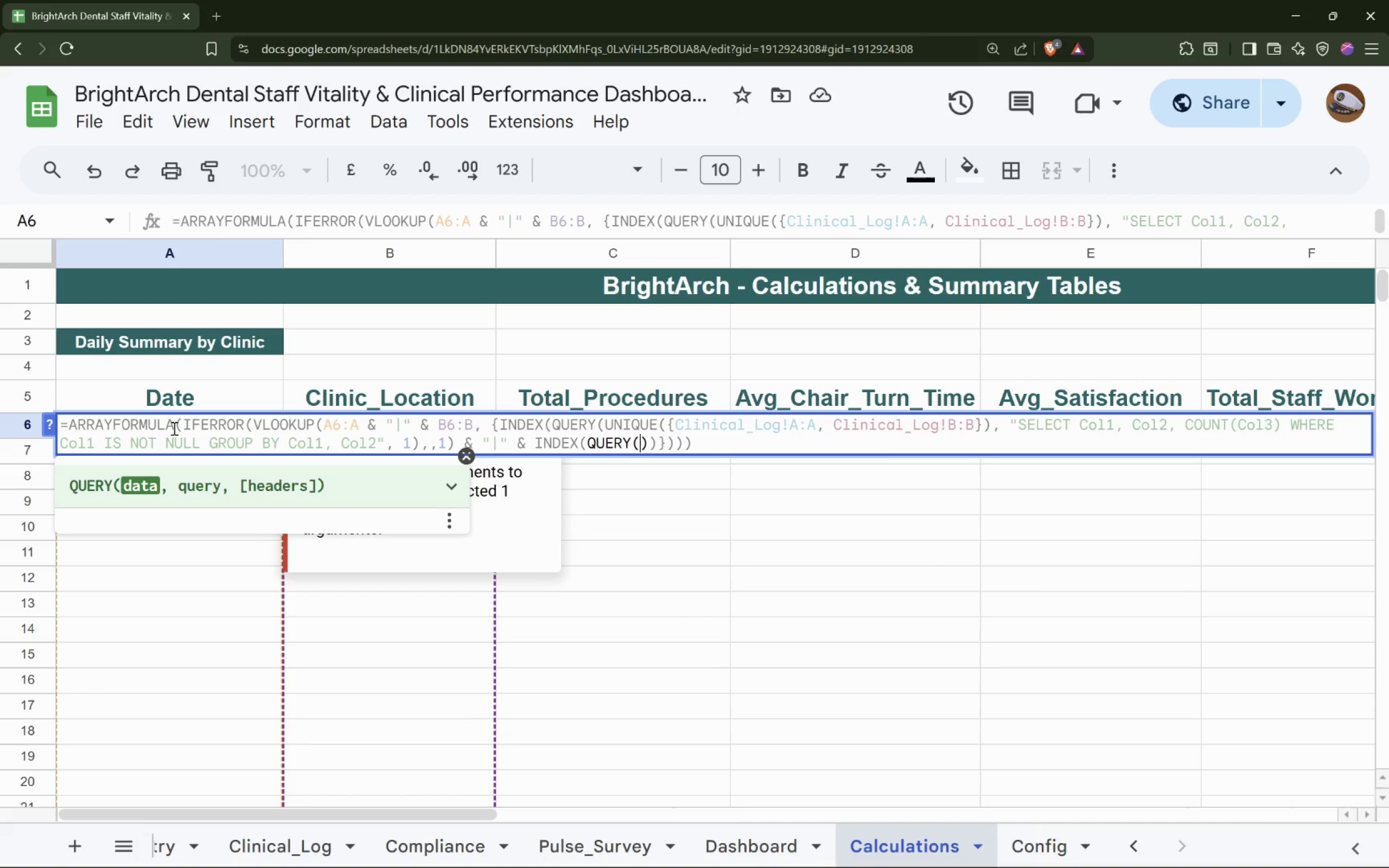 
type(UNIQUE())
 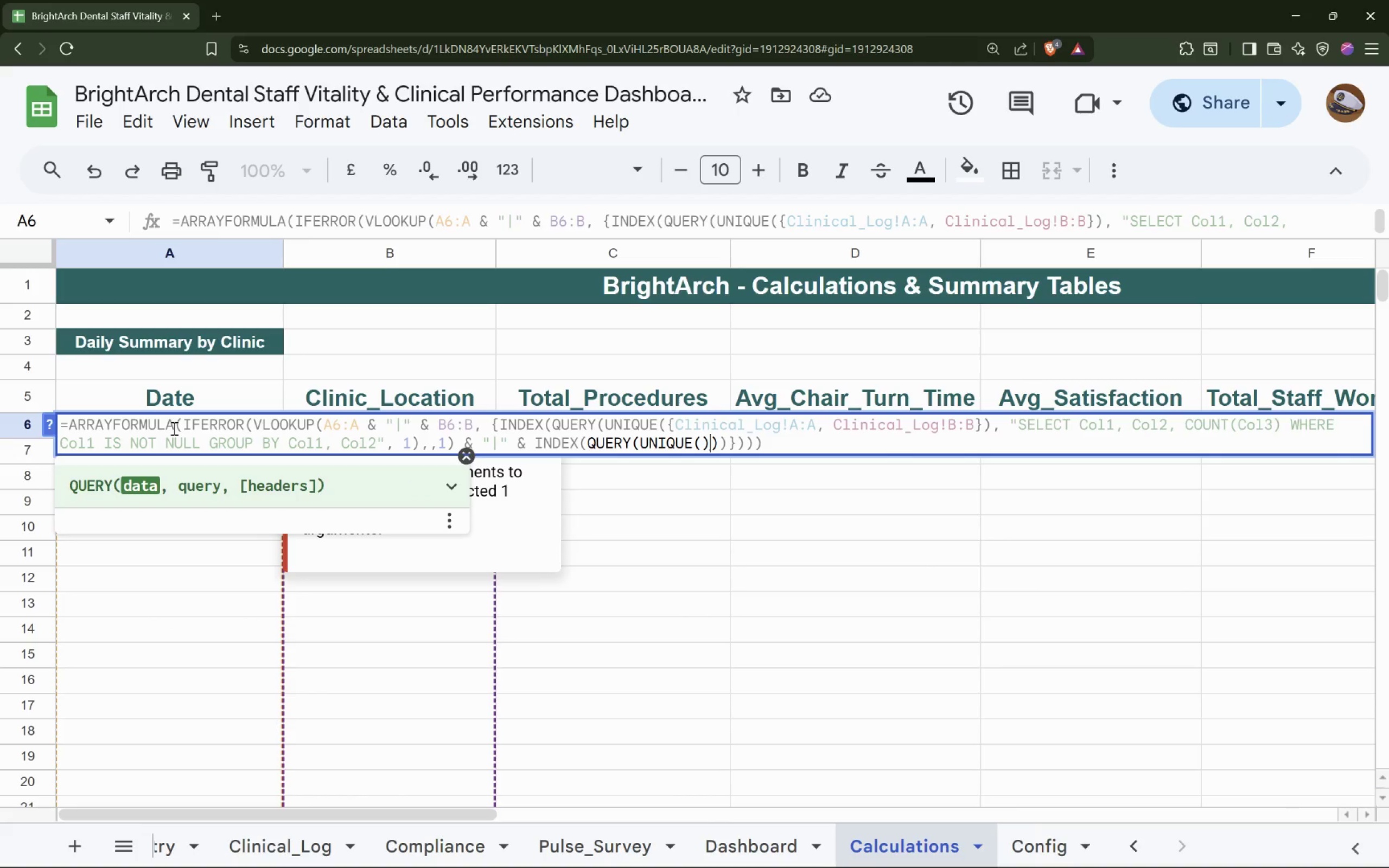 
key(ArrowLeft)
 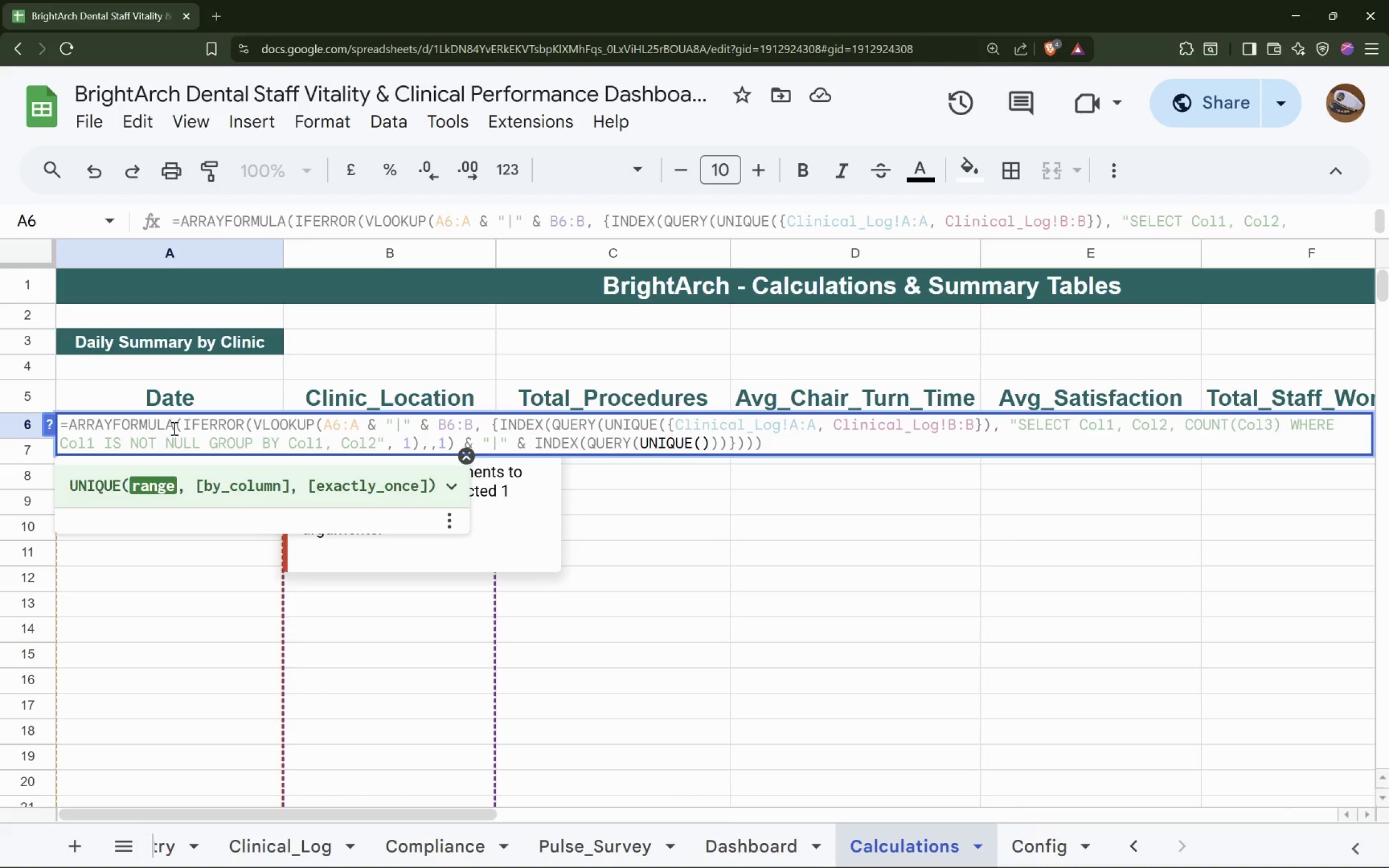 
key(Shift+BracketLeft)
 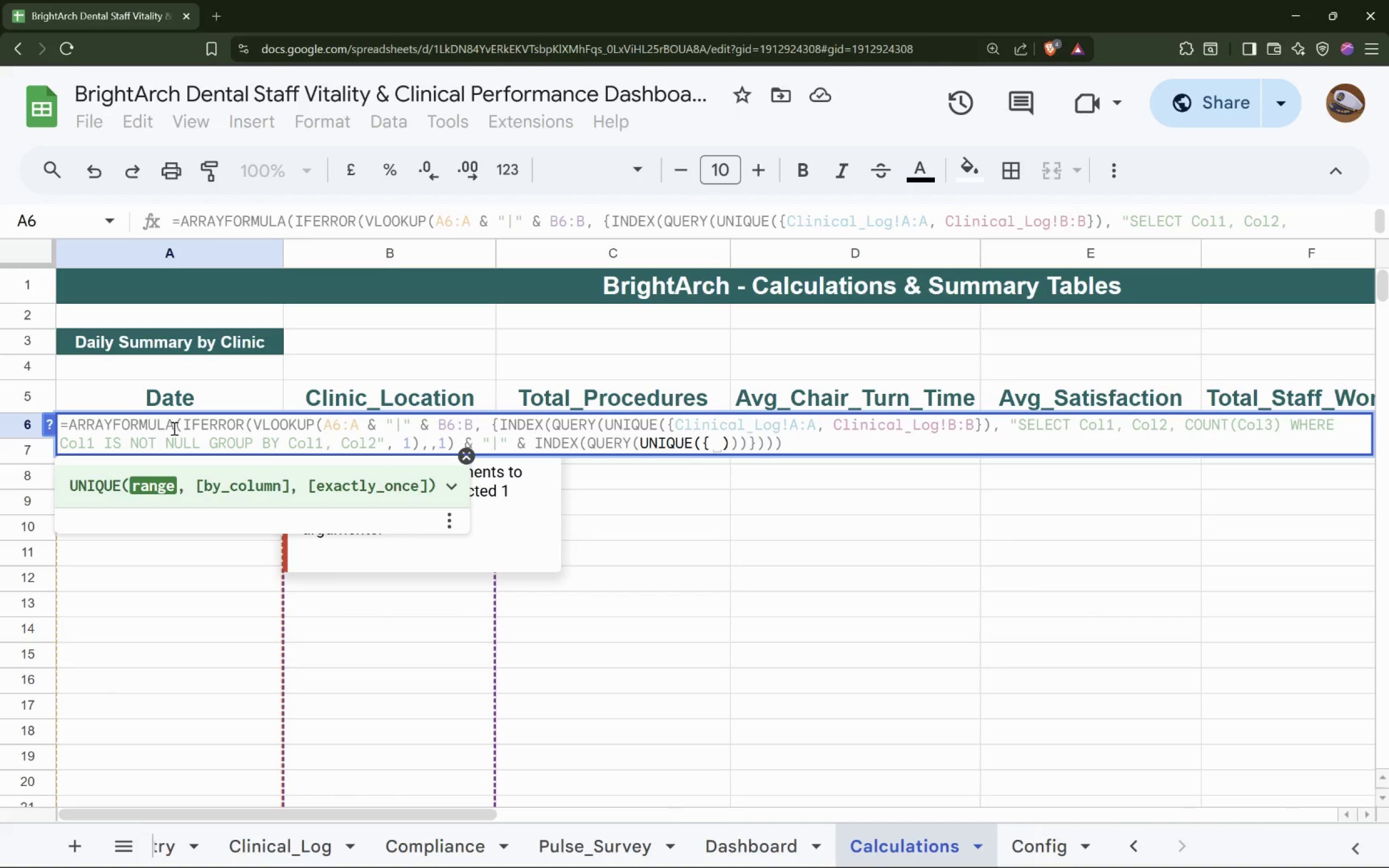 
key(Shift+BracketRight)
 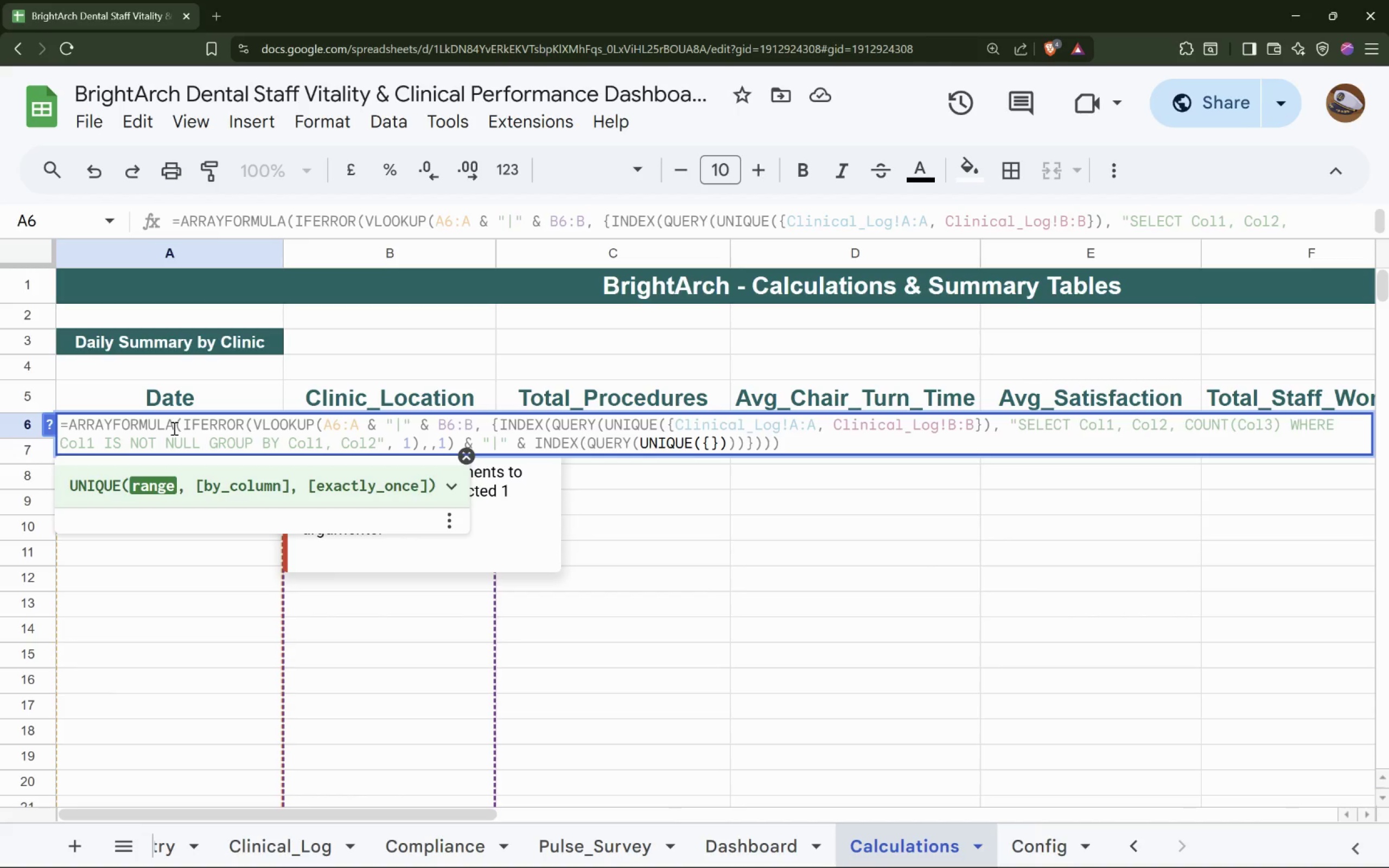 
key(ArrowLeft)
 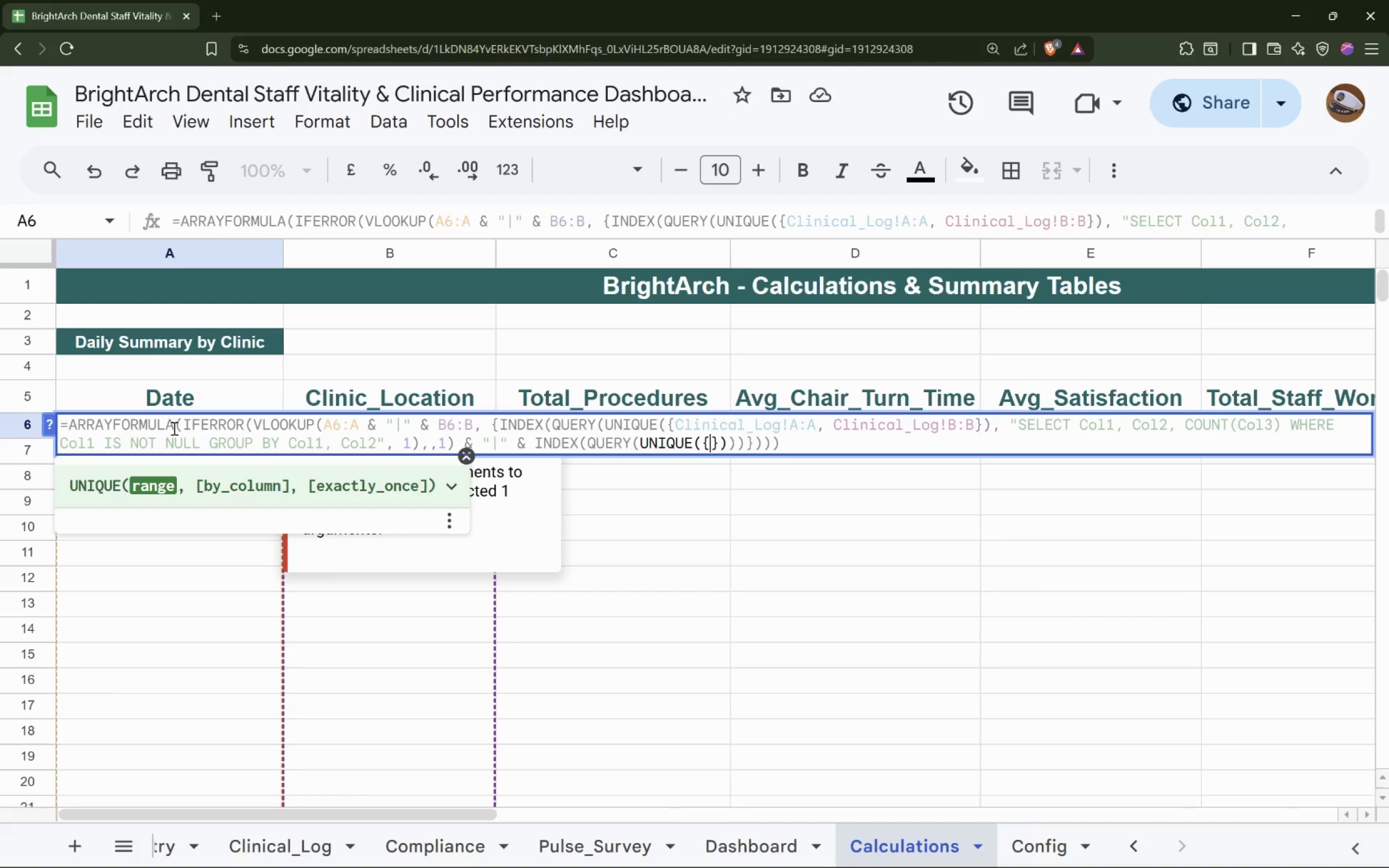 
type( )
key(Backspace)
type(cl)
key(Backspace)
key(Backspace)
type(Clinical_Log!A:A, Clinic )
key(Backspace)
type(al_Log!E:E, Clinical_Log!B:B)
 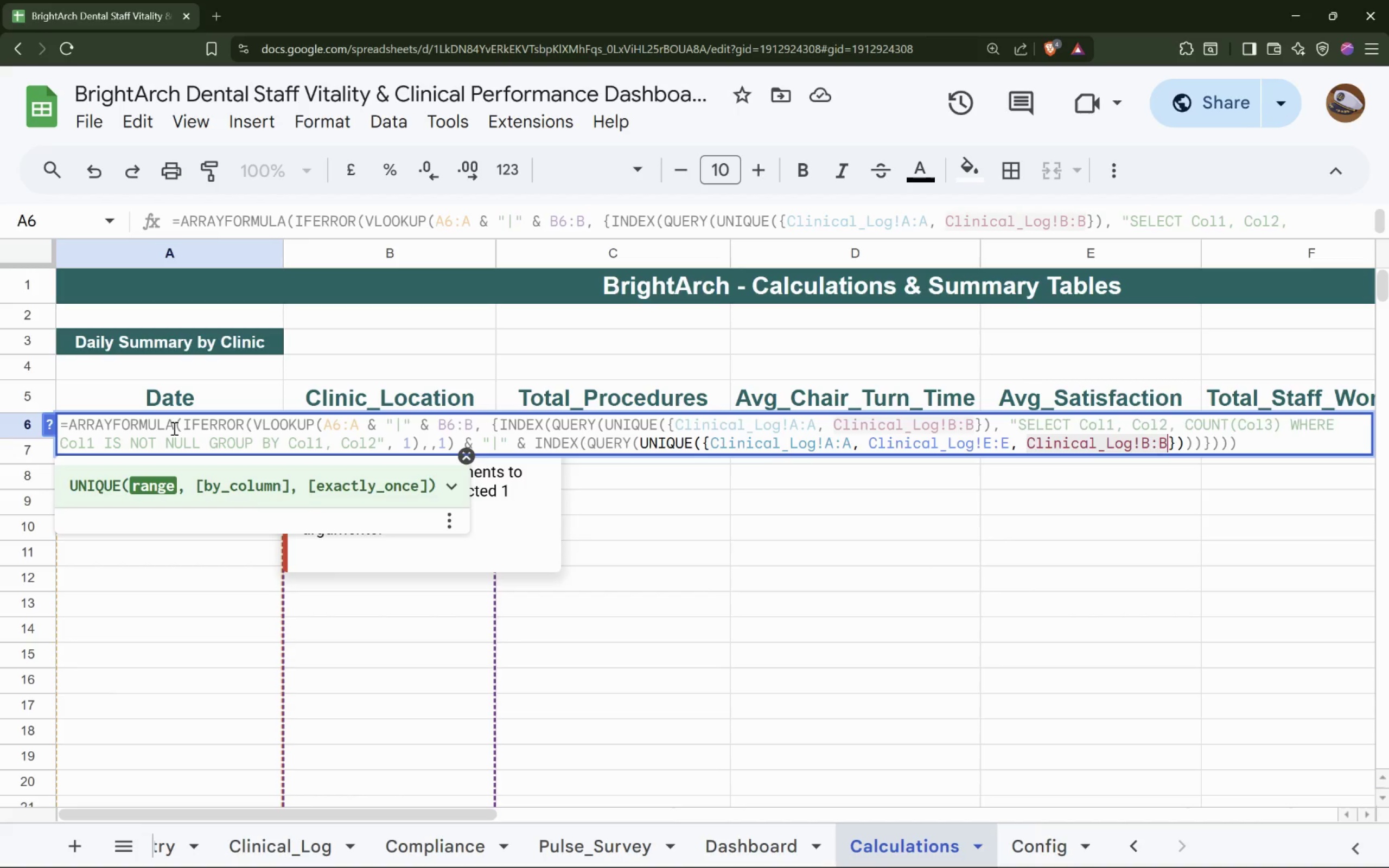 
key(ArrowRight)
 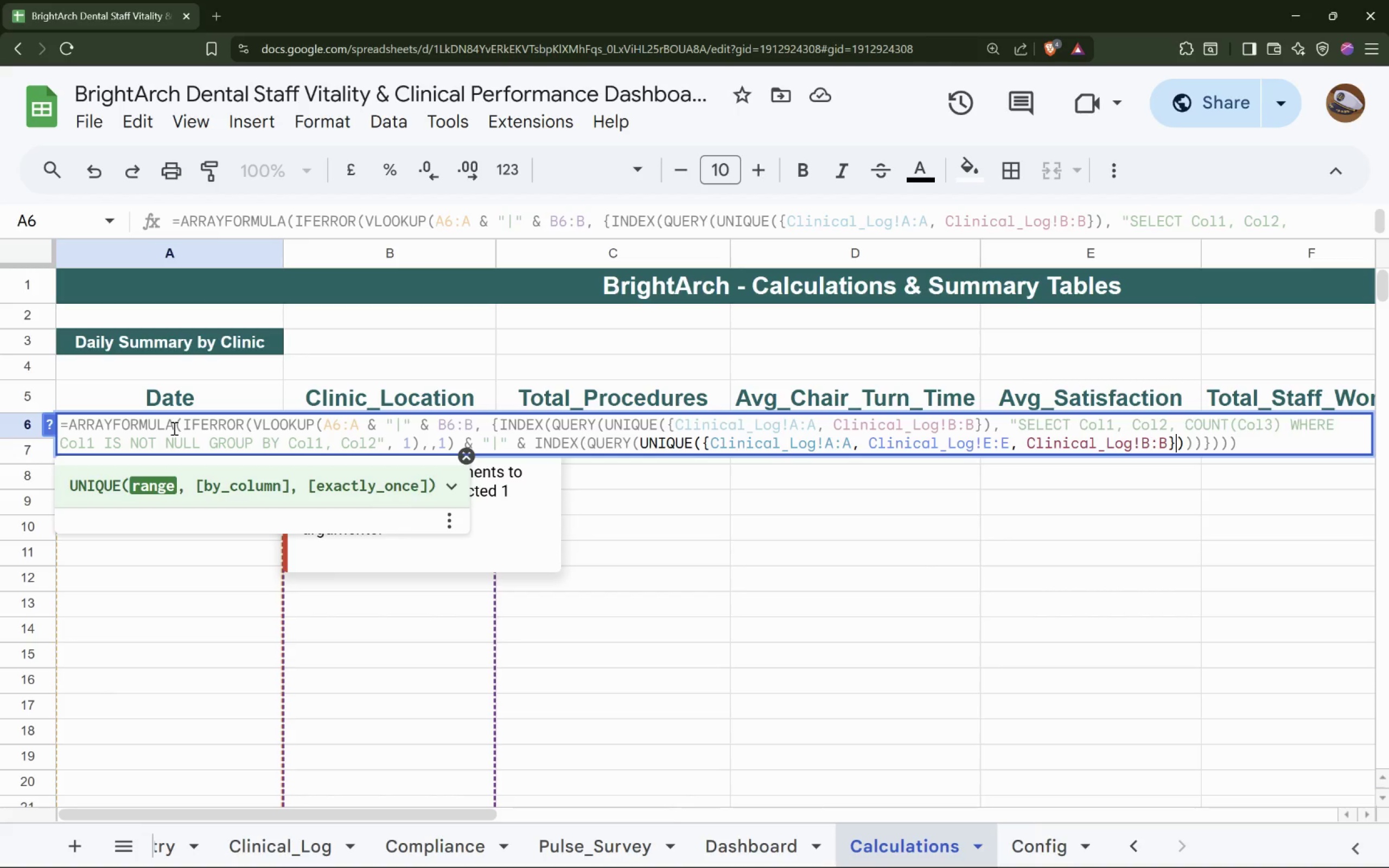 
key(ArrowRight)
 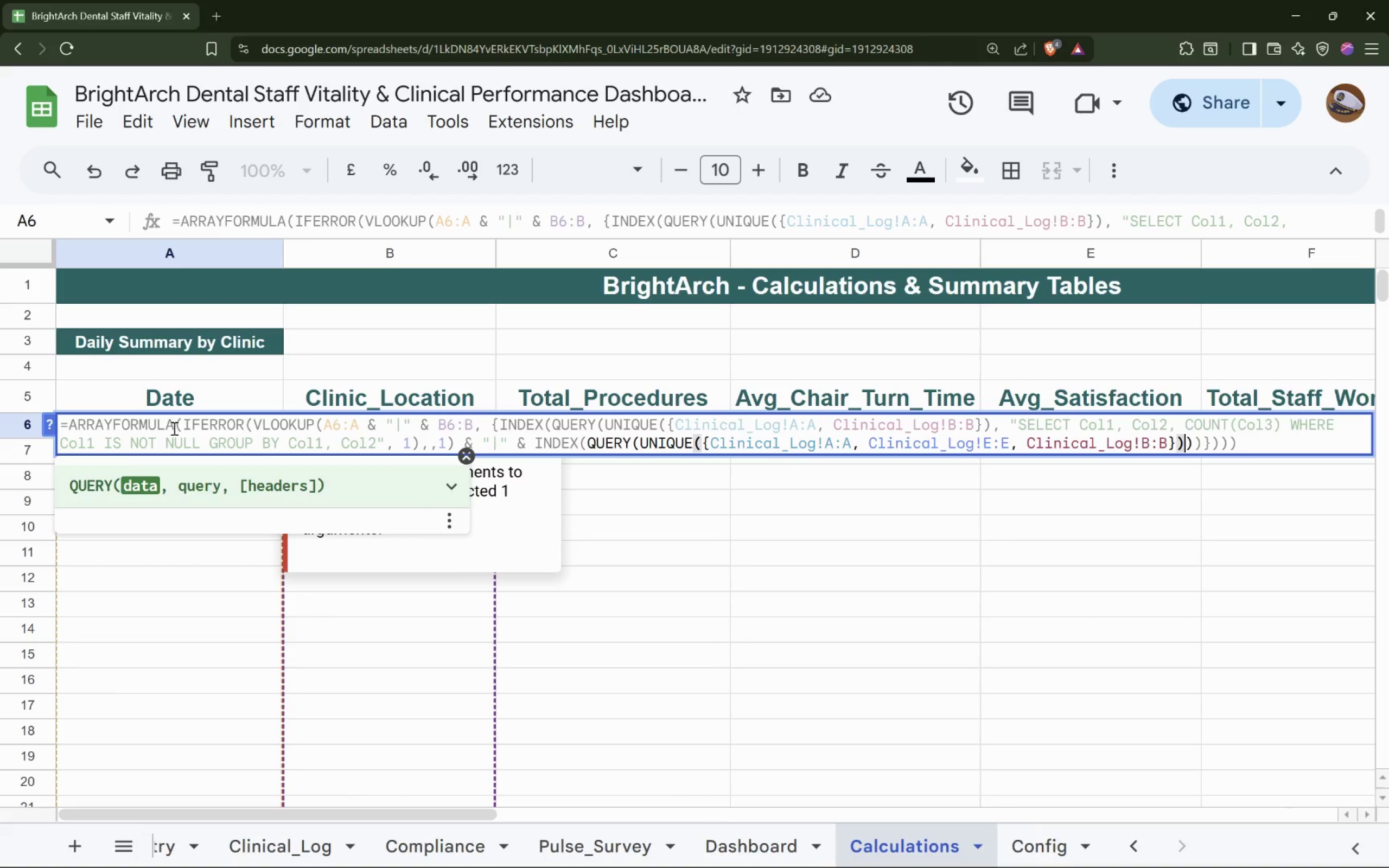 
key(Comma)
 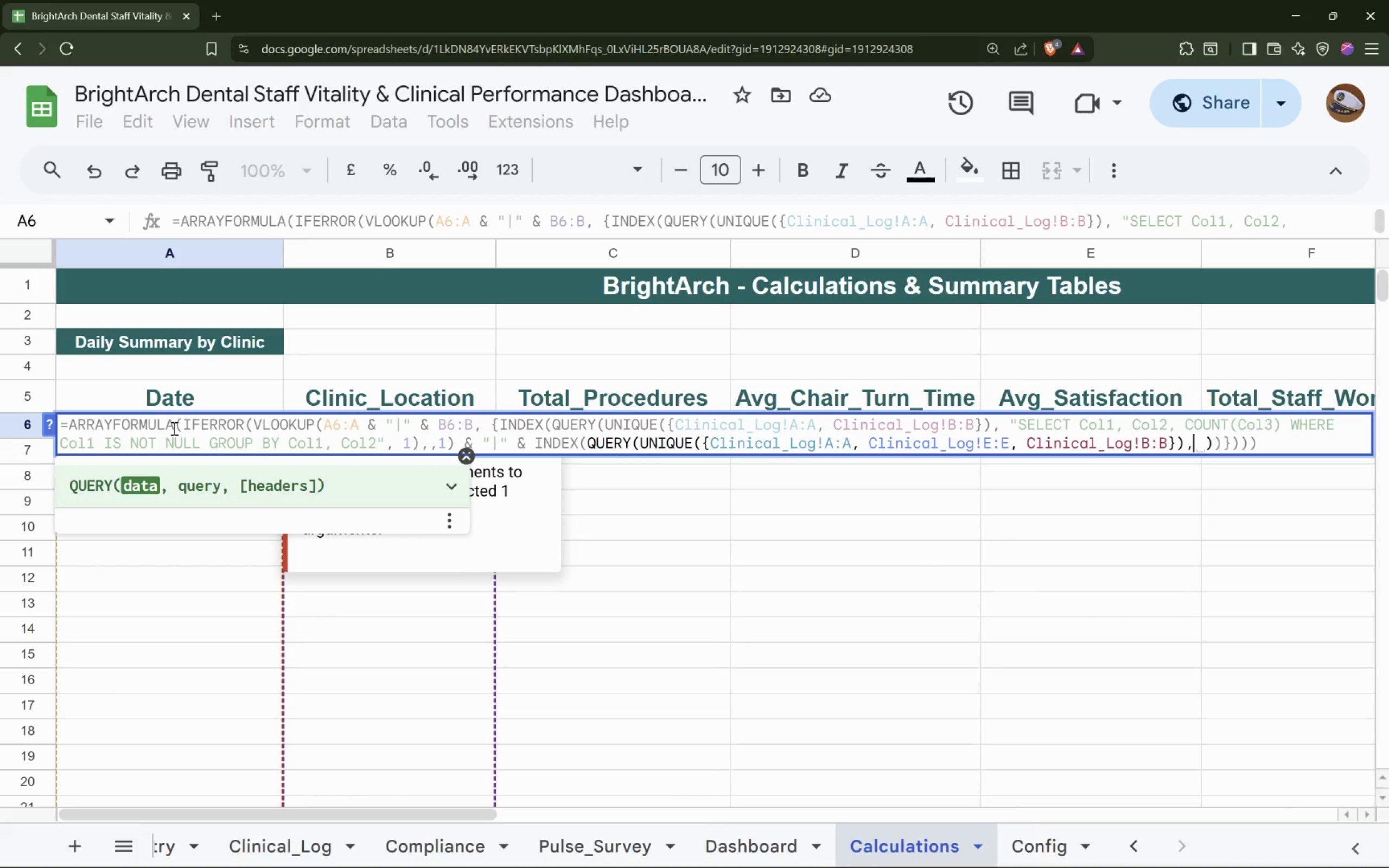 
key(Space)
 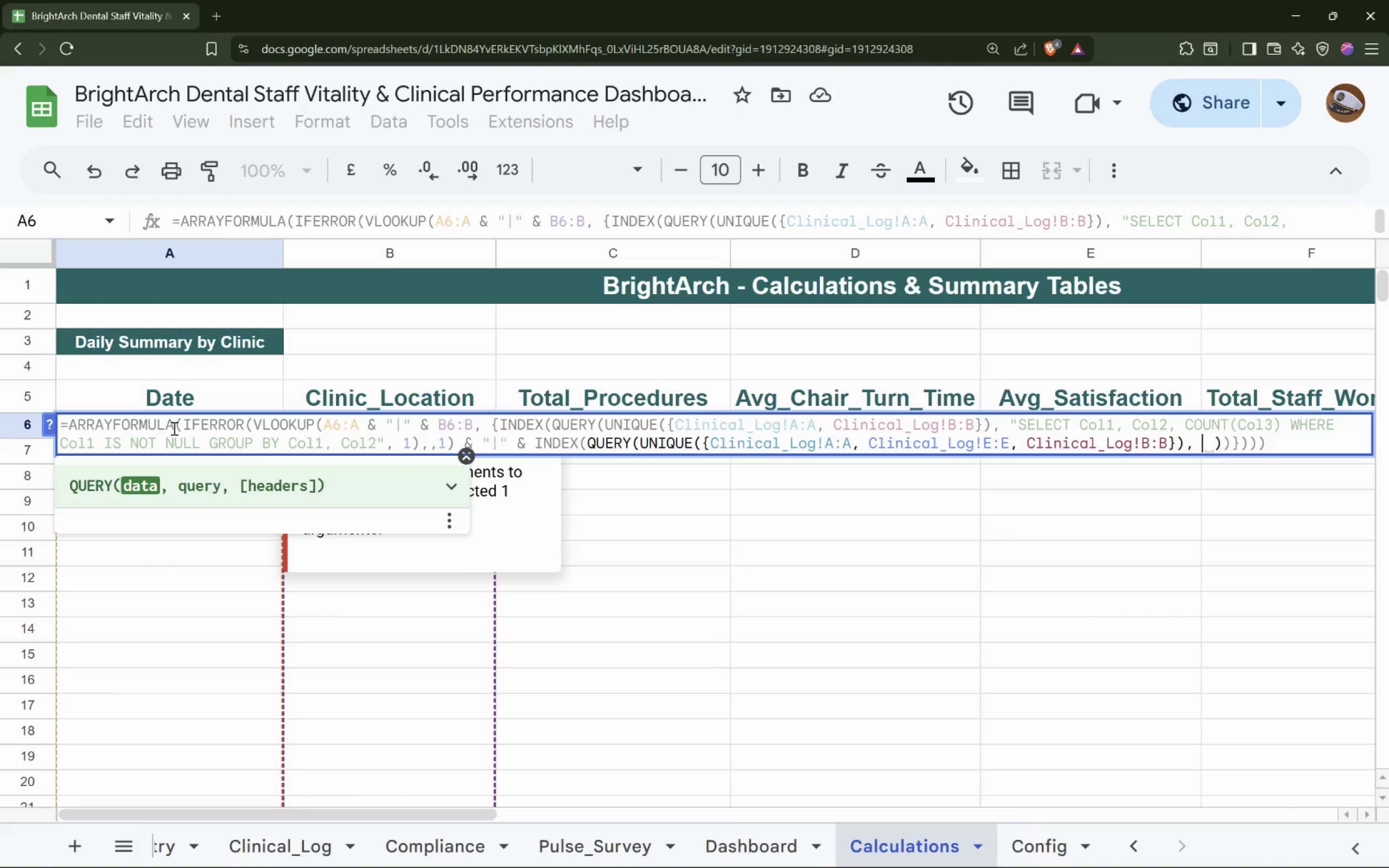 
key(Shift+D)
 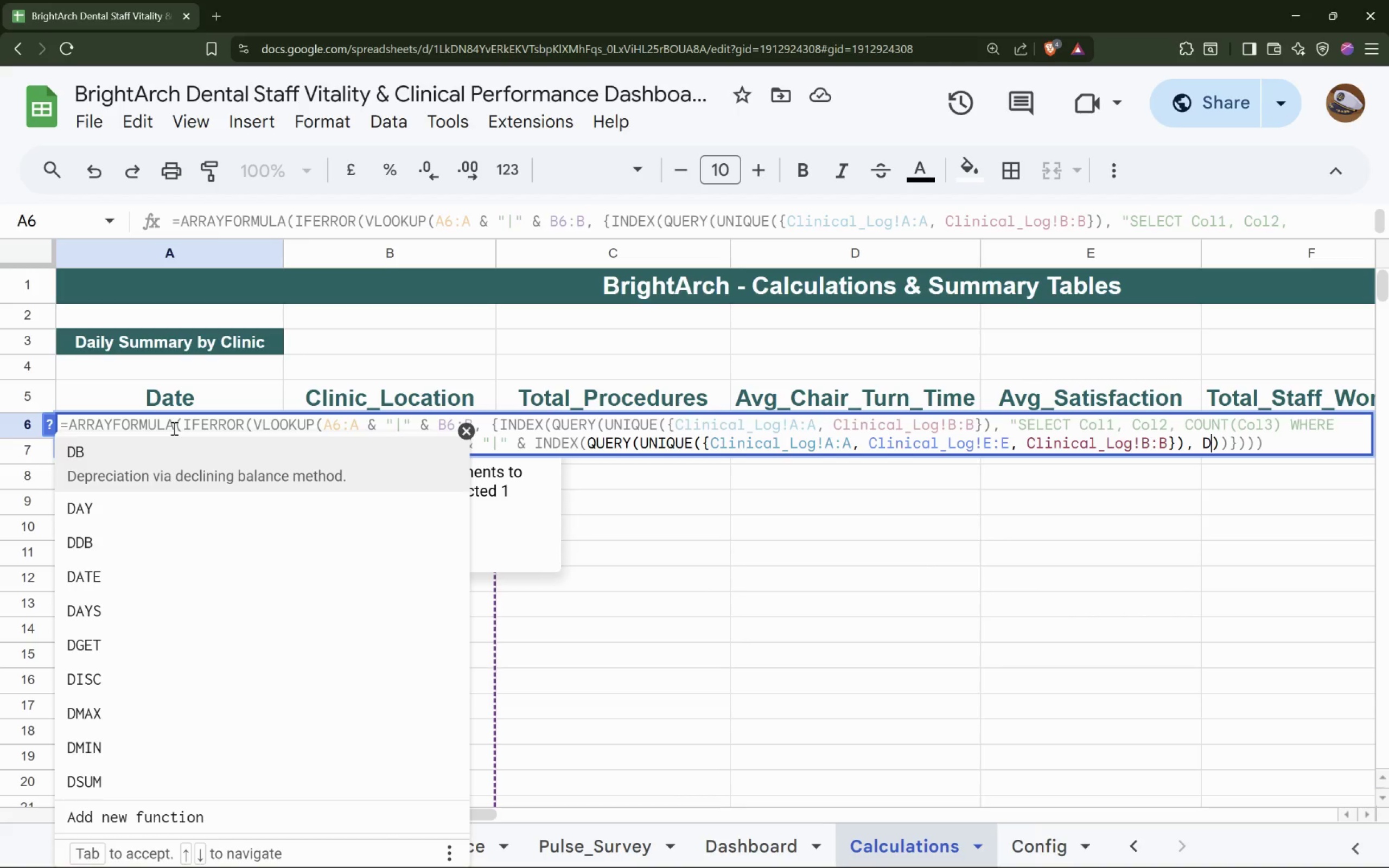 
key(Shift+Backspace)
 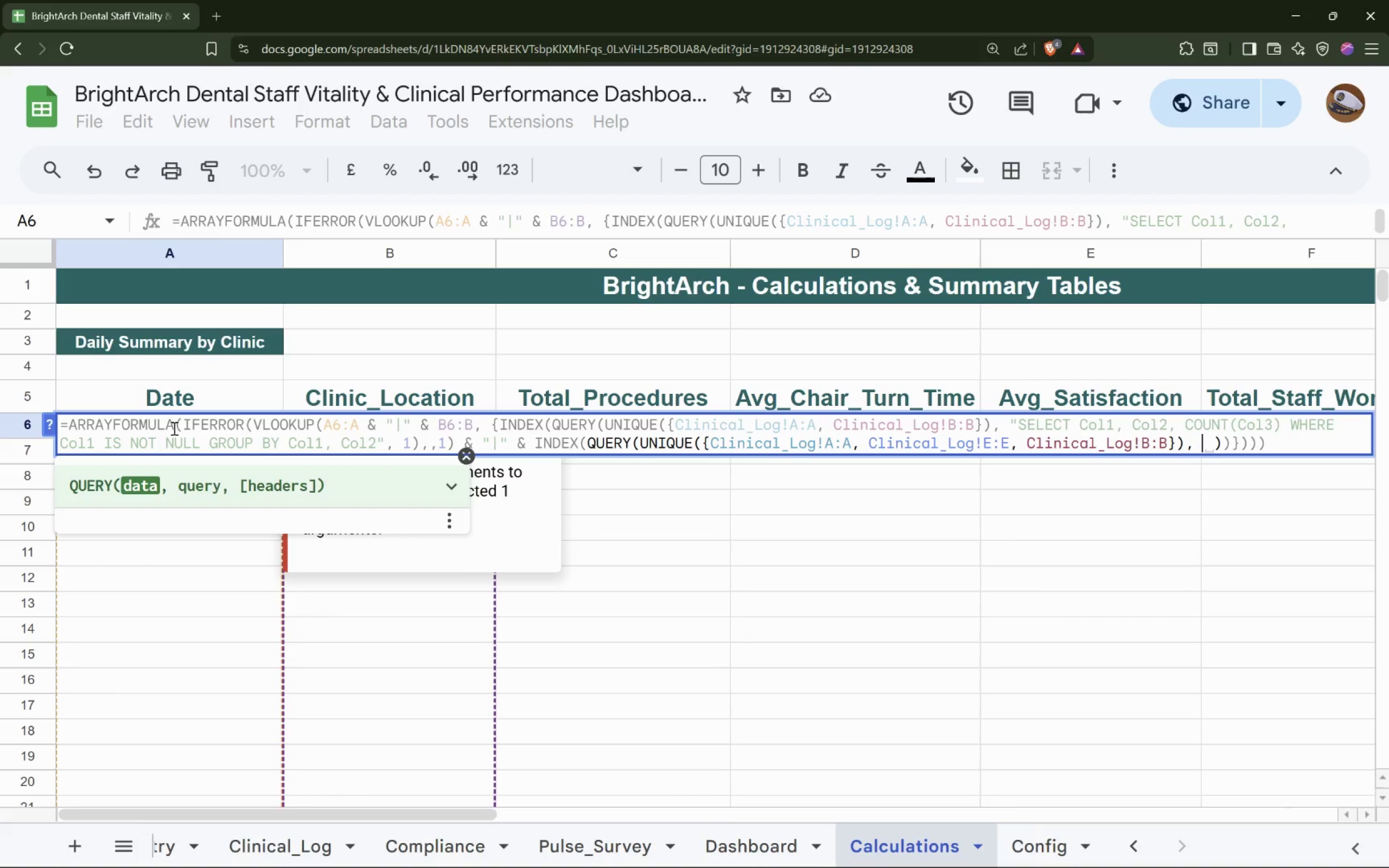 
key(Shift+Quote)
 